 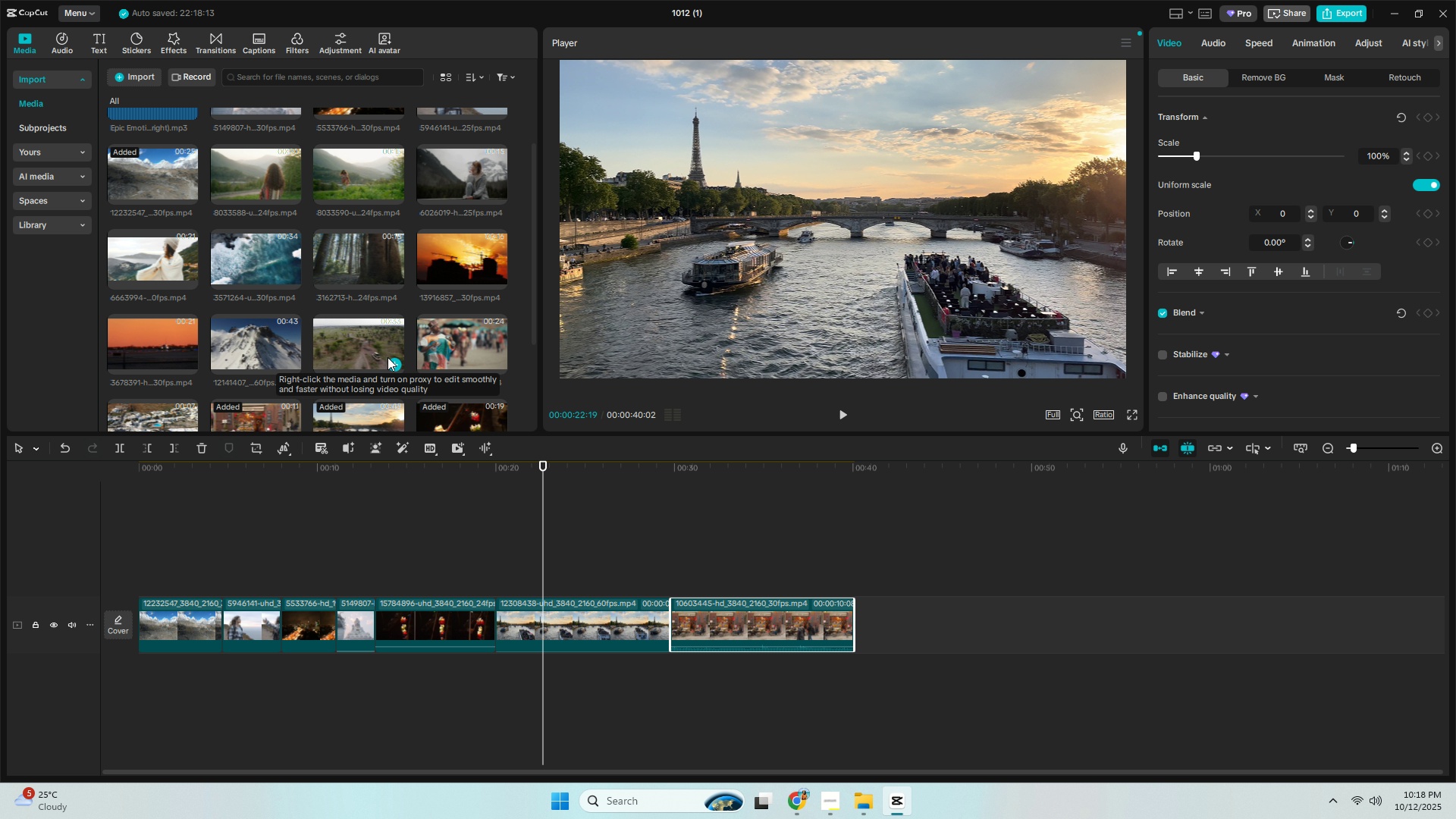 
scroll: coordinate [243, 255], scroll_direction: down, amount: 1.0
 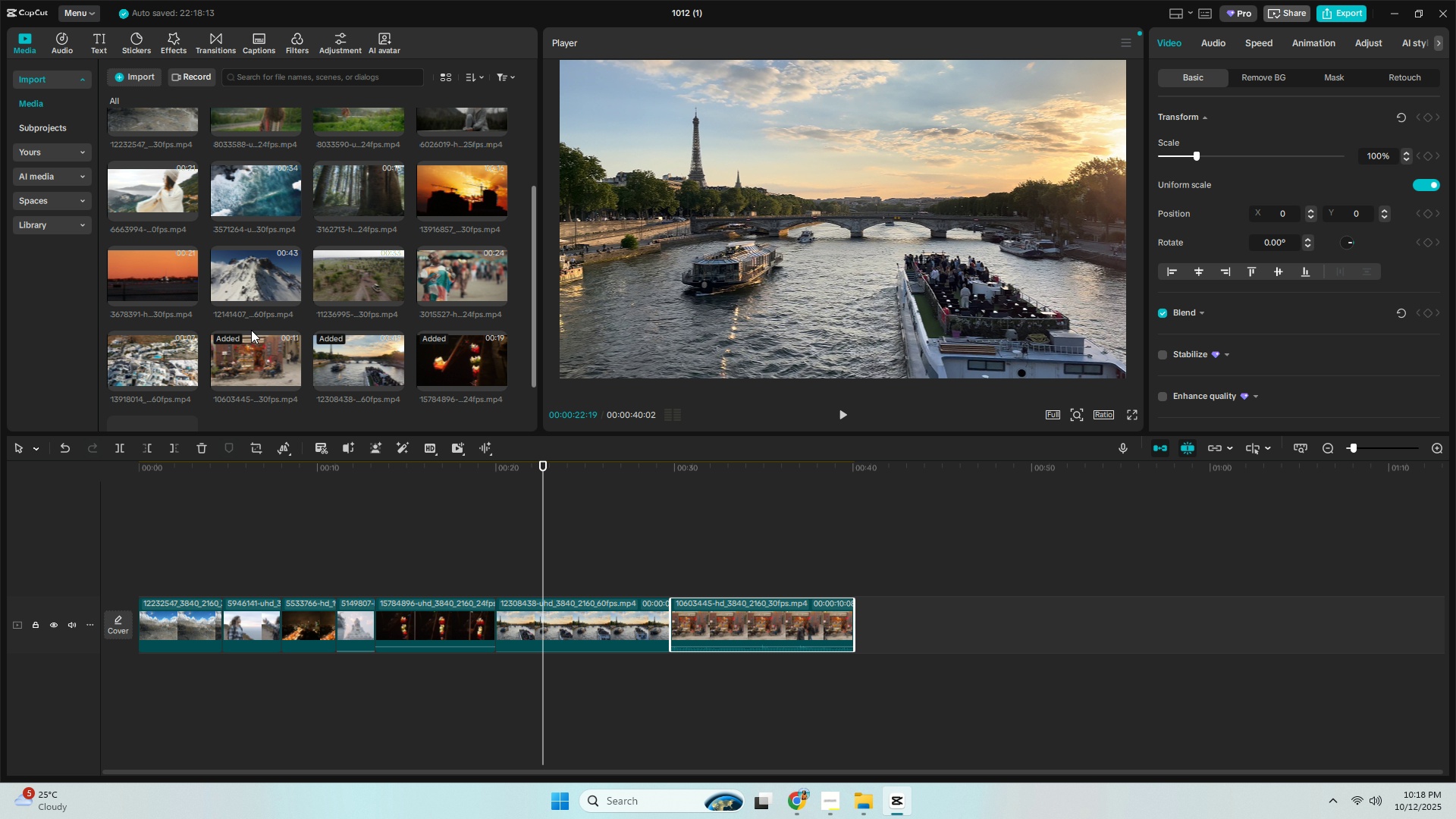 
scroll: coordinate [212, 337], scroll_direction: none, amount: 0.0
 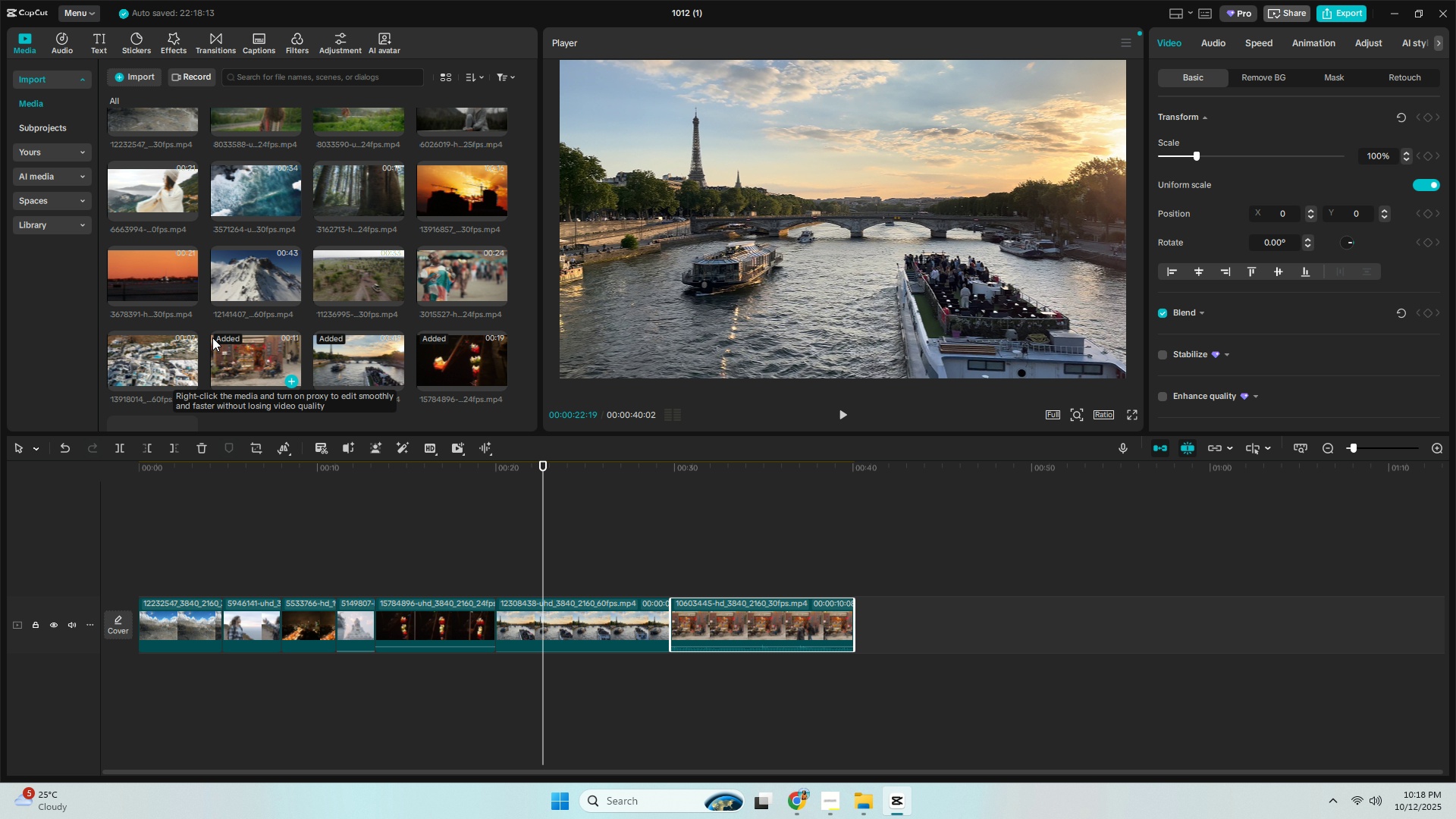 
left_click_drag(start_coordinate=[159, 344], to_coordinate=[860, 614])
 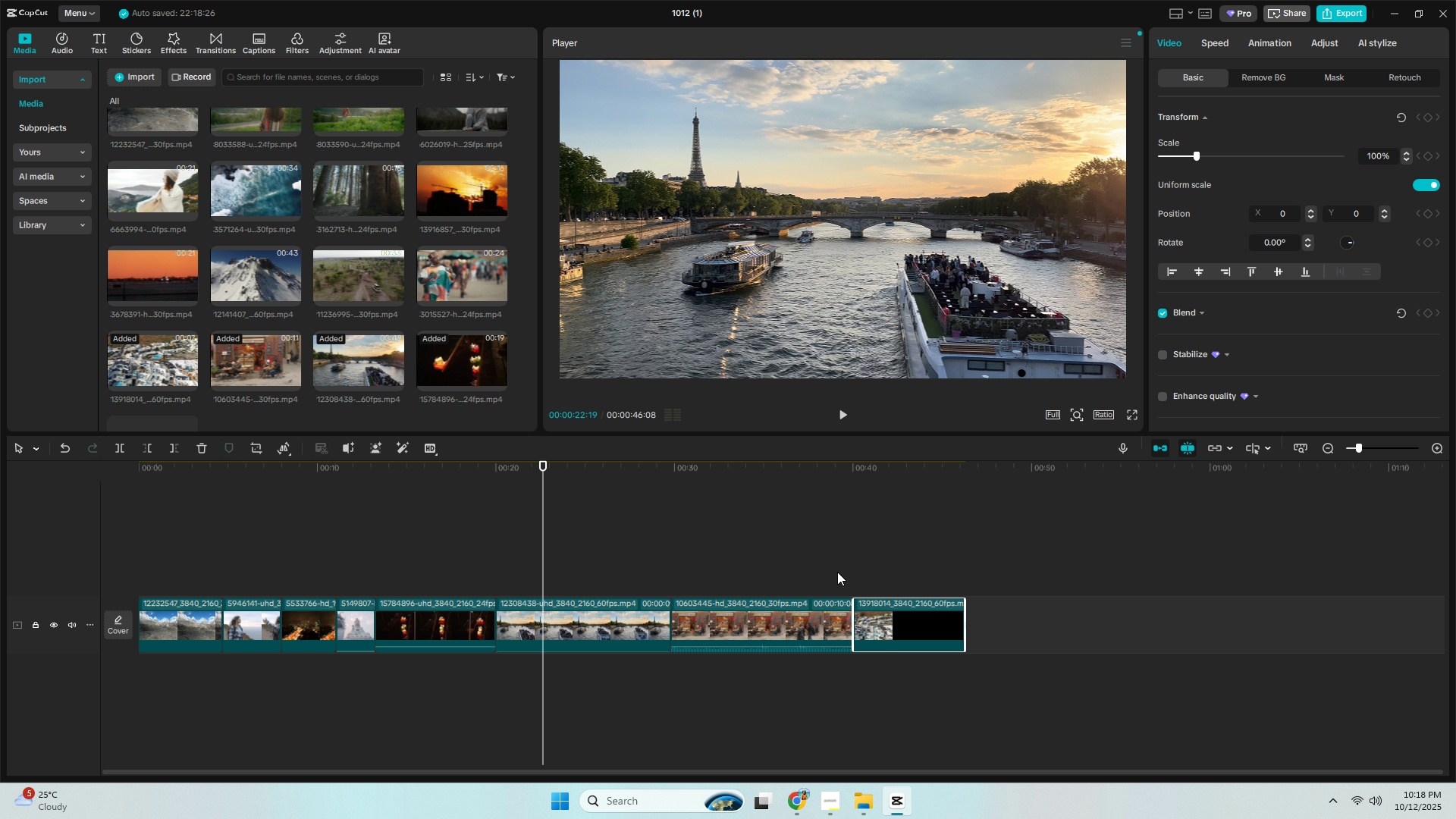 
key(Space)
 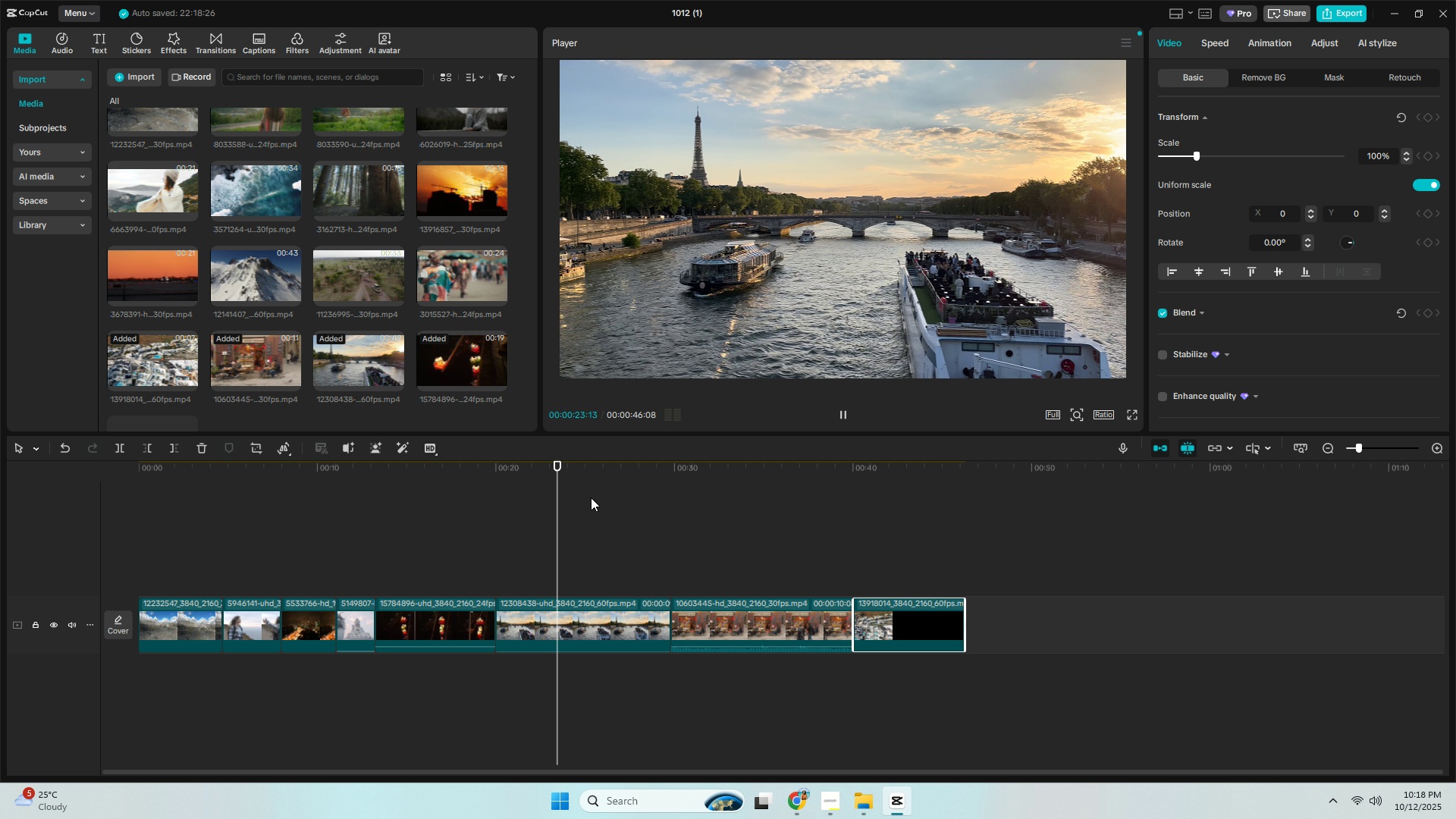 
key(Space)
 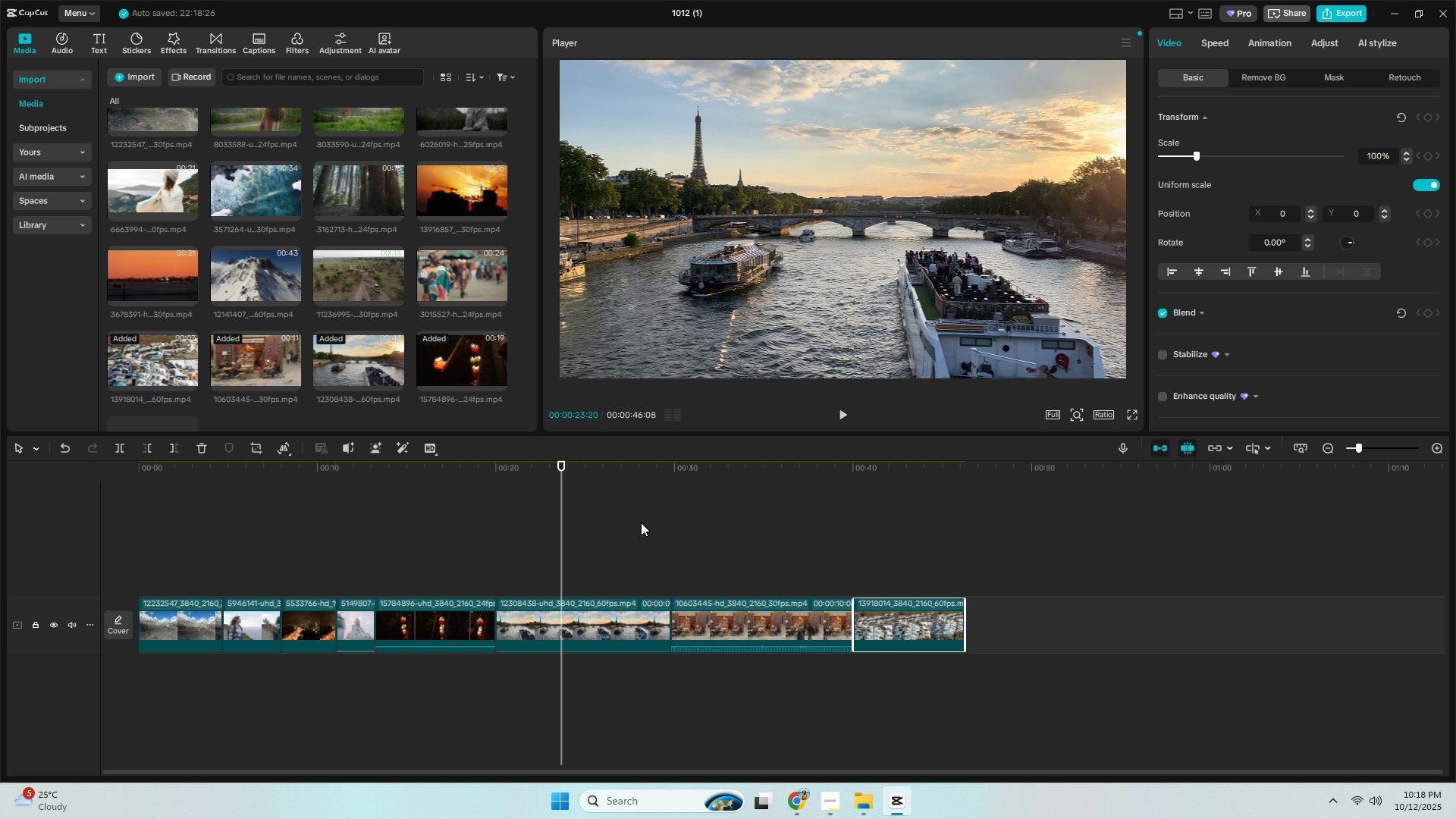 
key(Space)
 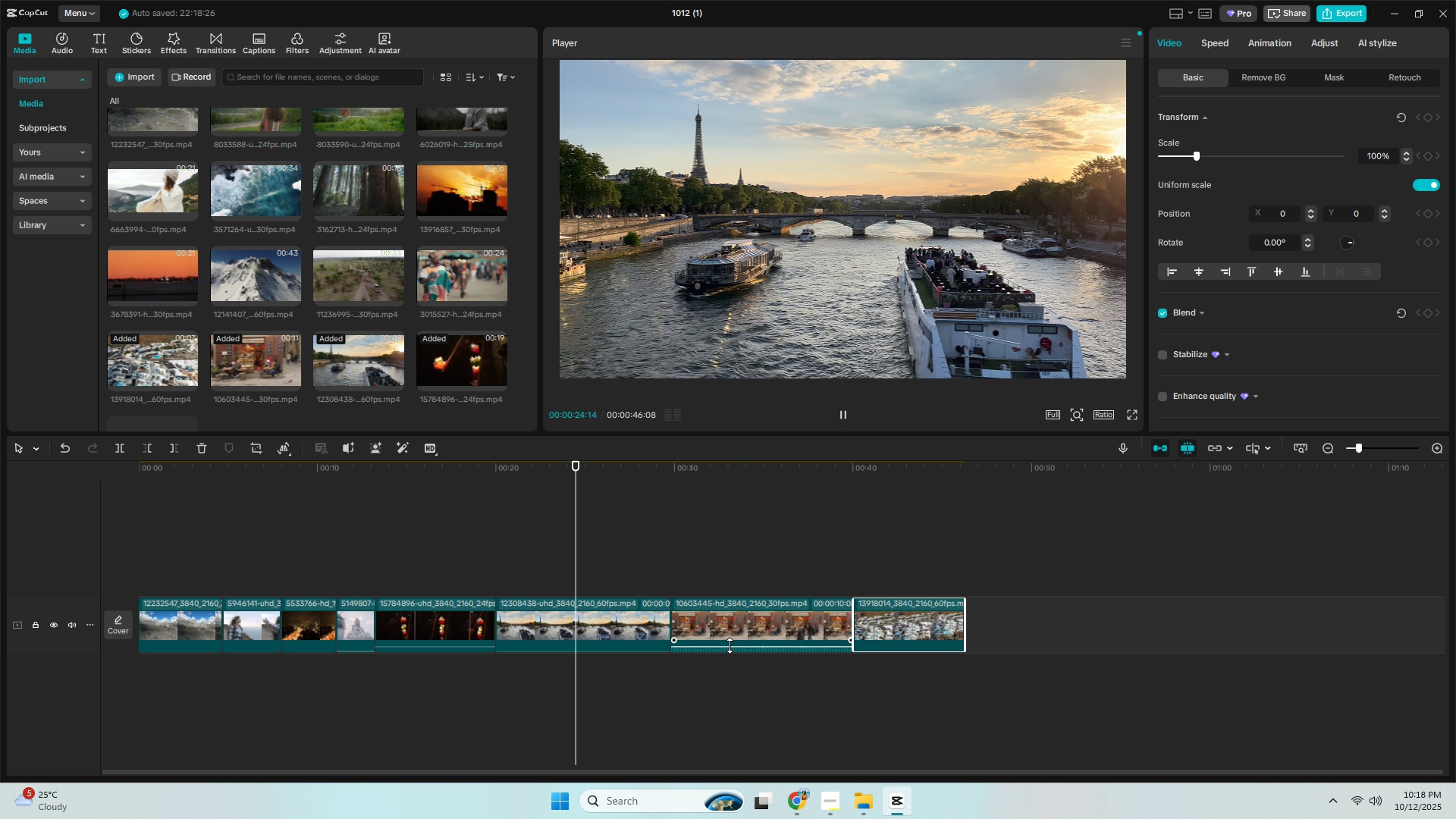 
left_click_drag(start_coordinate=[730, 645], to_coordinate=[730, 659])
 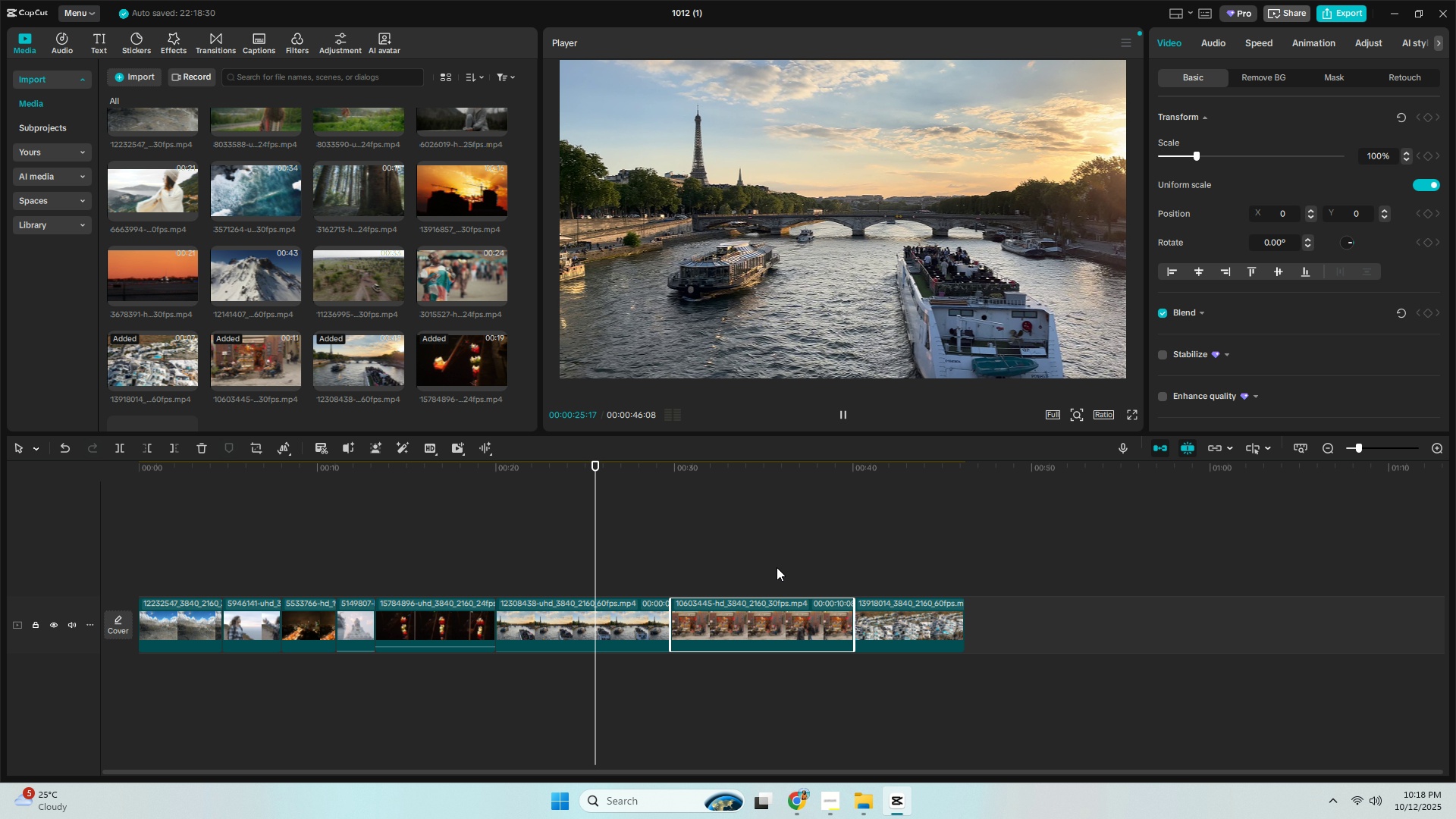 
key(Space)
 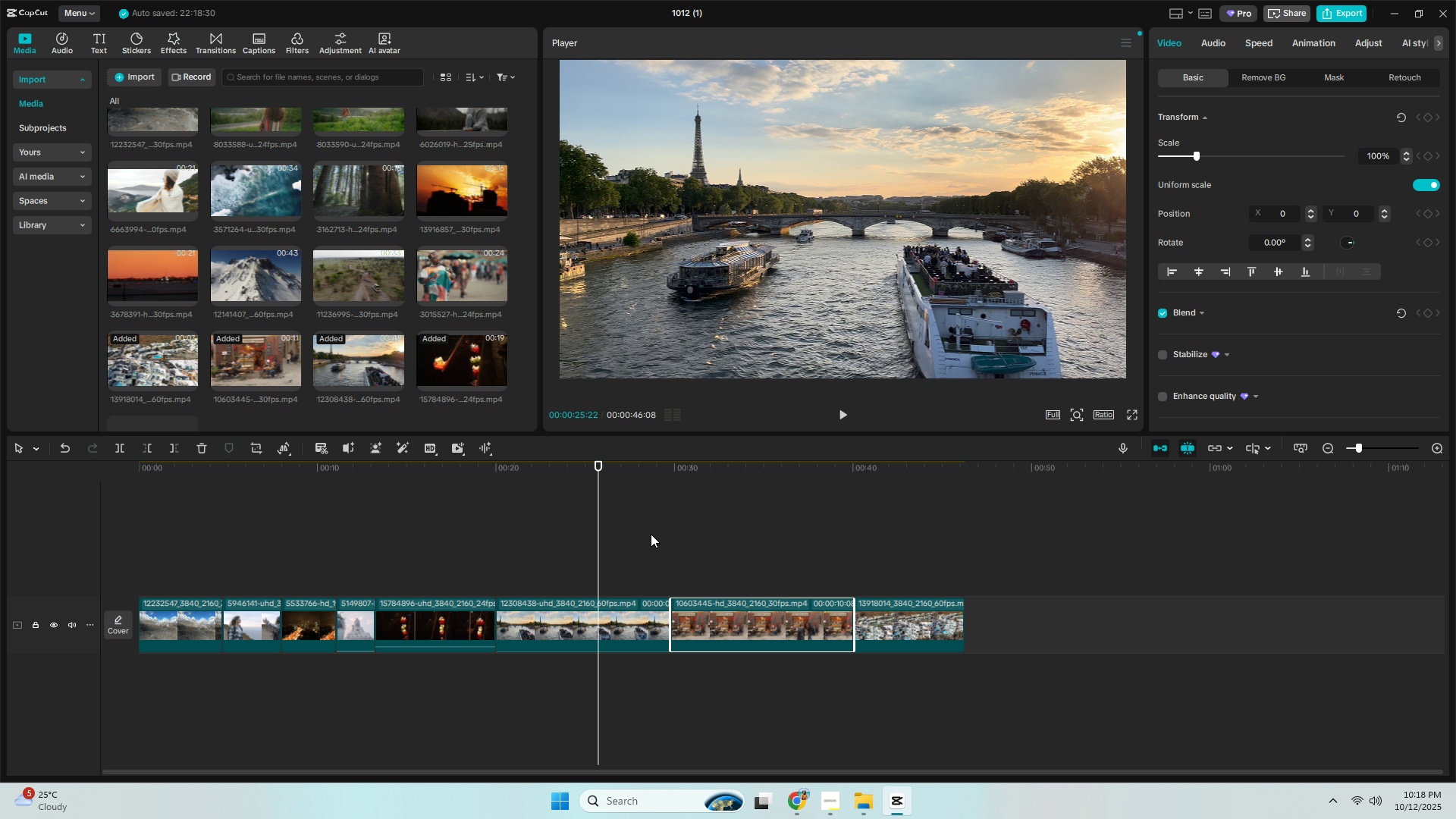 
key(Control+ControlLeft)
 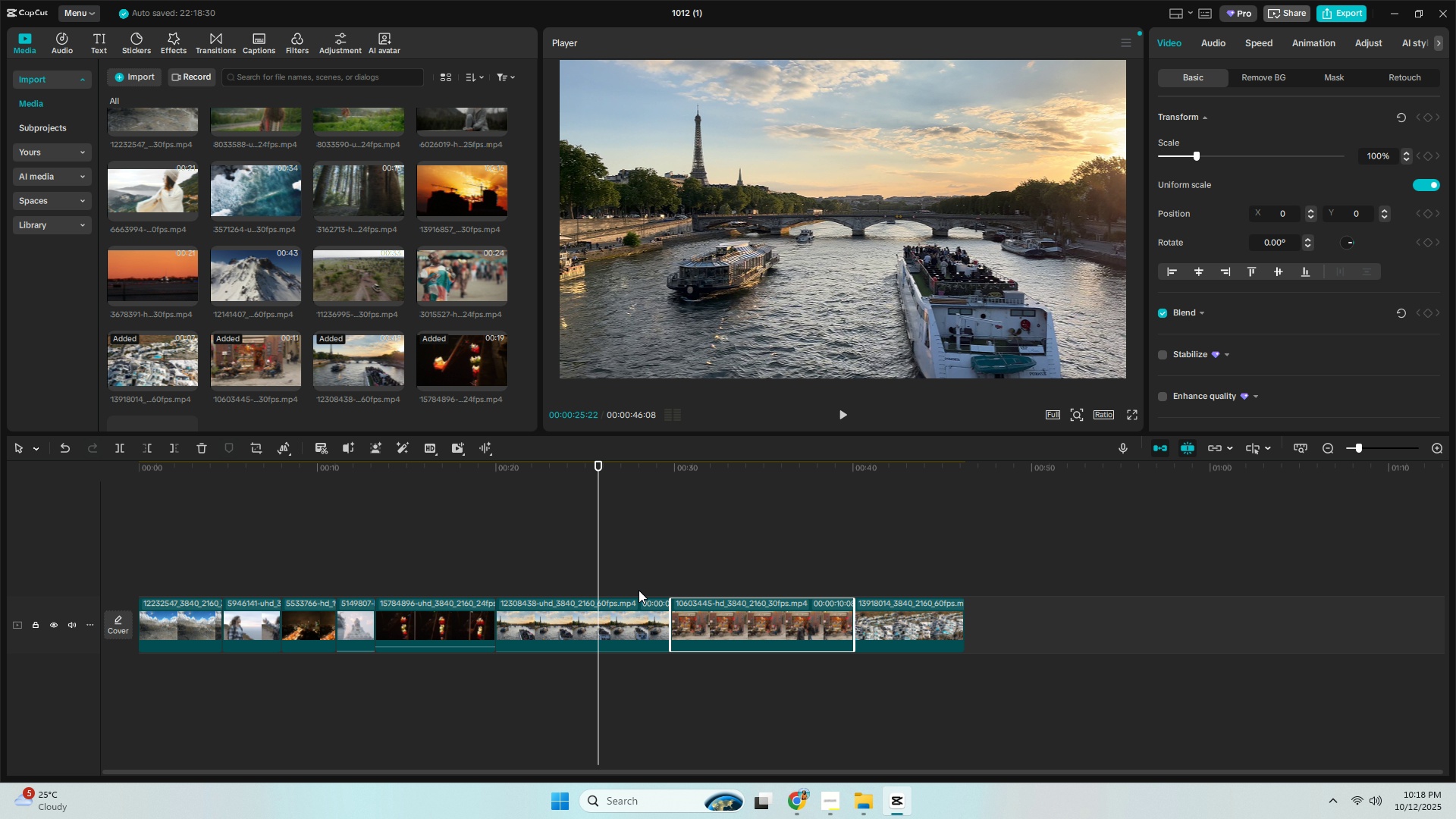 
key(Control+B)
 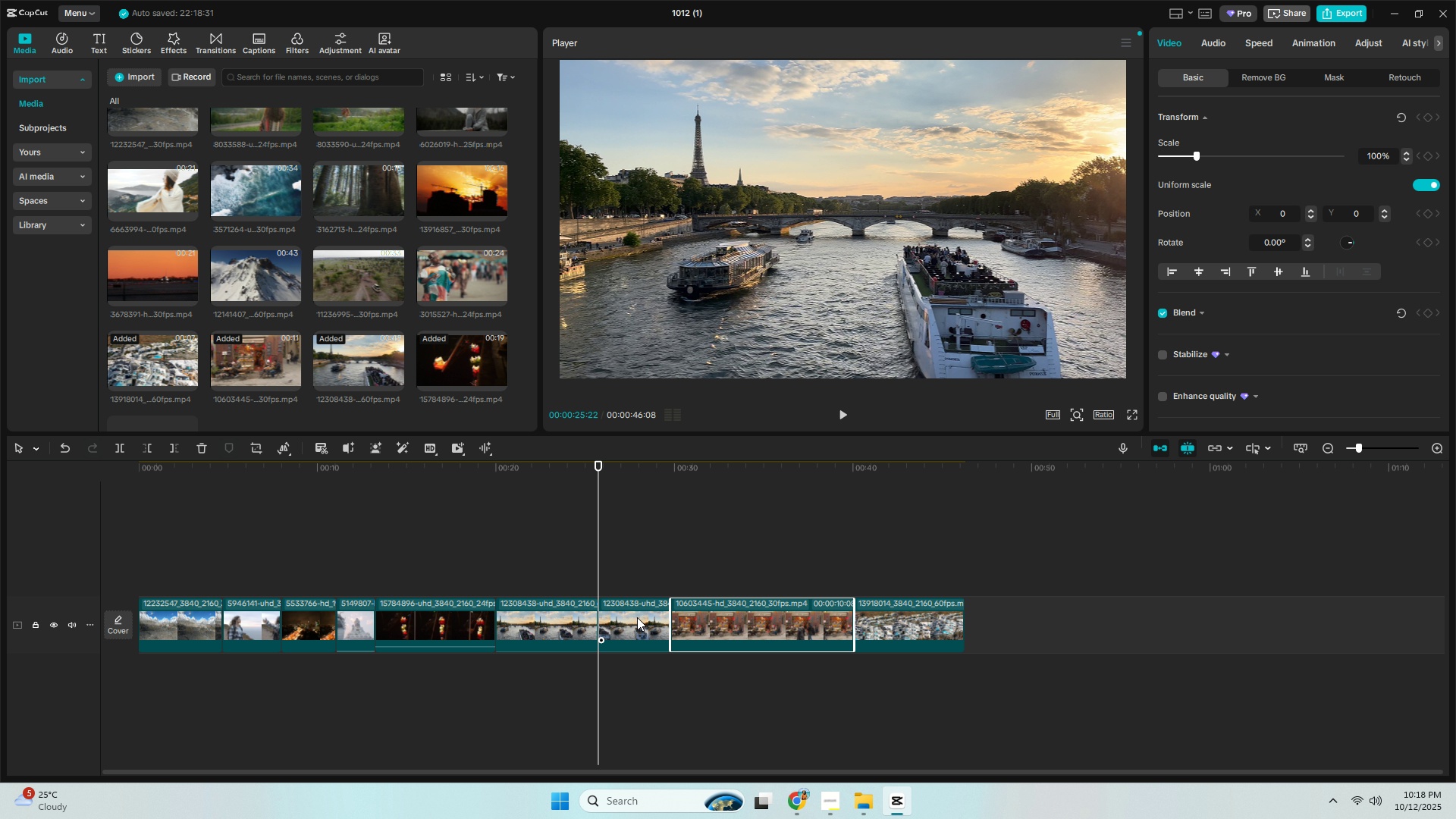 
left_click([637, 617])
 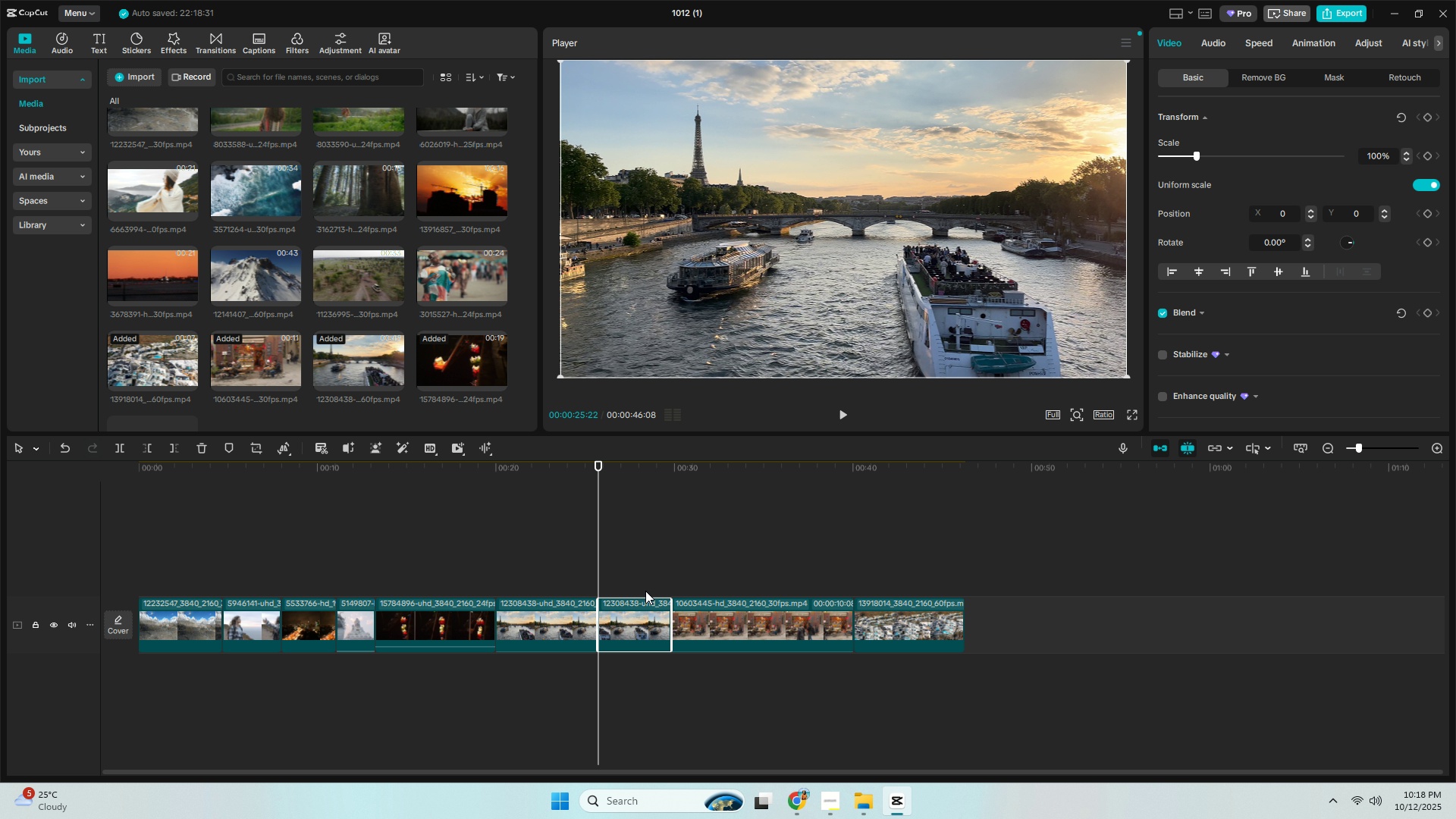 
key(Delete)
 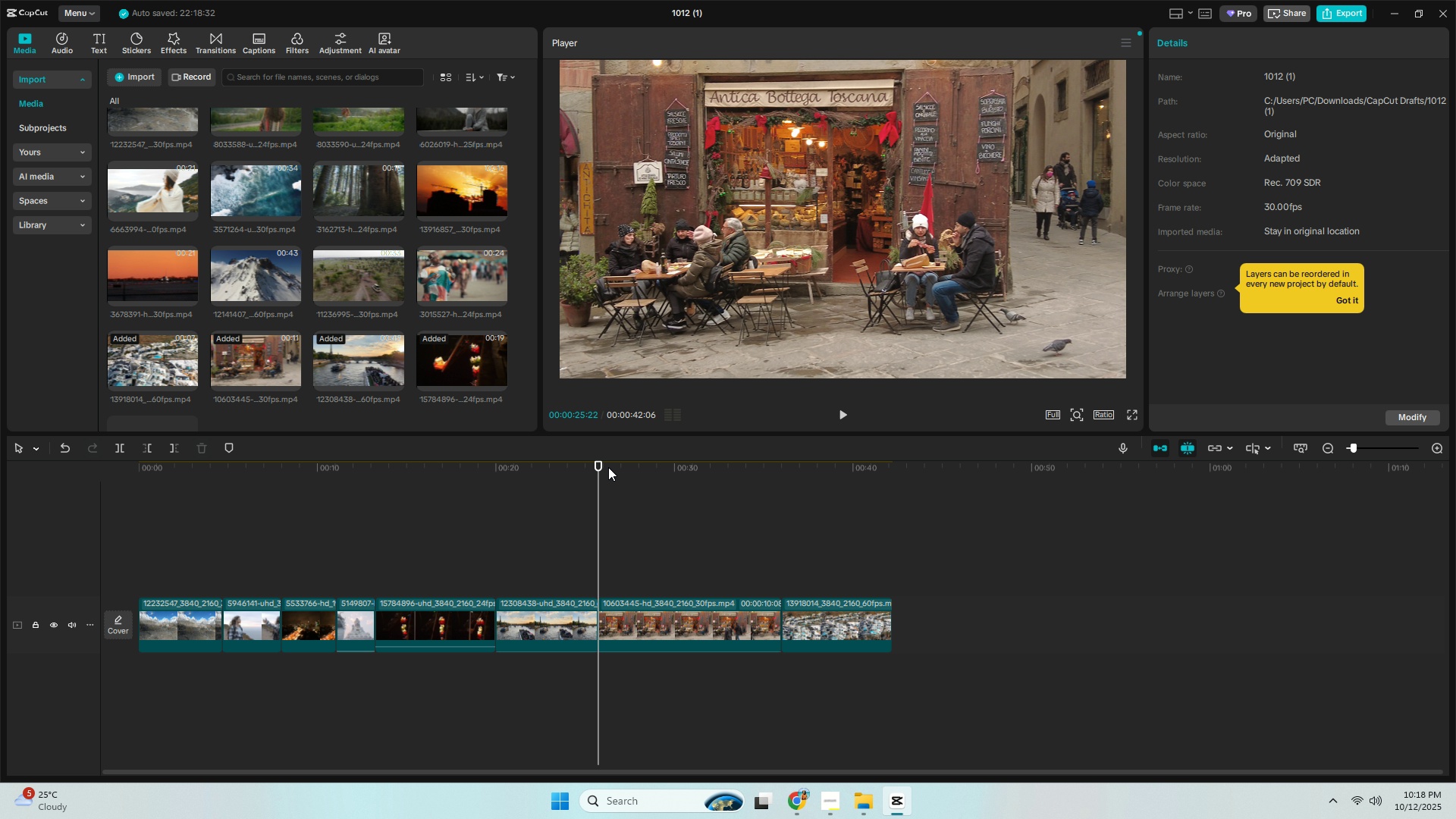 
key(Space)
 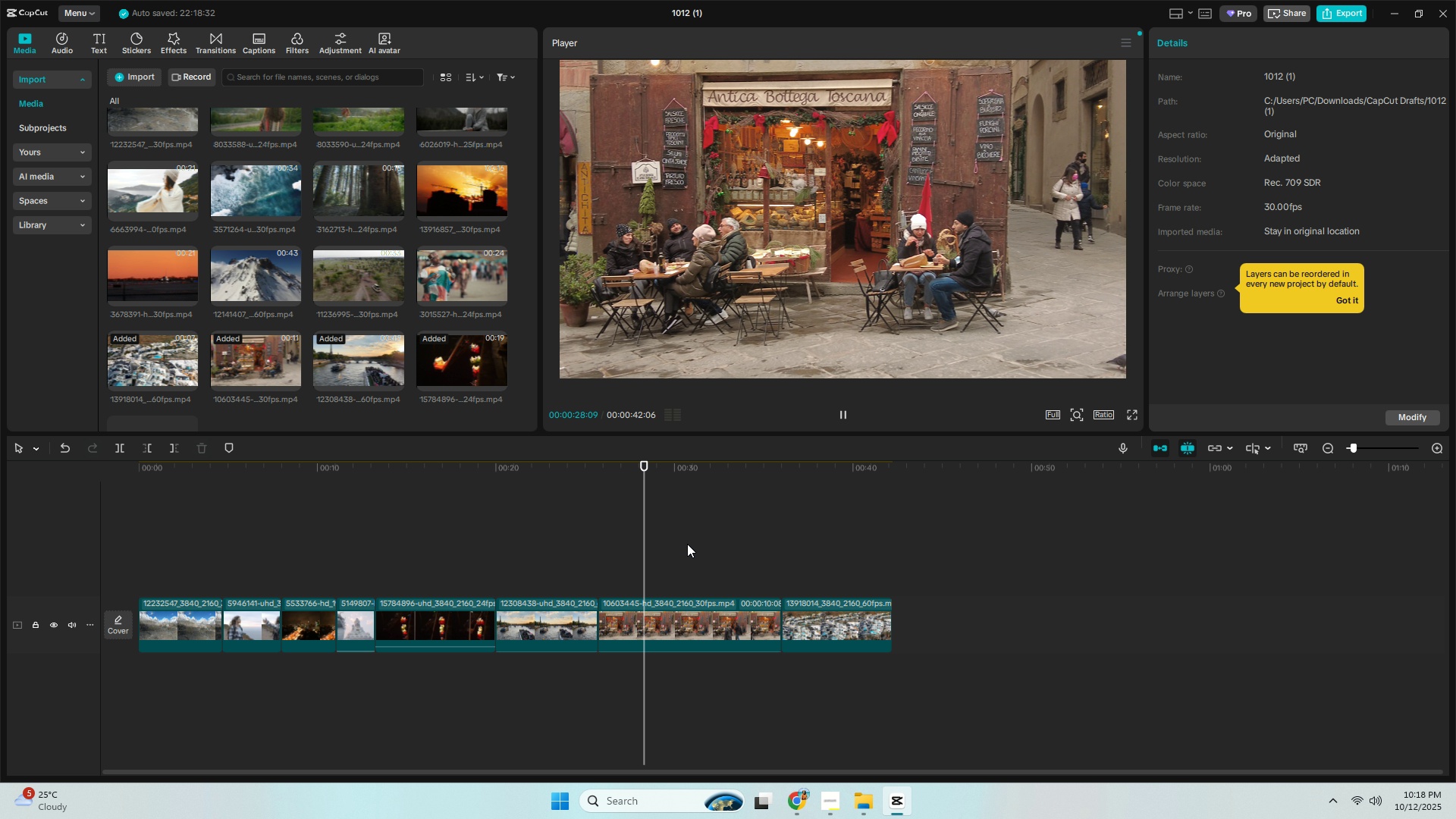 
key(Space)
 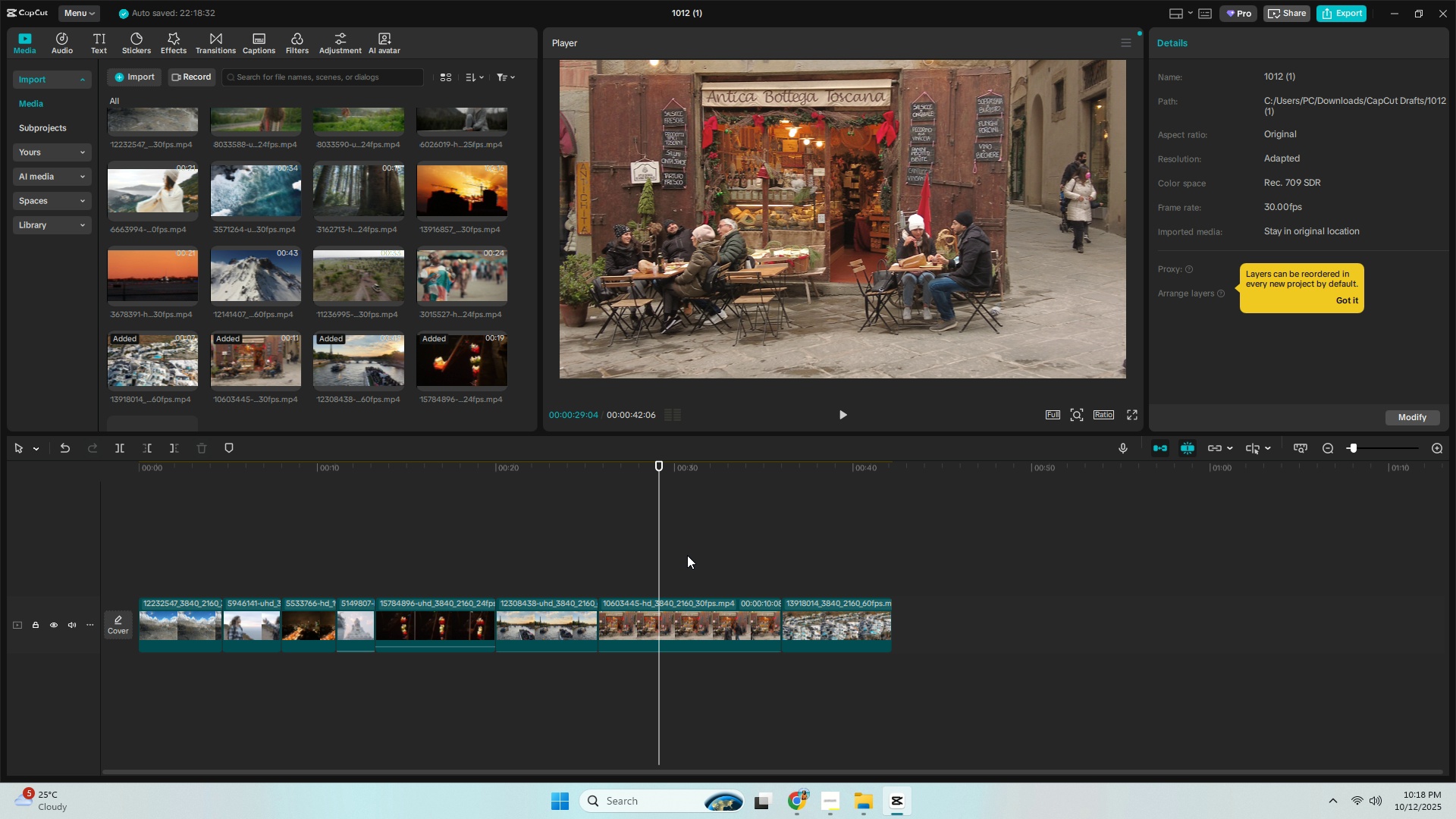 
key(Control+ControlLeft)
 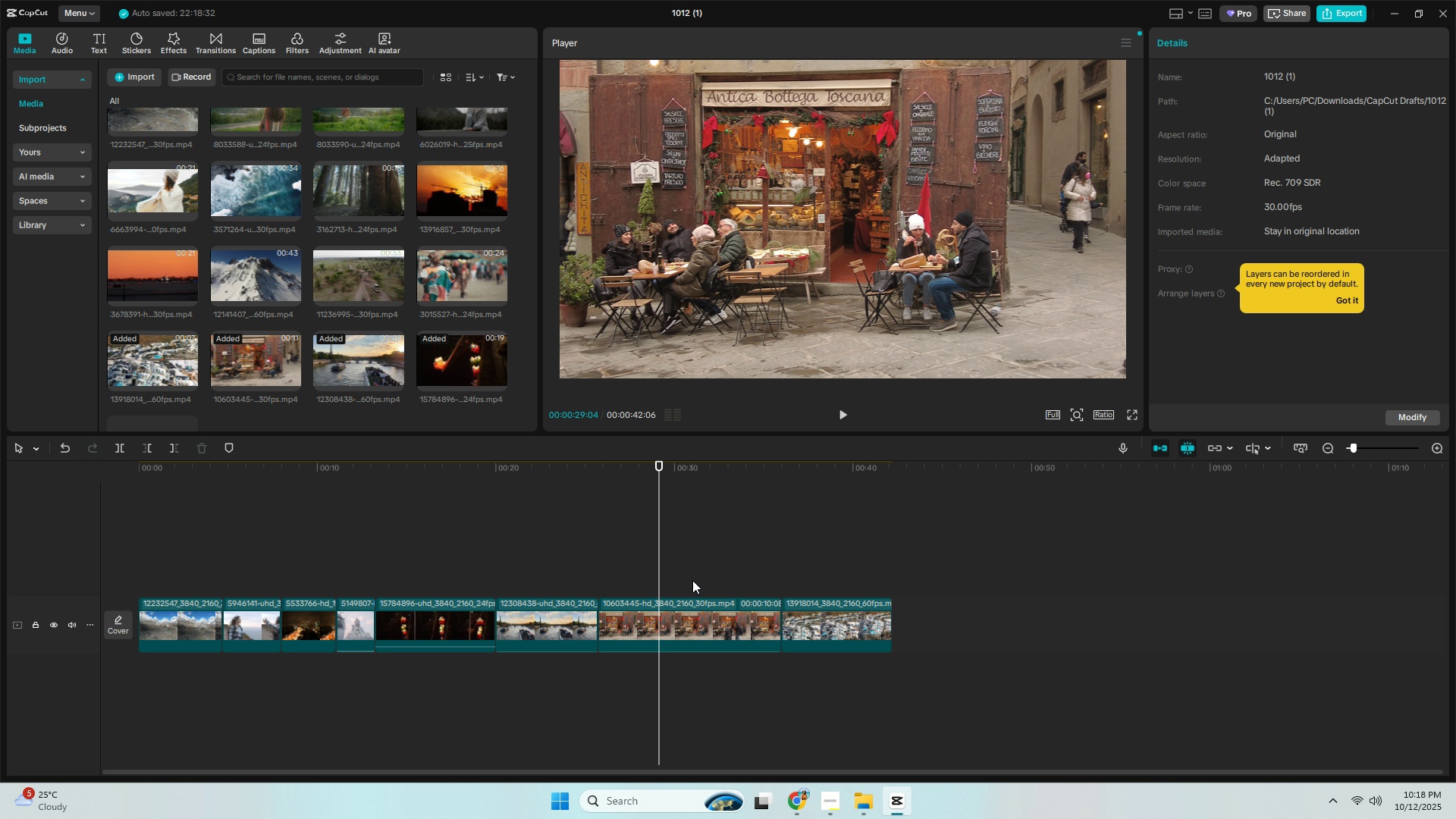 
key(Control+B)
 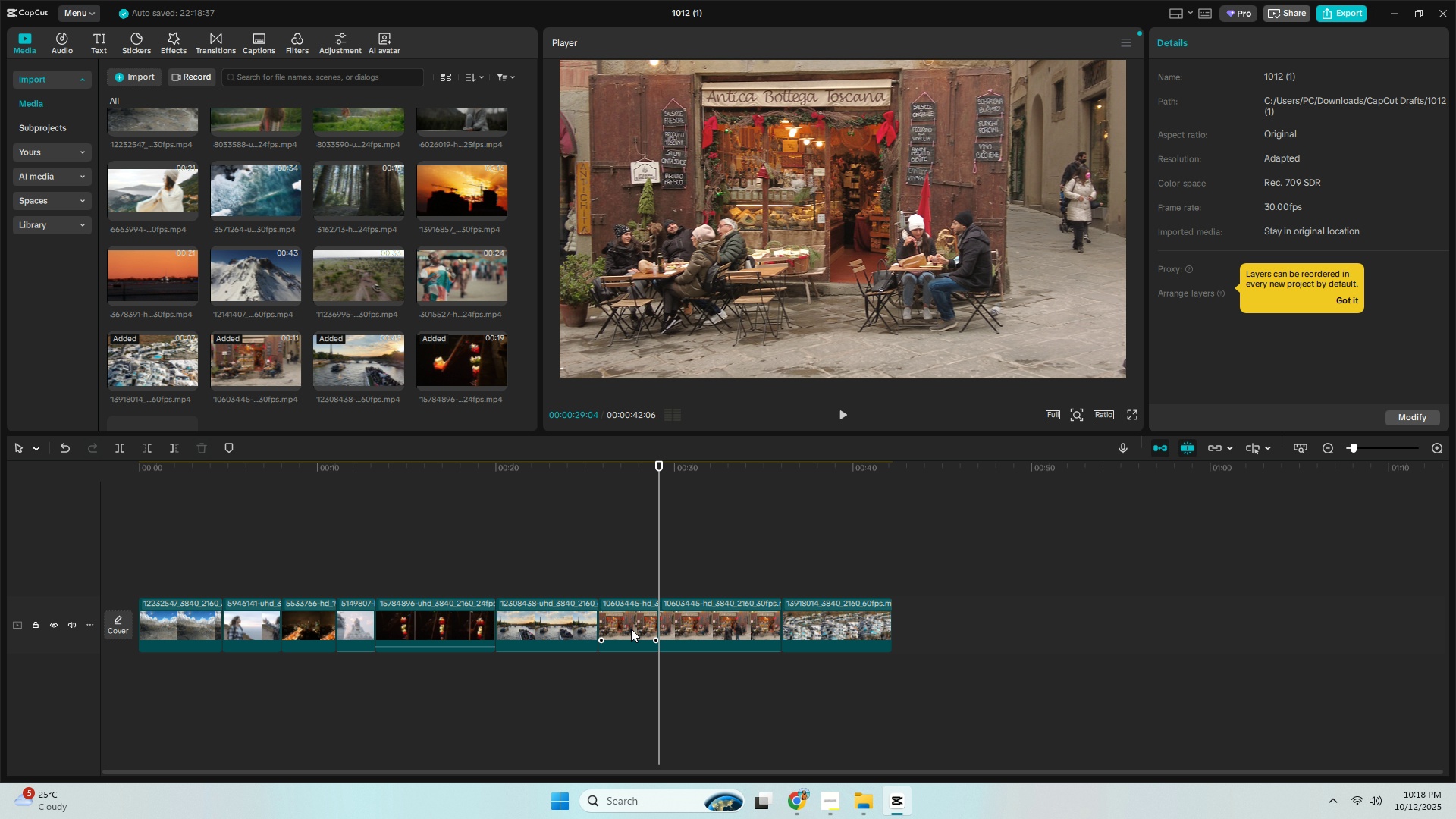 
left_click([631, 629])
 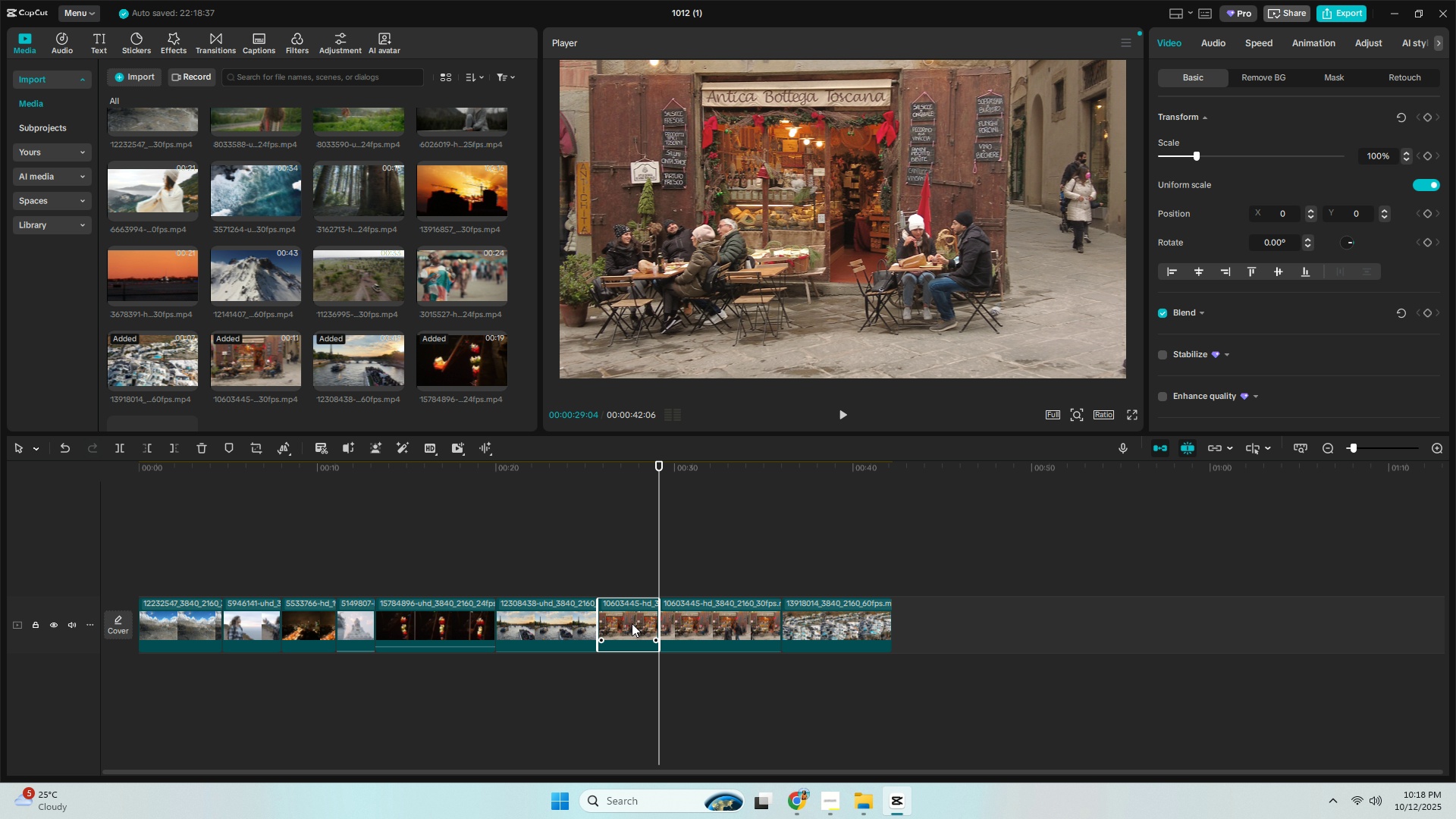 
key(Delete)
 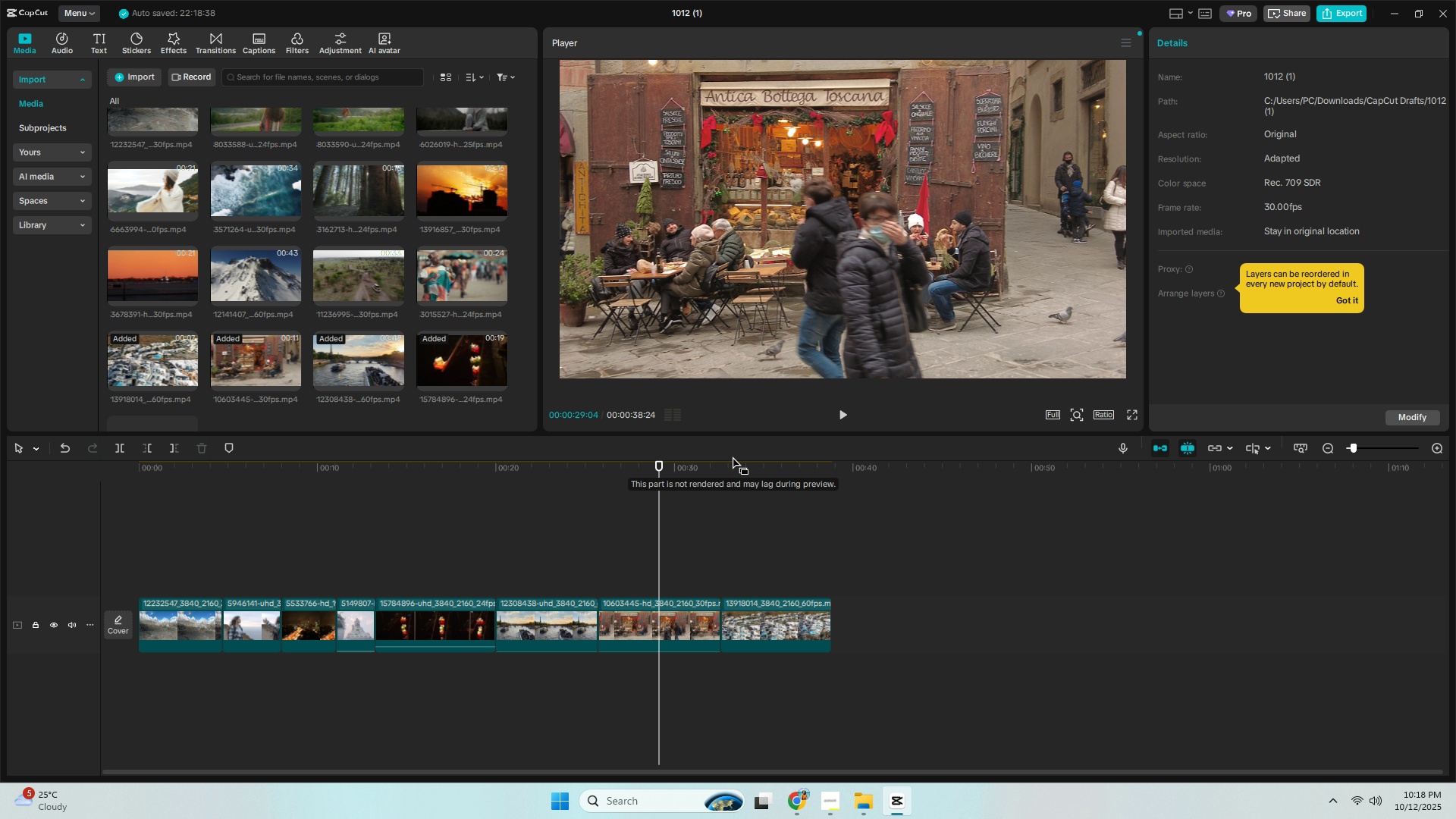 
left_click([732, 450])
 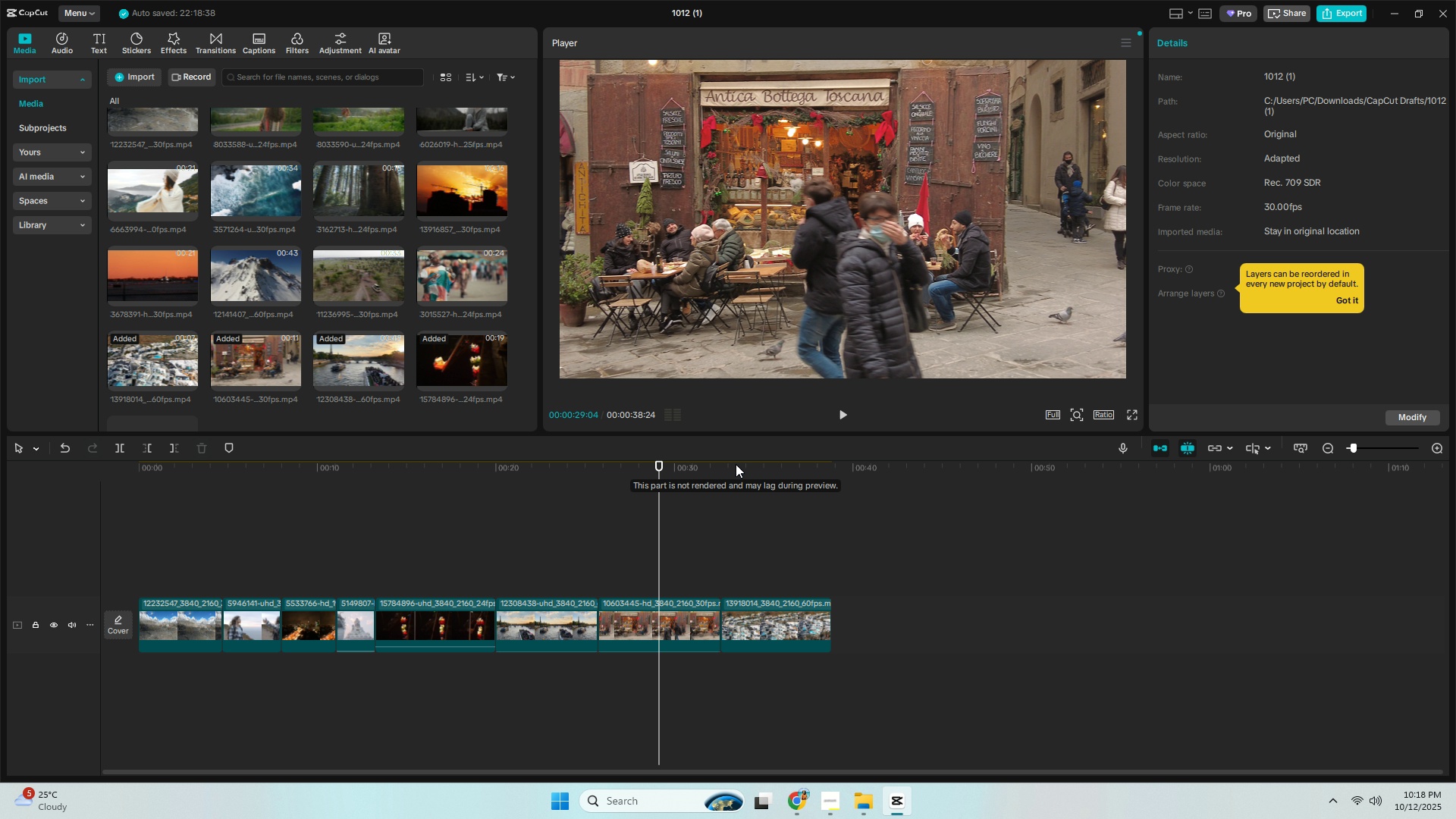 
left_click([736, 466])
 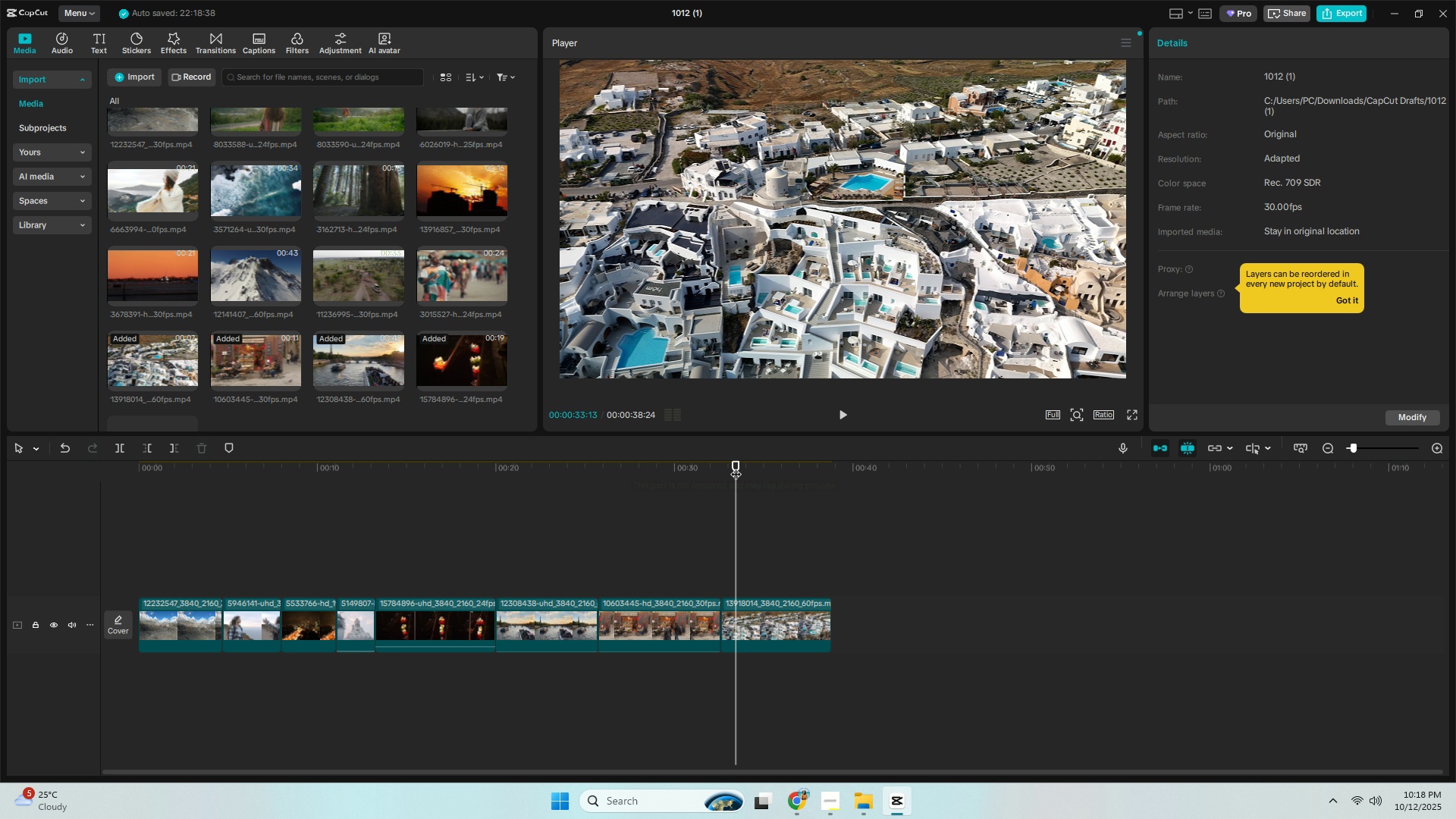 
key(Space)
 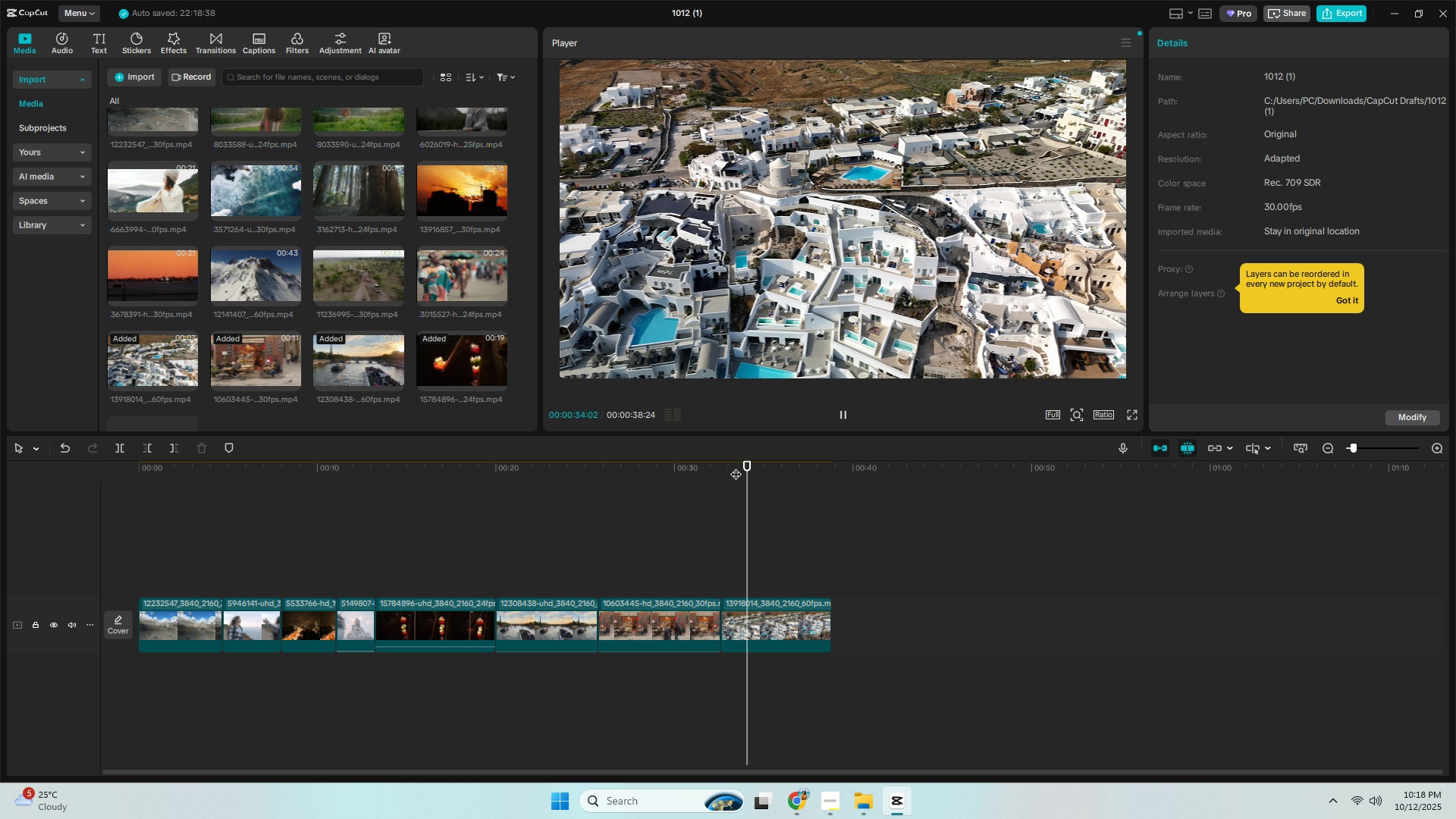 
key(Space)
 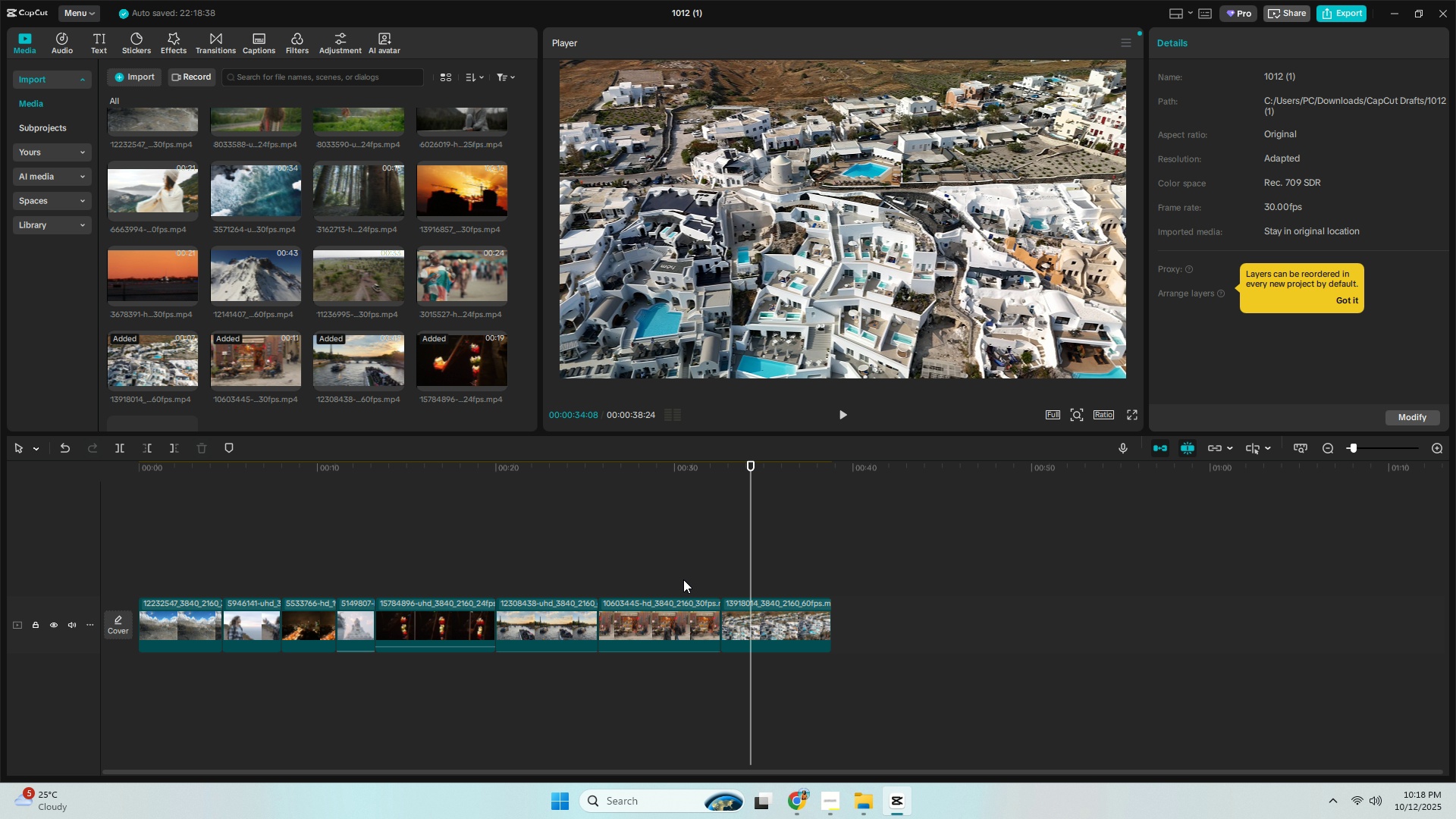 
left_click([689, 469])
 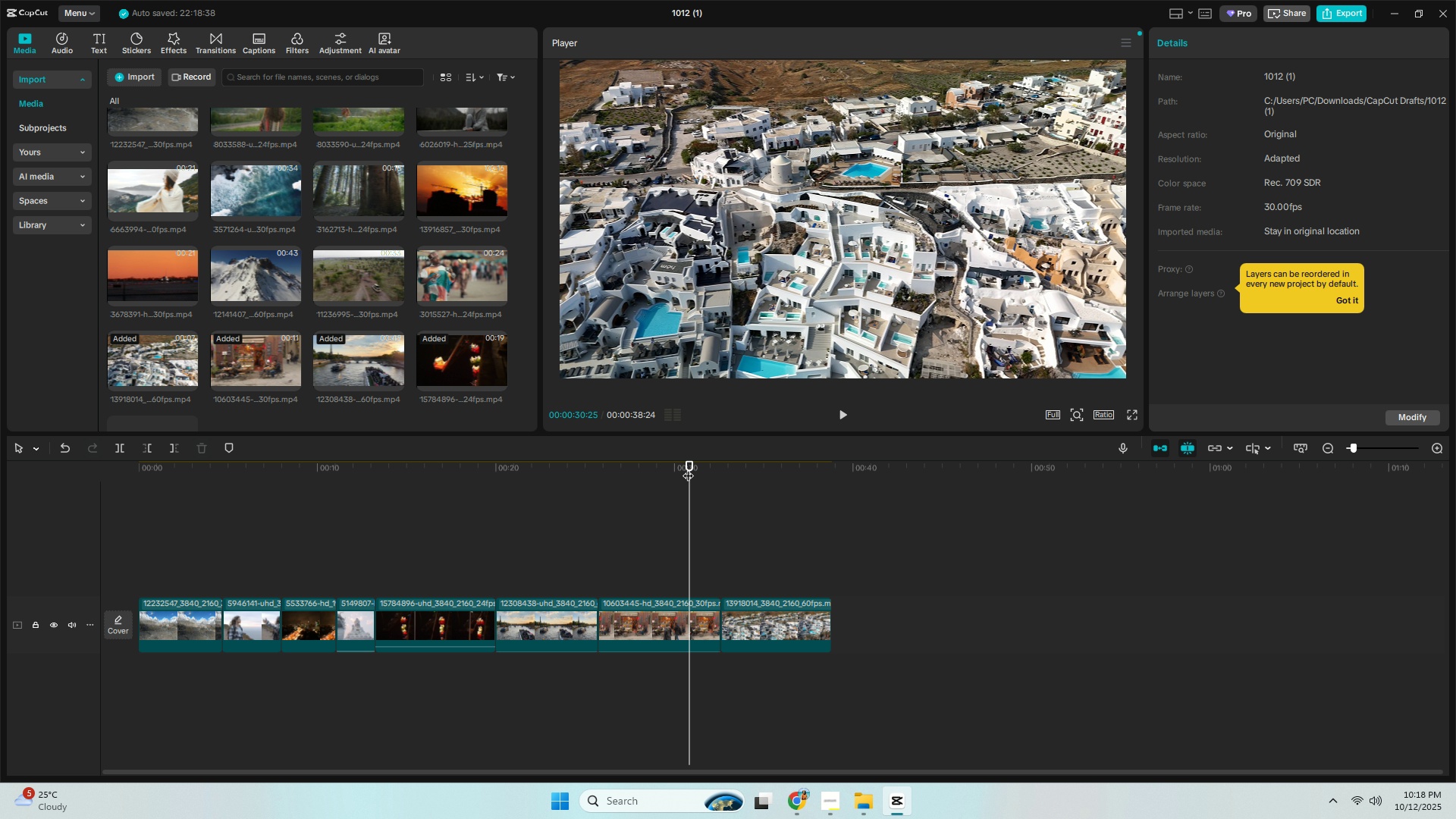 
key(Control+ControlLeft)
 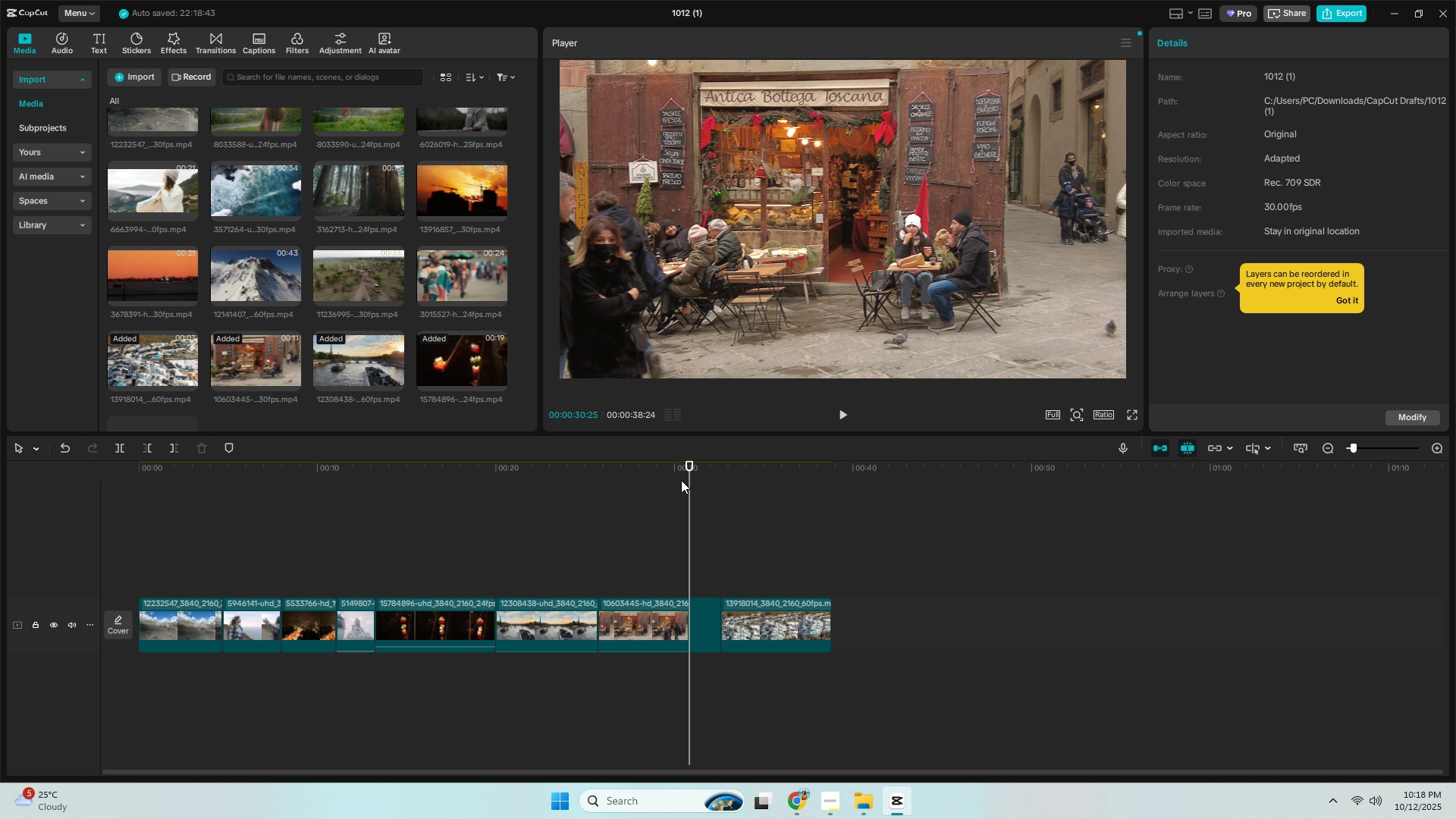 
key(Control+B)
 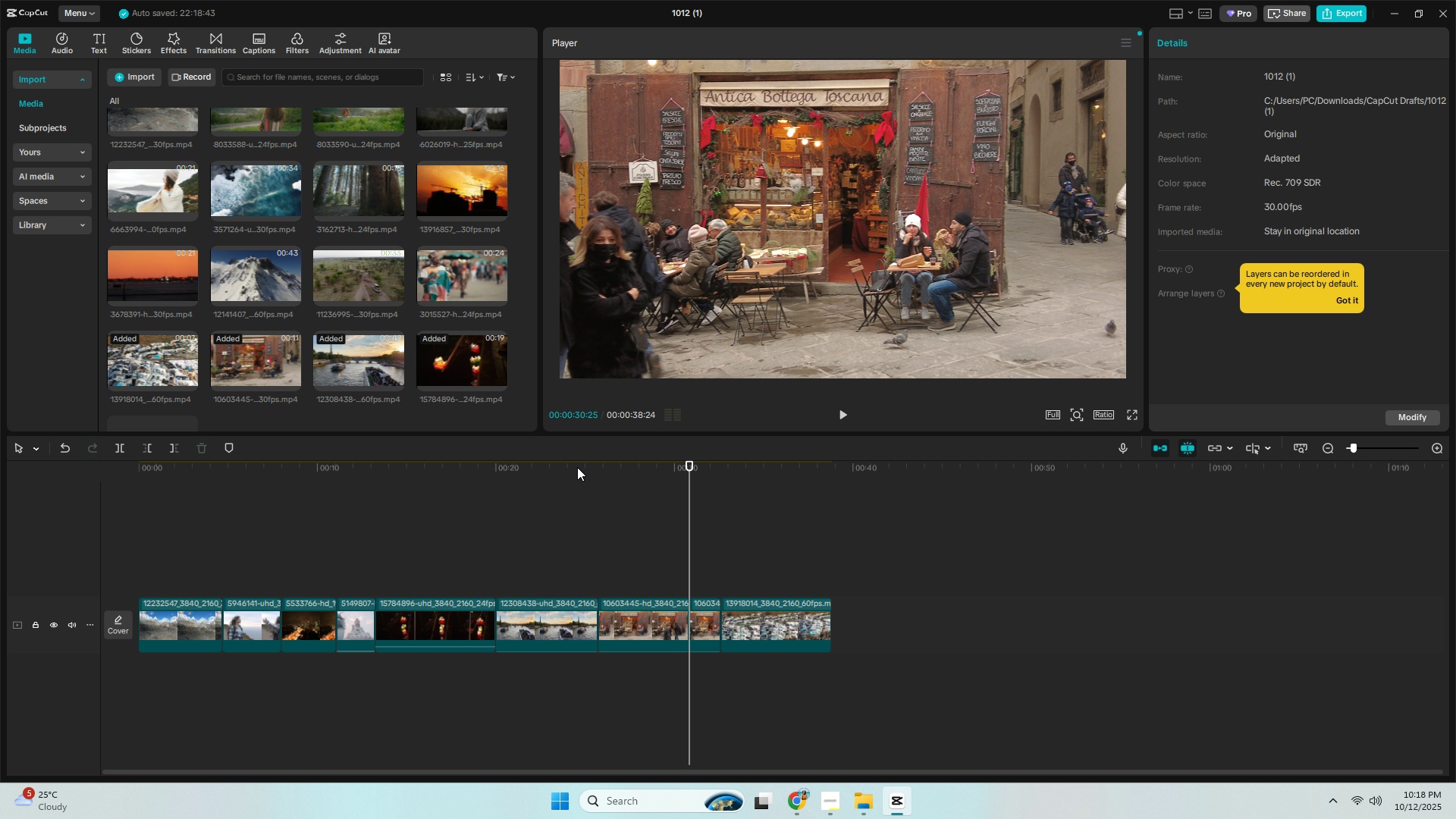 
left_click([587, 468])
 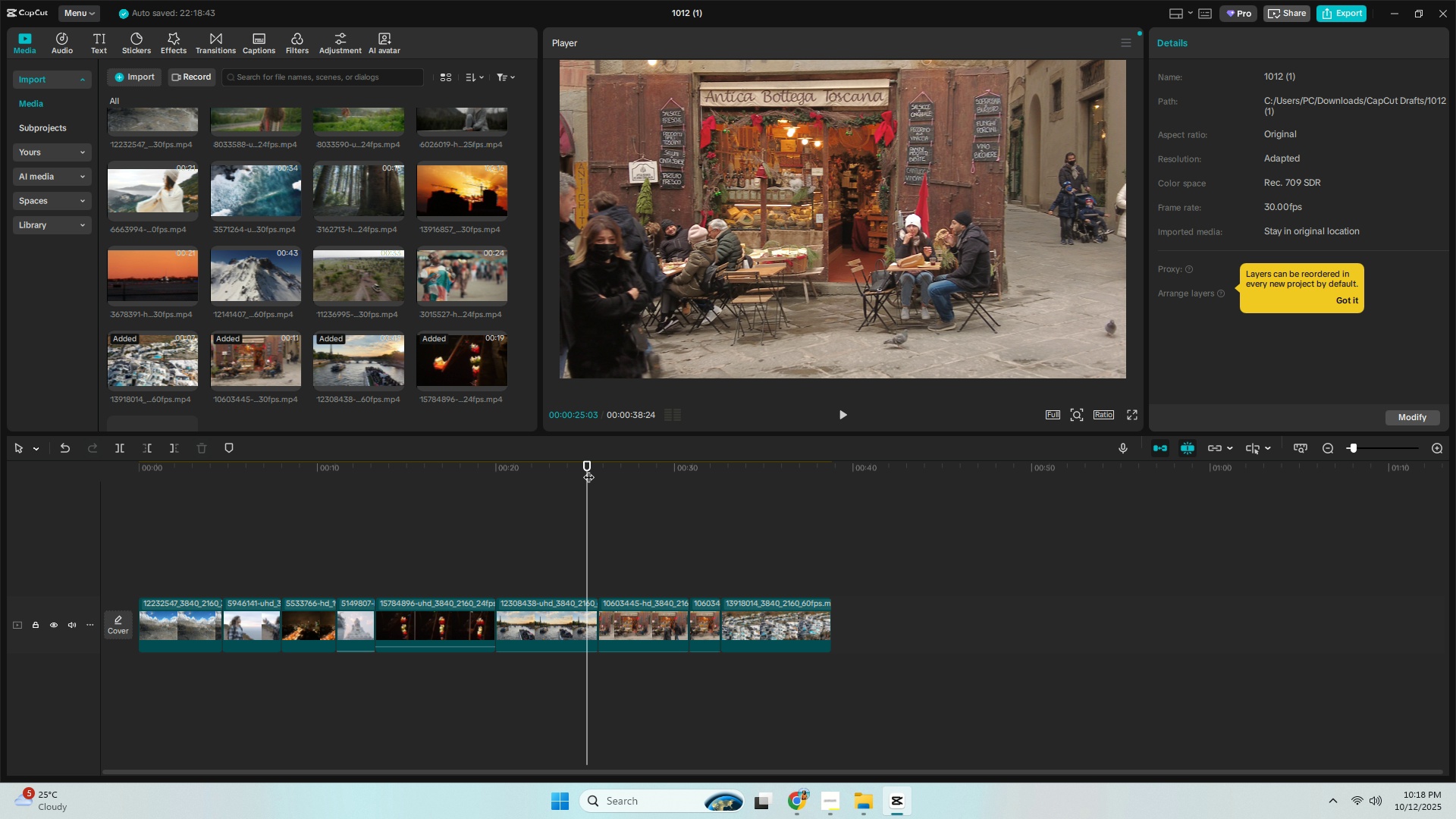 
key(Control+ControlLeft)
 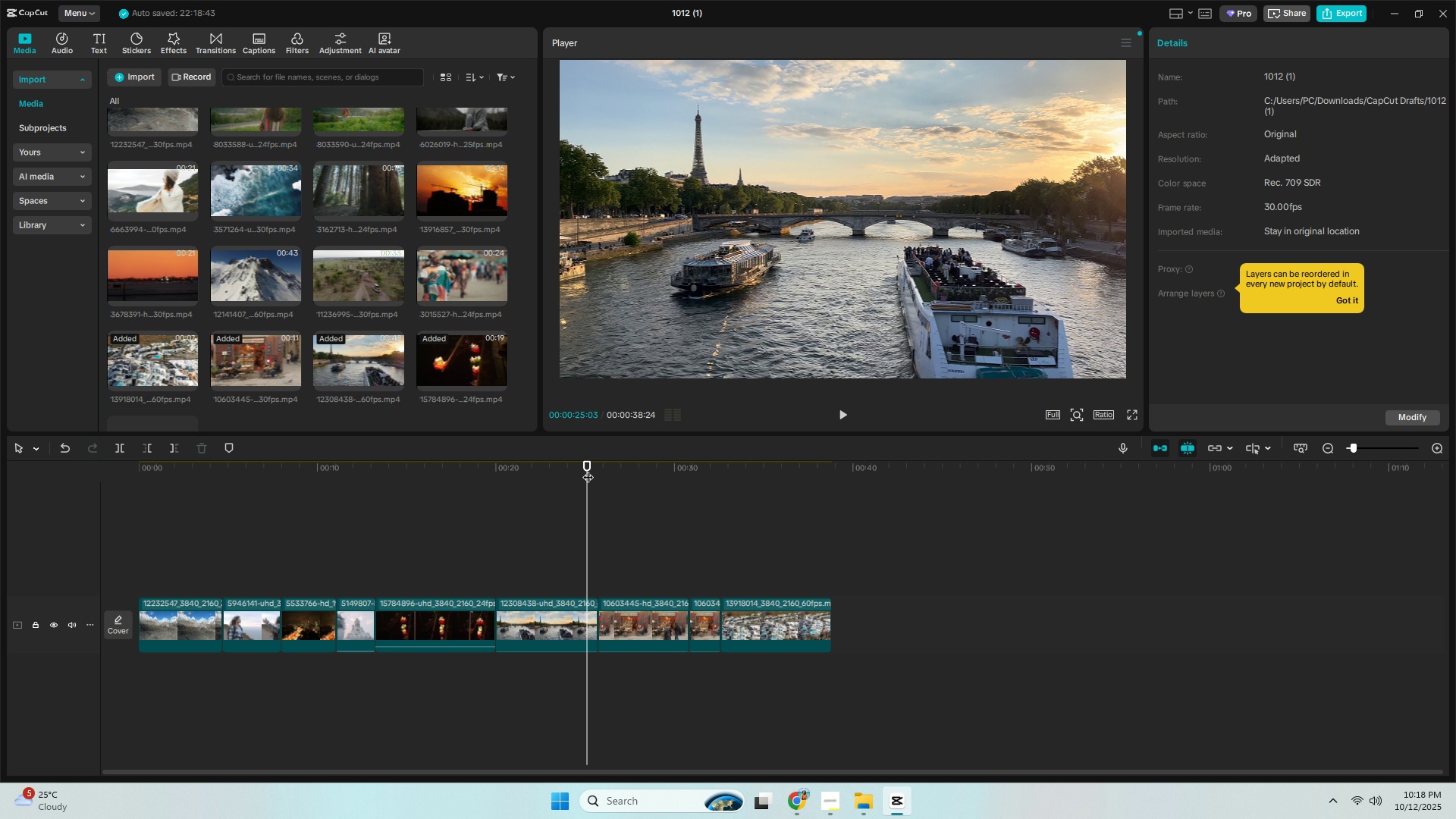 
key(Control+B)
 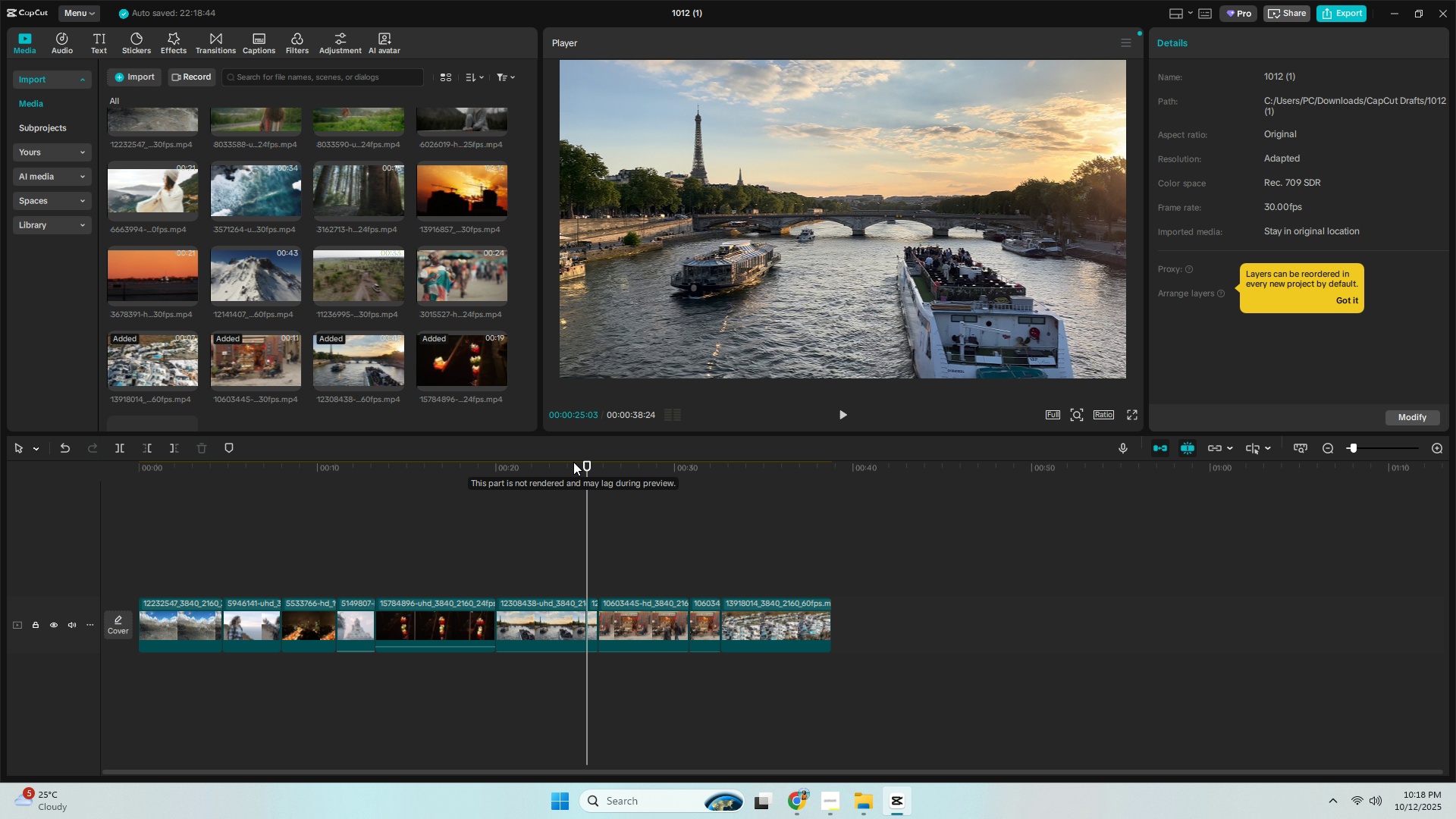 
left_click([573, 462])
 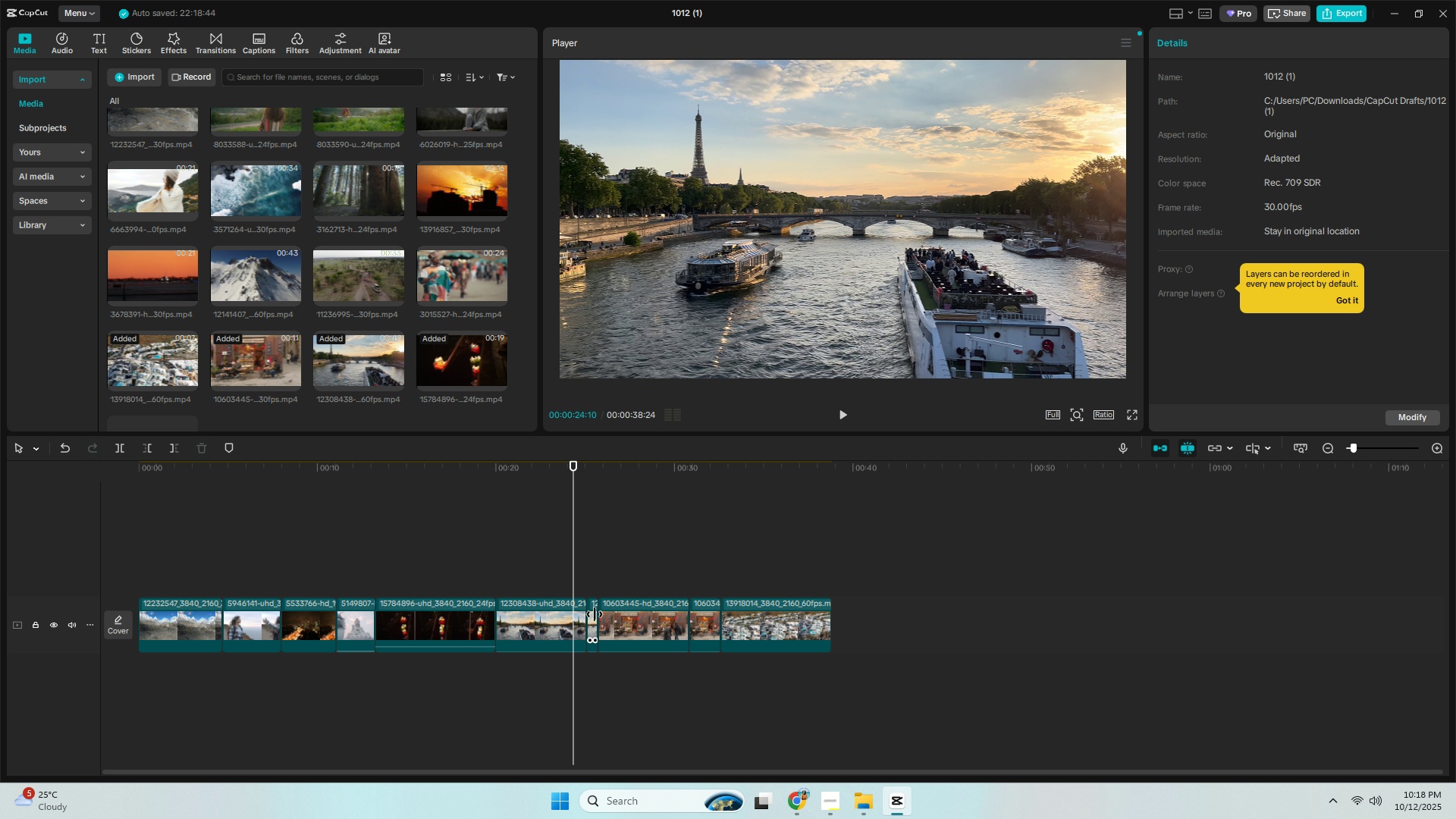 
left_click([595, 614])
 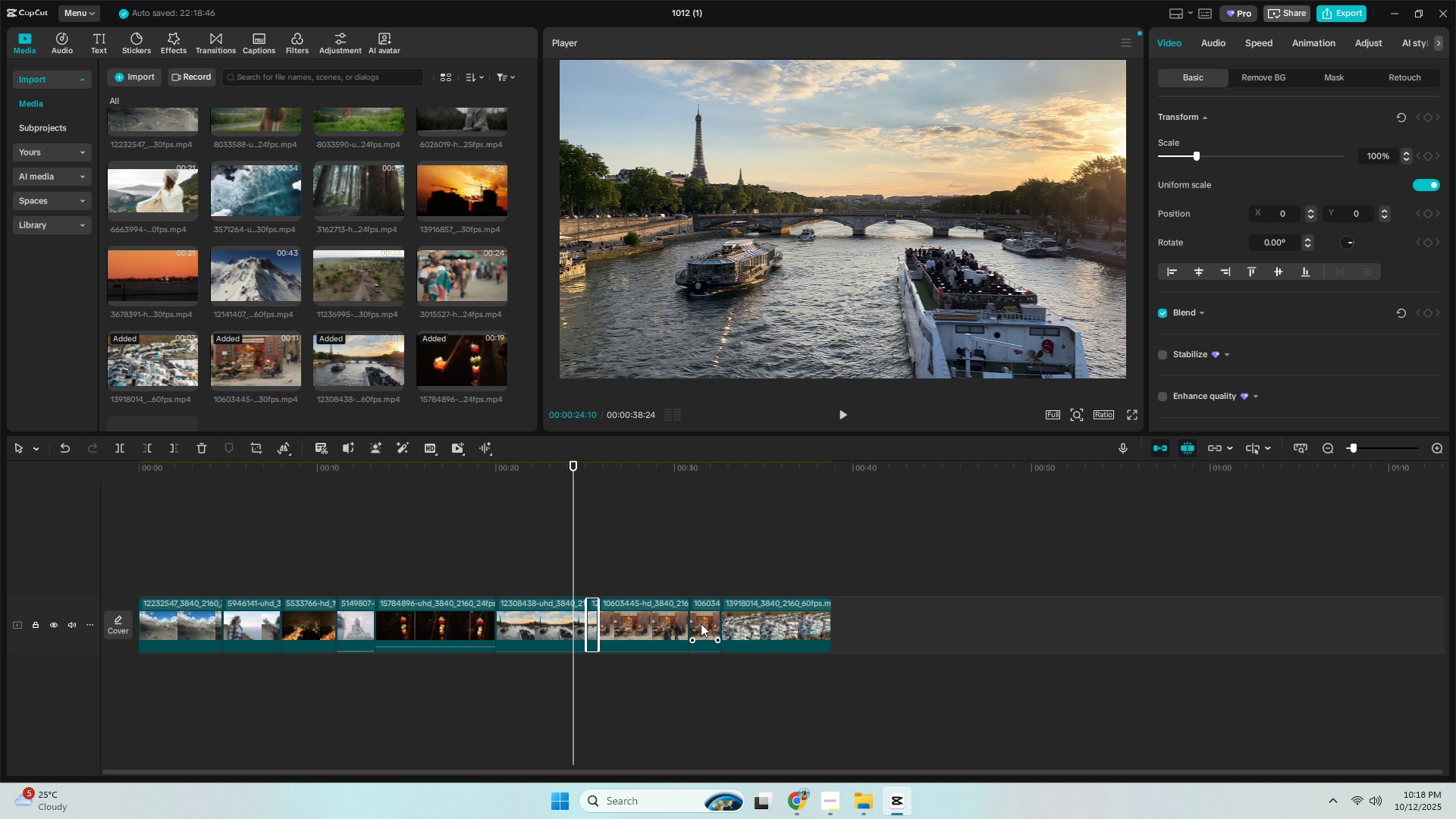 
key(Delete)
 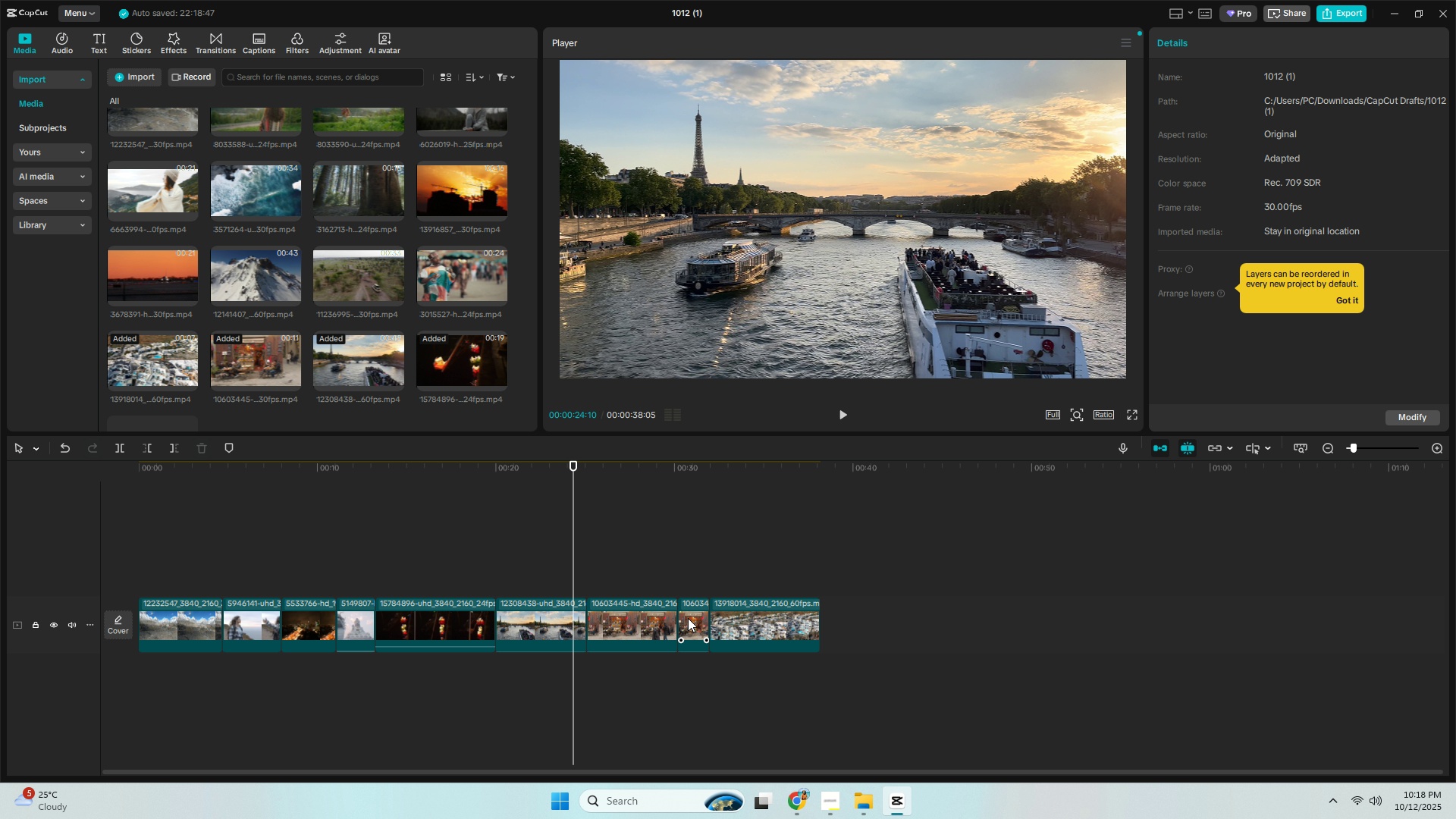 
left_click([689, 617])
 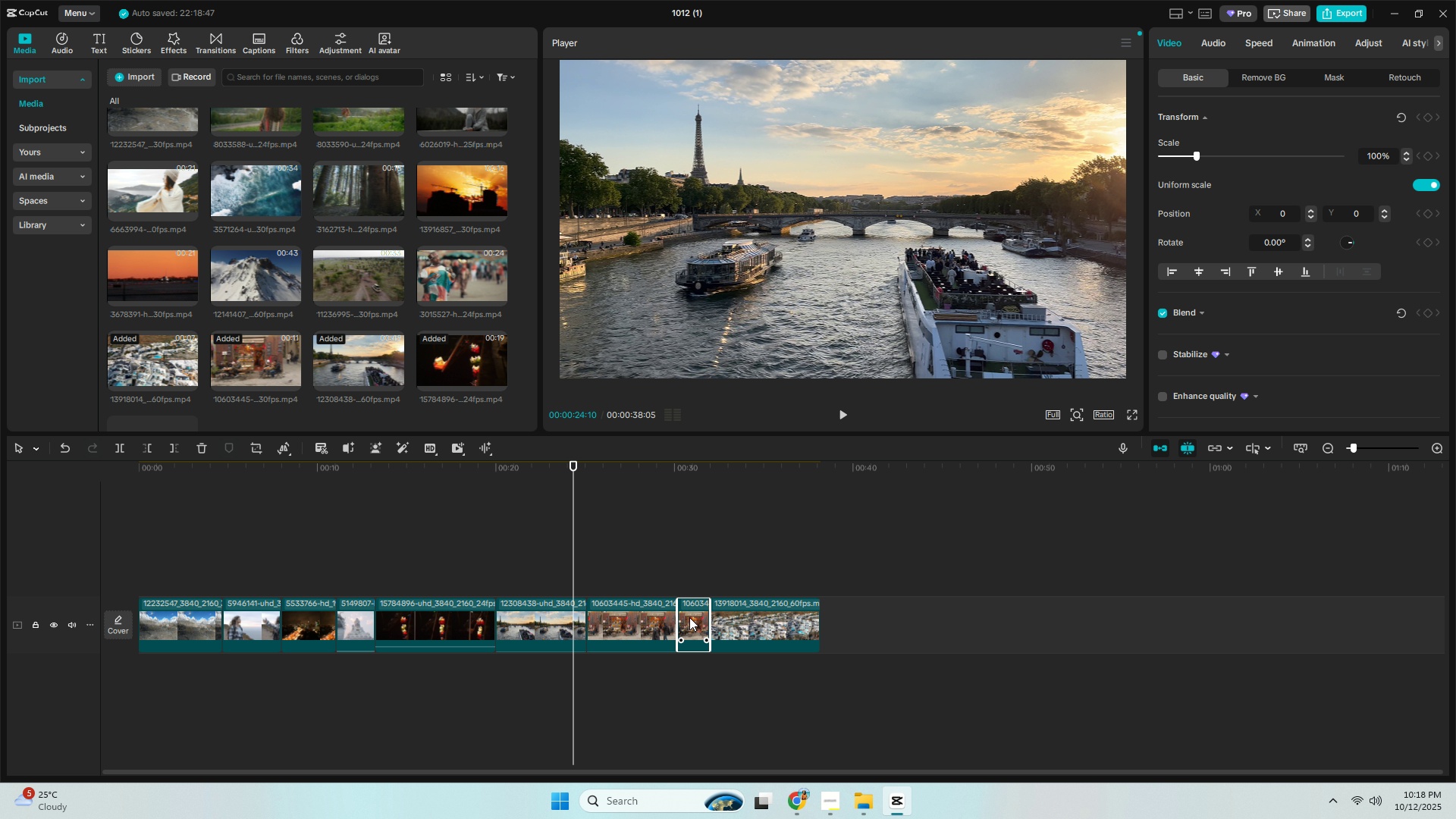 
key(Delete)
 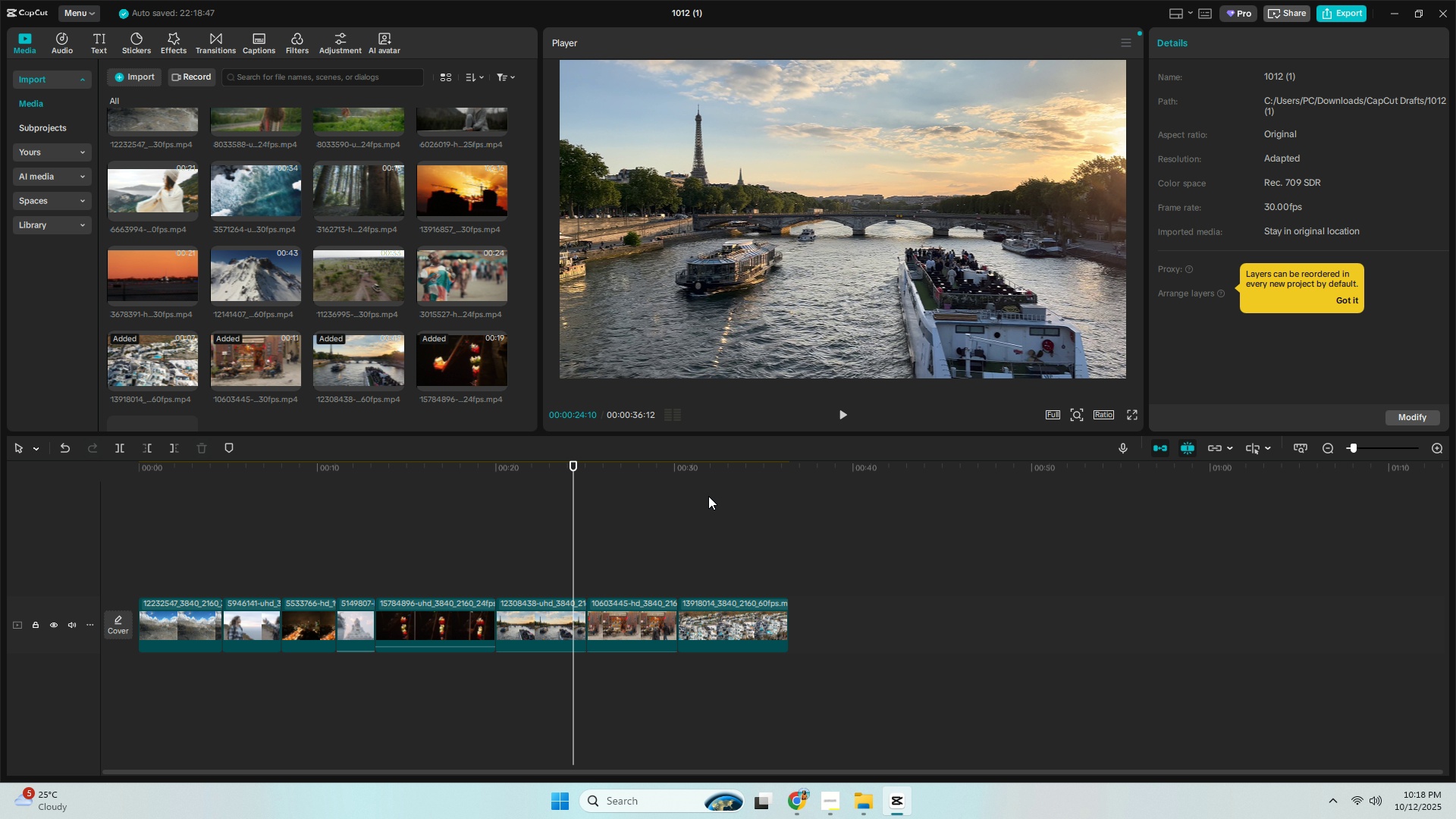 
left_click_drag(start_coordinate=[695, 475], to_coordinate=[714, 476])
 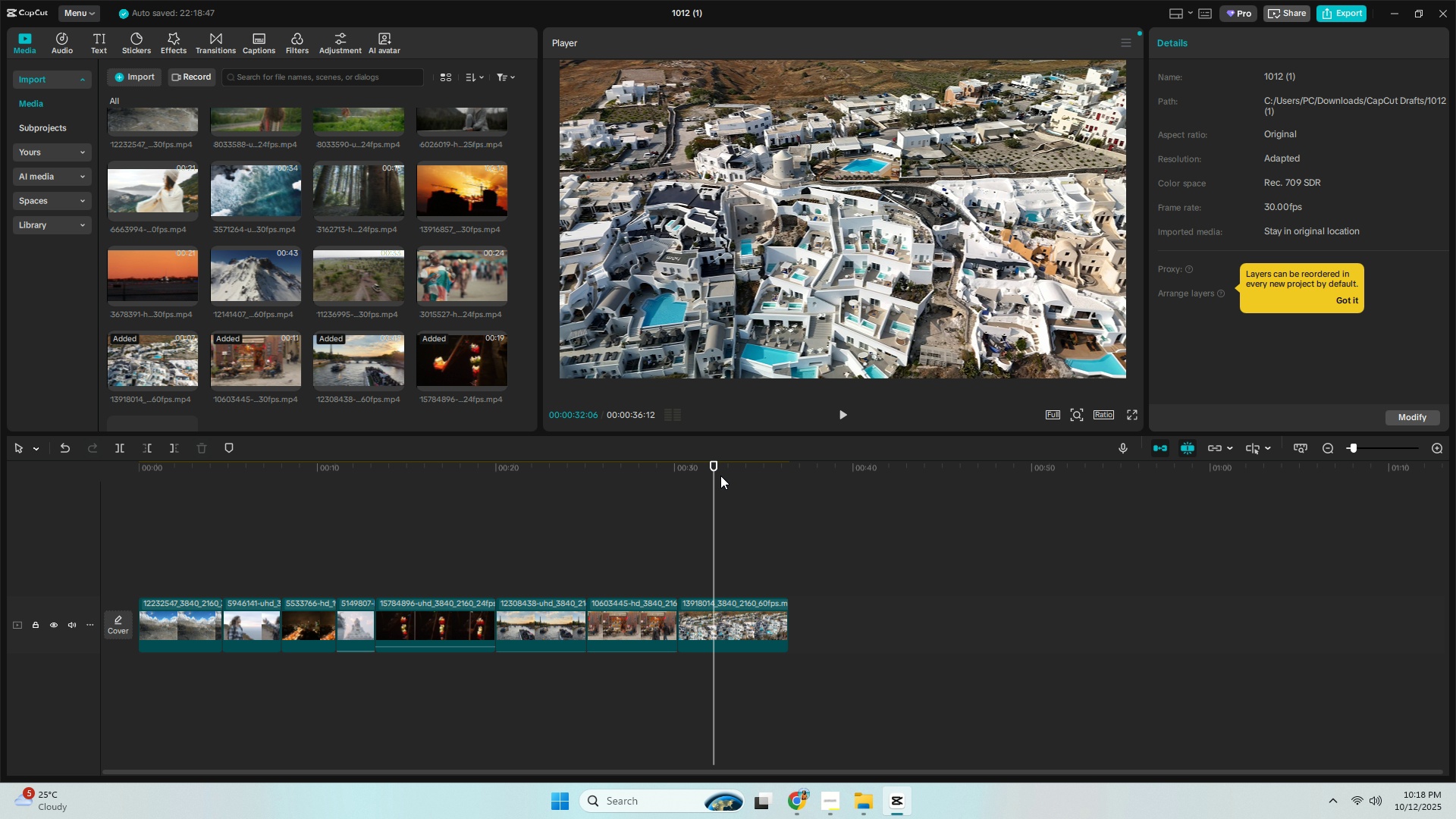 
key(ArrowLeft)
 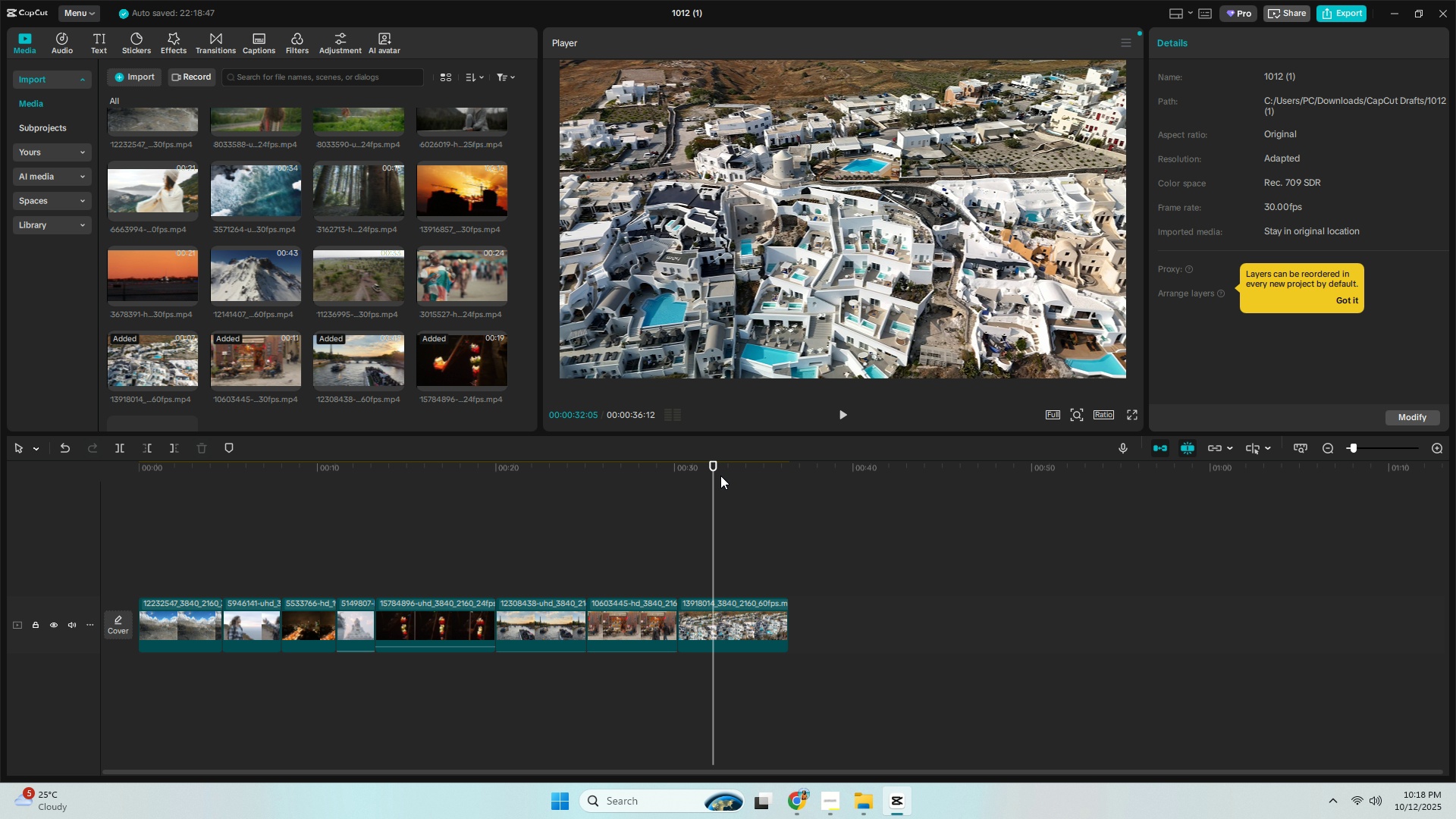 
key(ArrowLeft)
 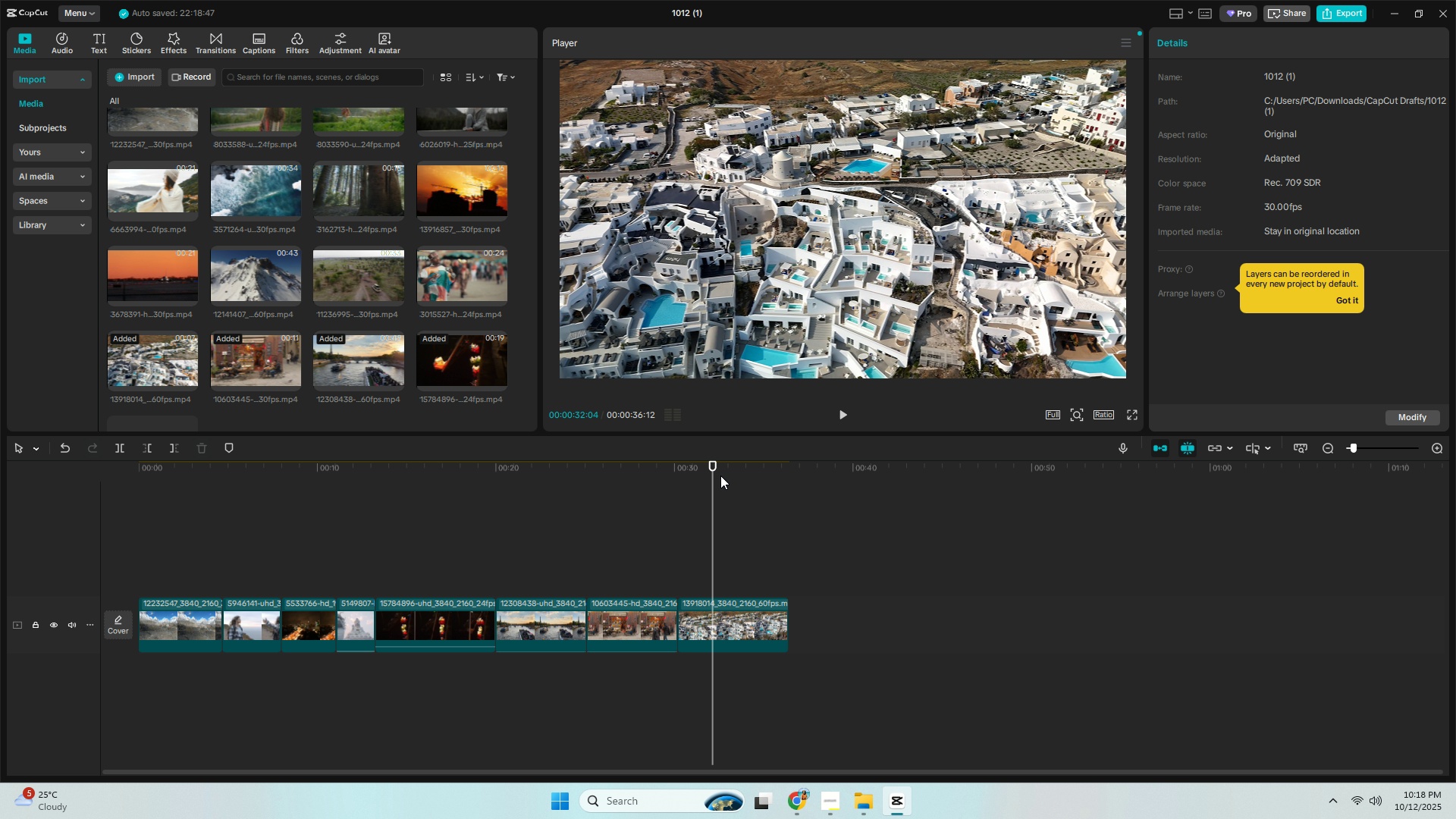 
key(ArrowLeft)
 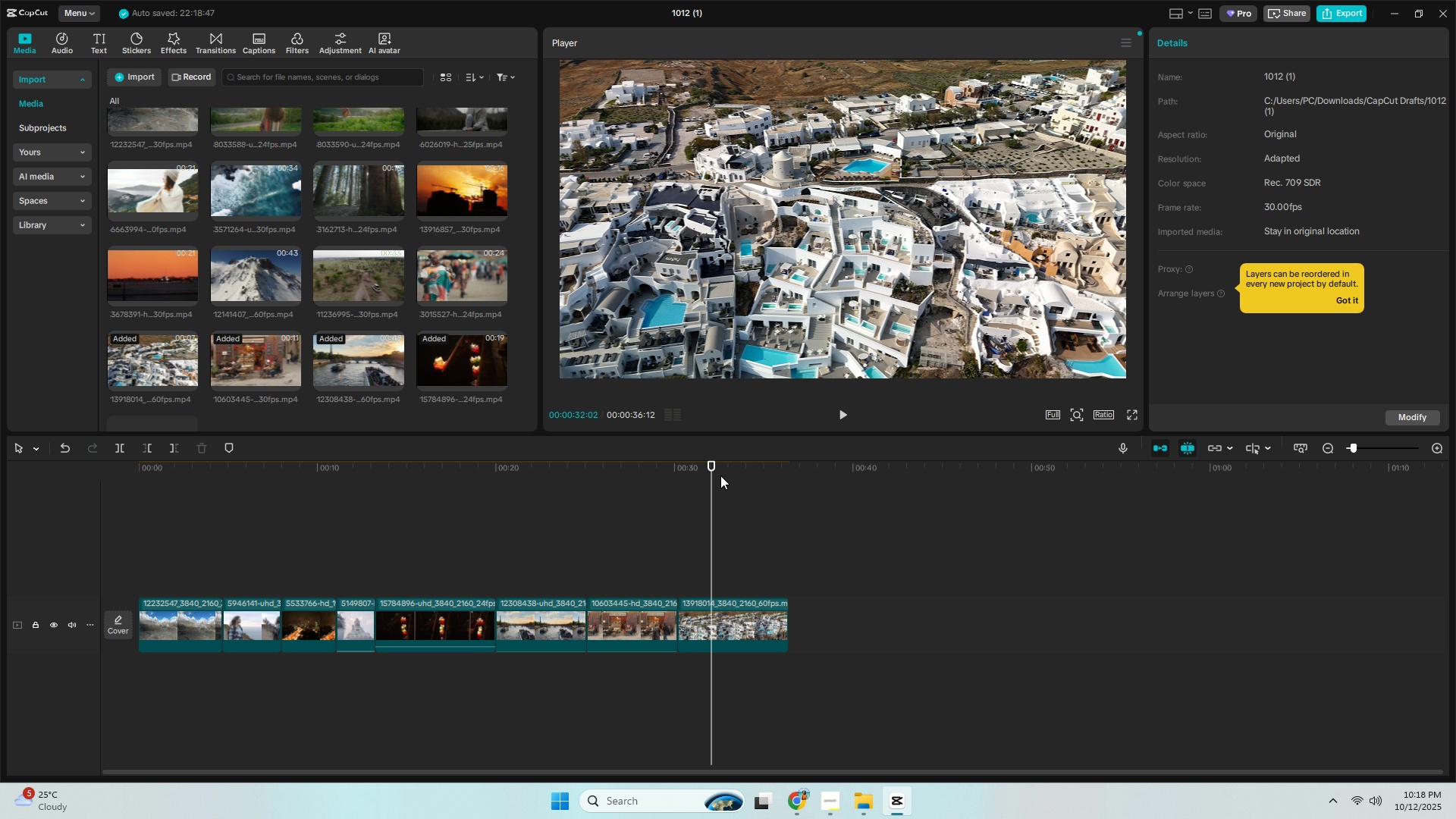 
key(ArrowLeft)
 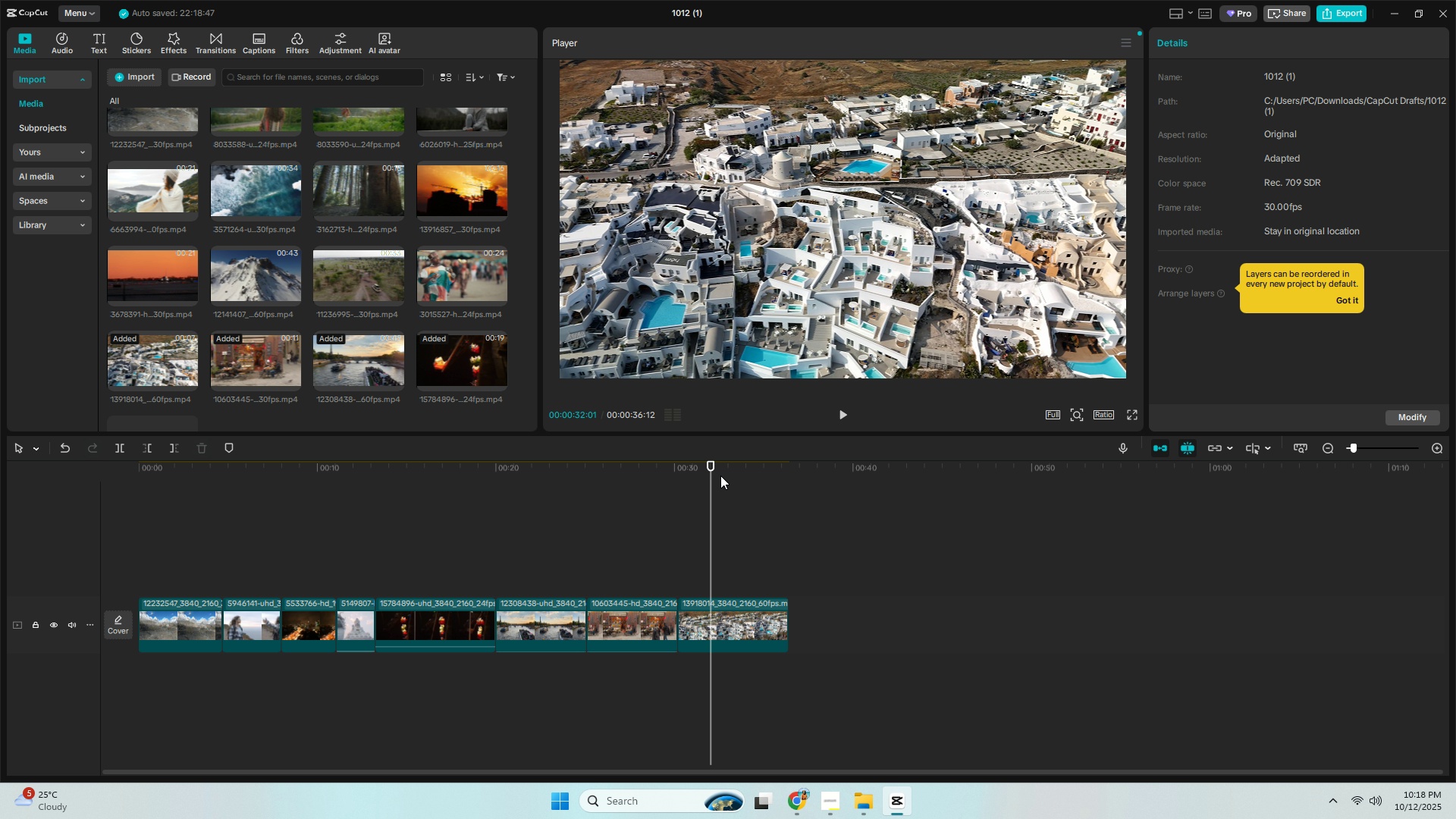 
key(ArrowLeft)
 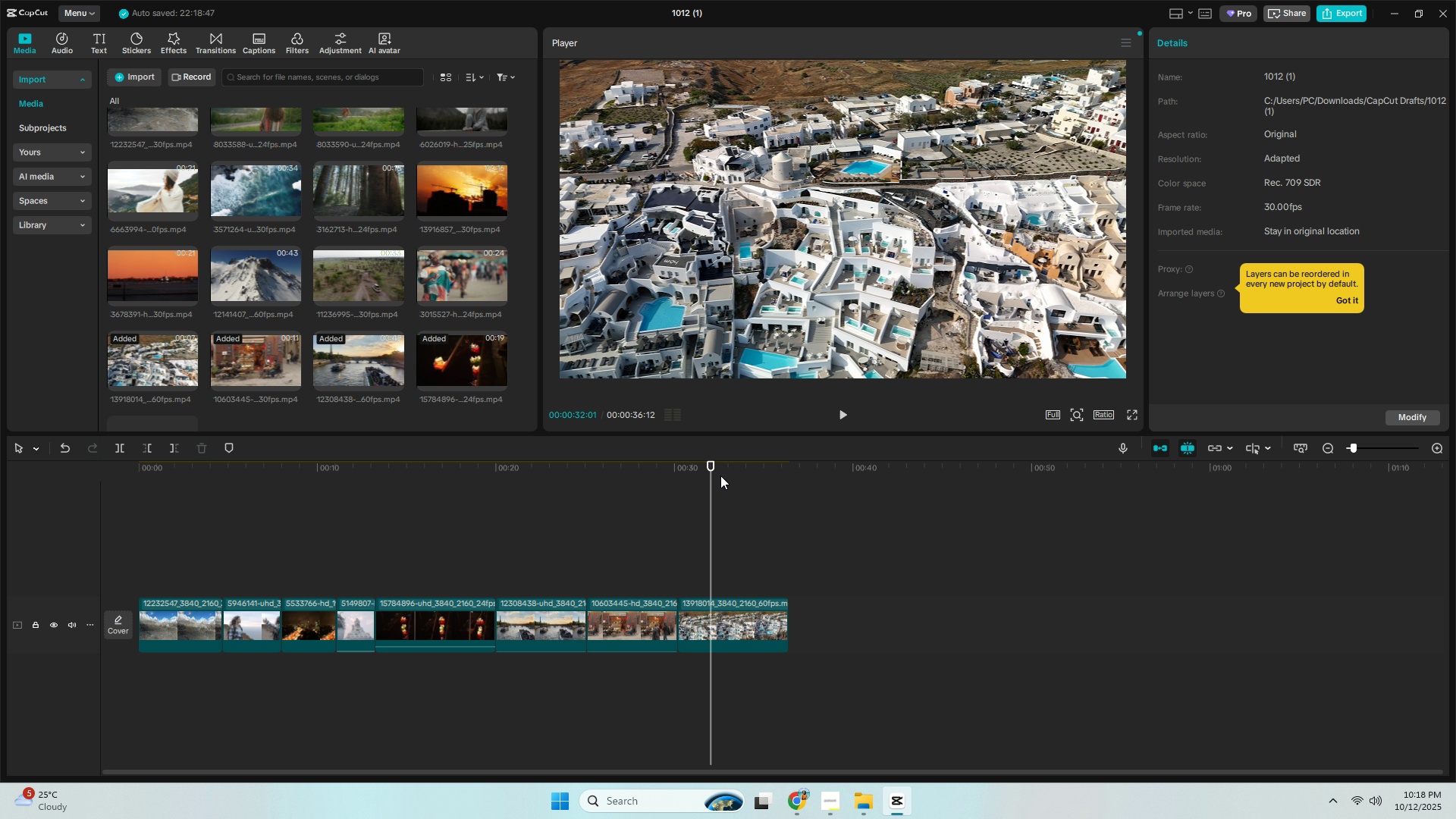 
key(ArrowLeft)
 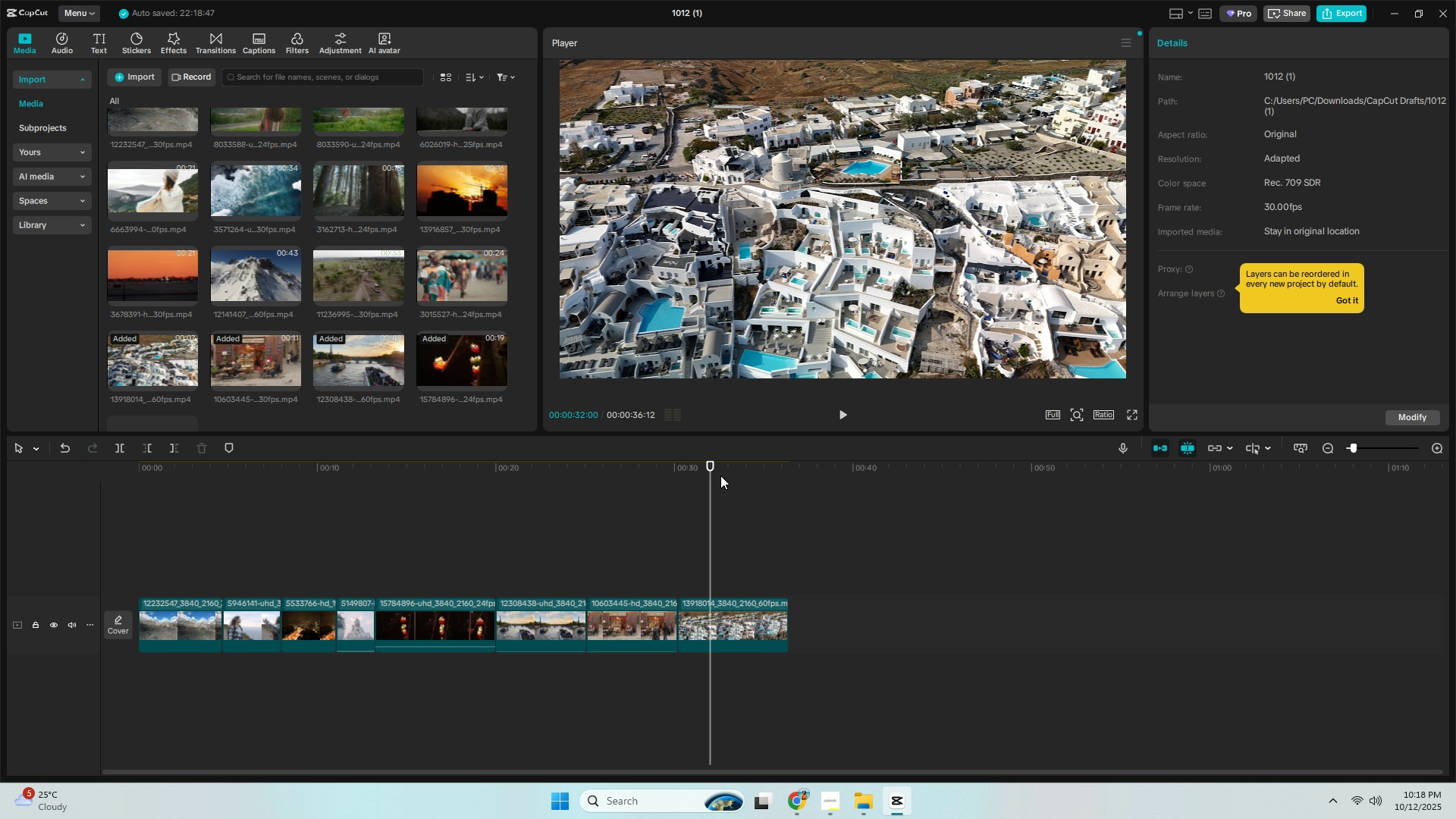 
key(Control+ControlLeft)
 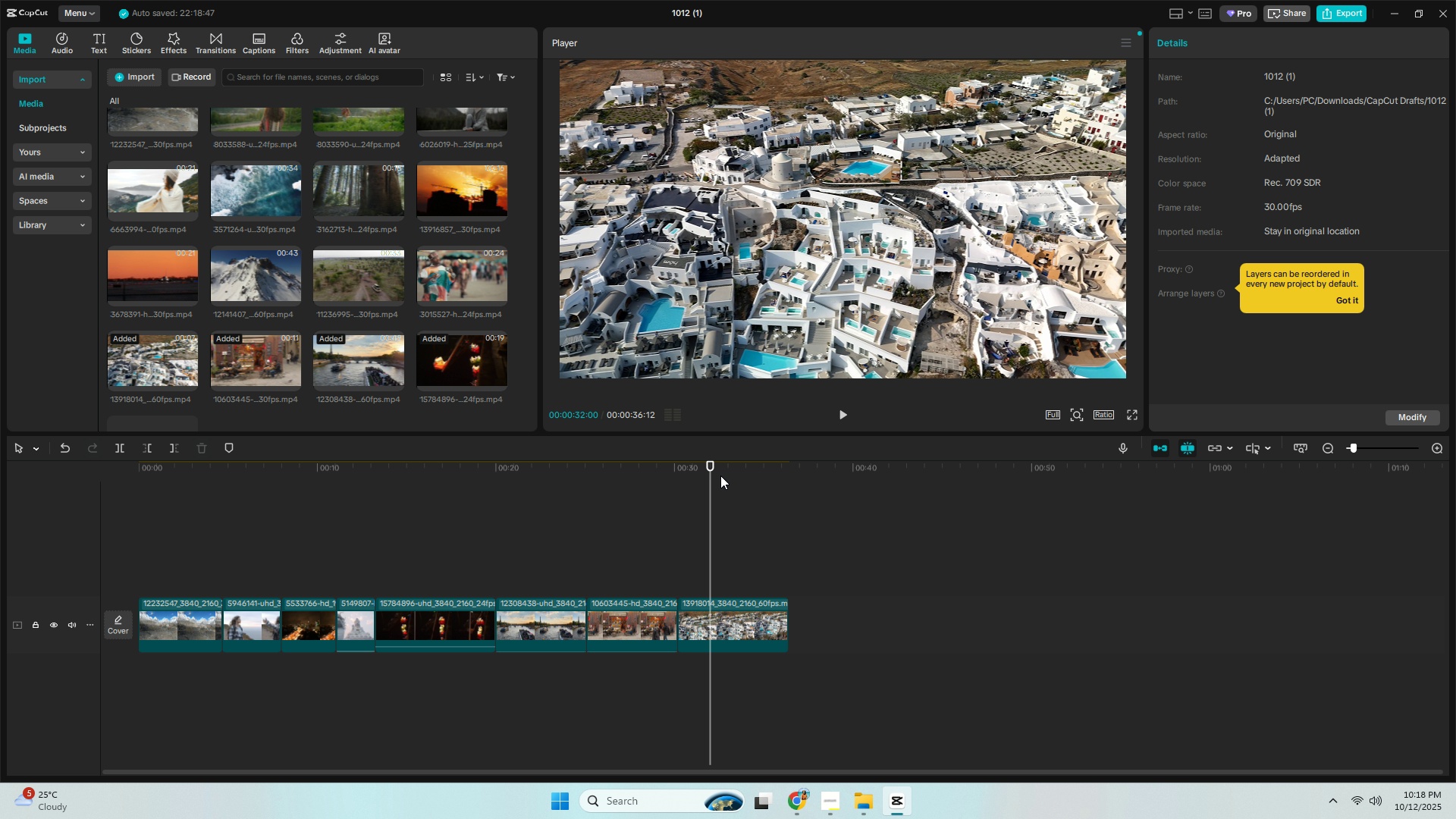 
key(Control+B)
 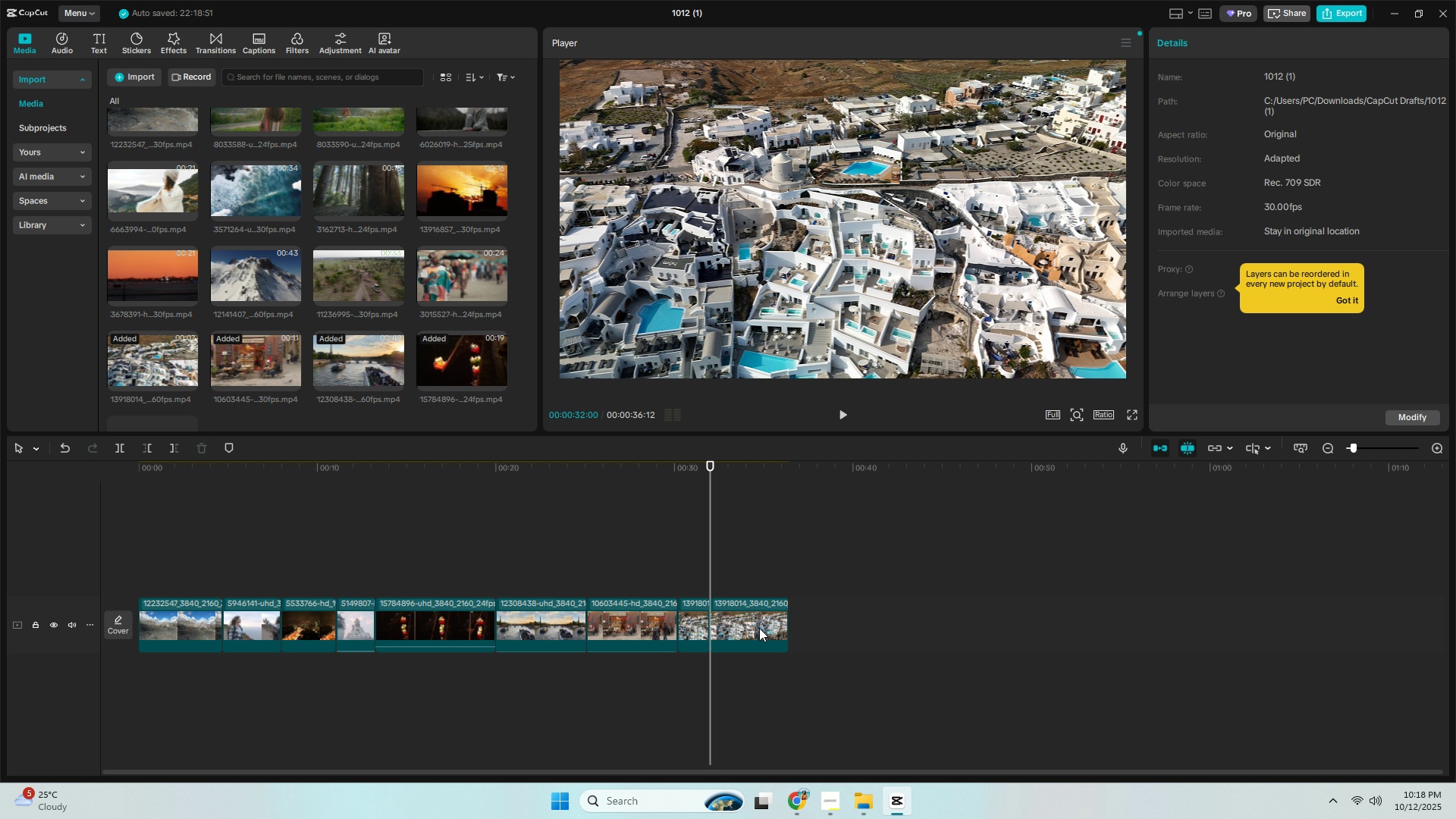 
left_click([754, 621])
 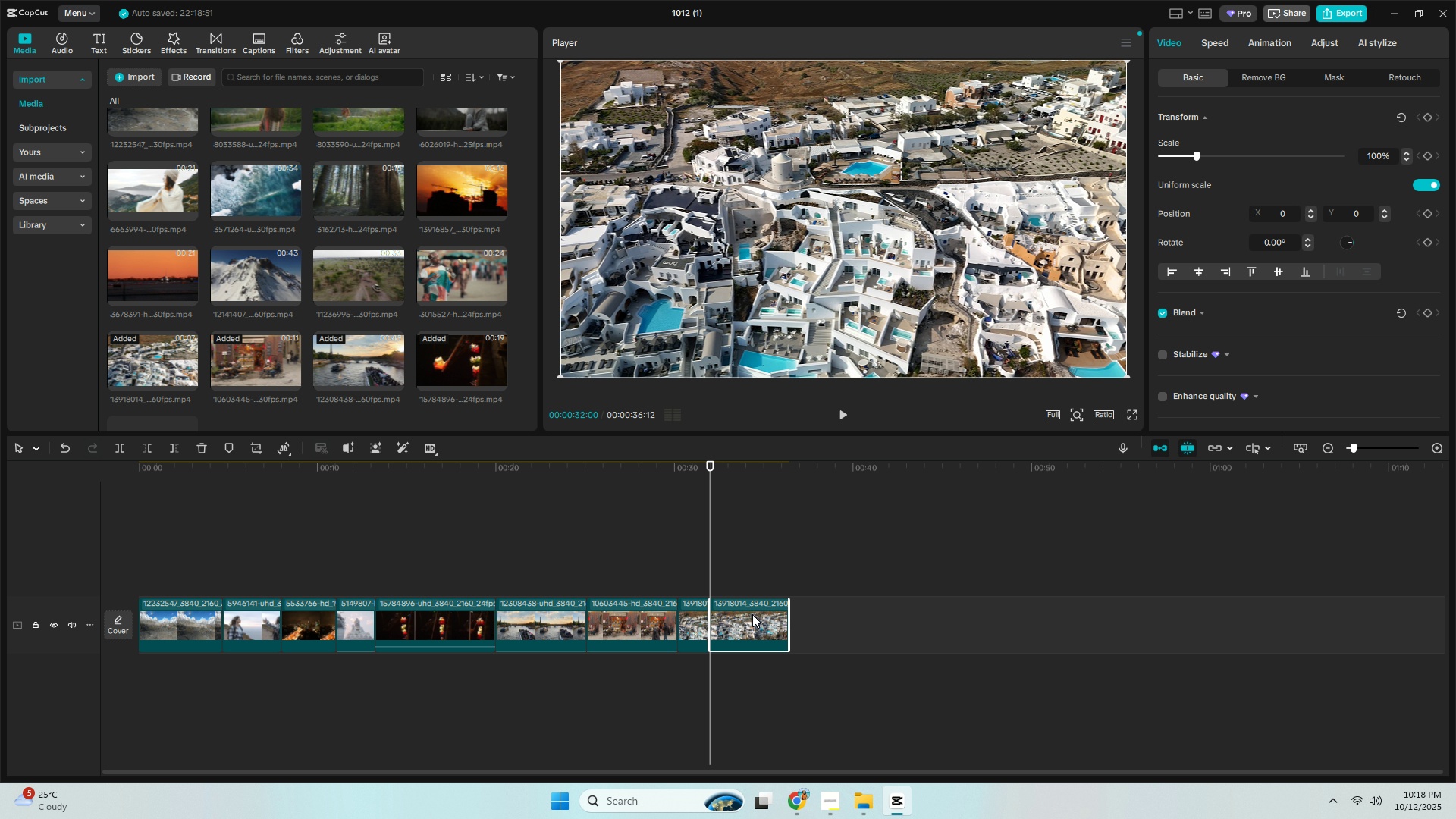 
key(Delete)
 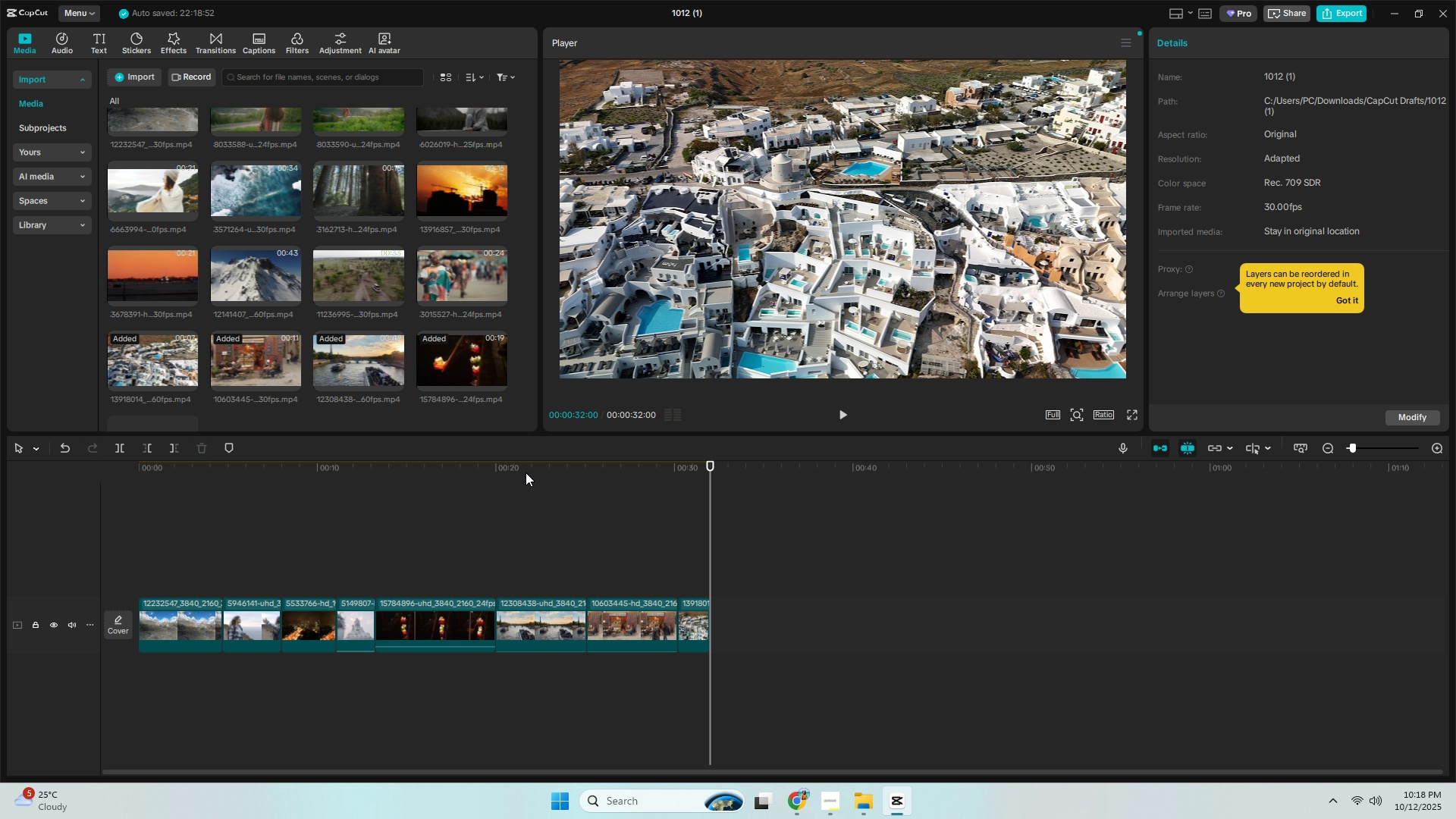 
left_click([516, 469])
 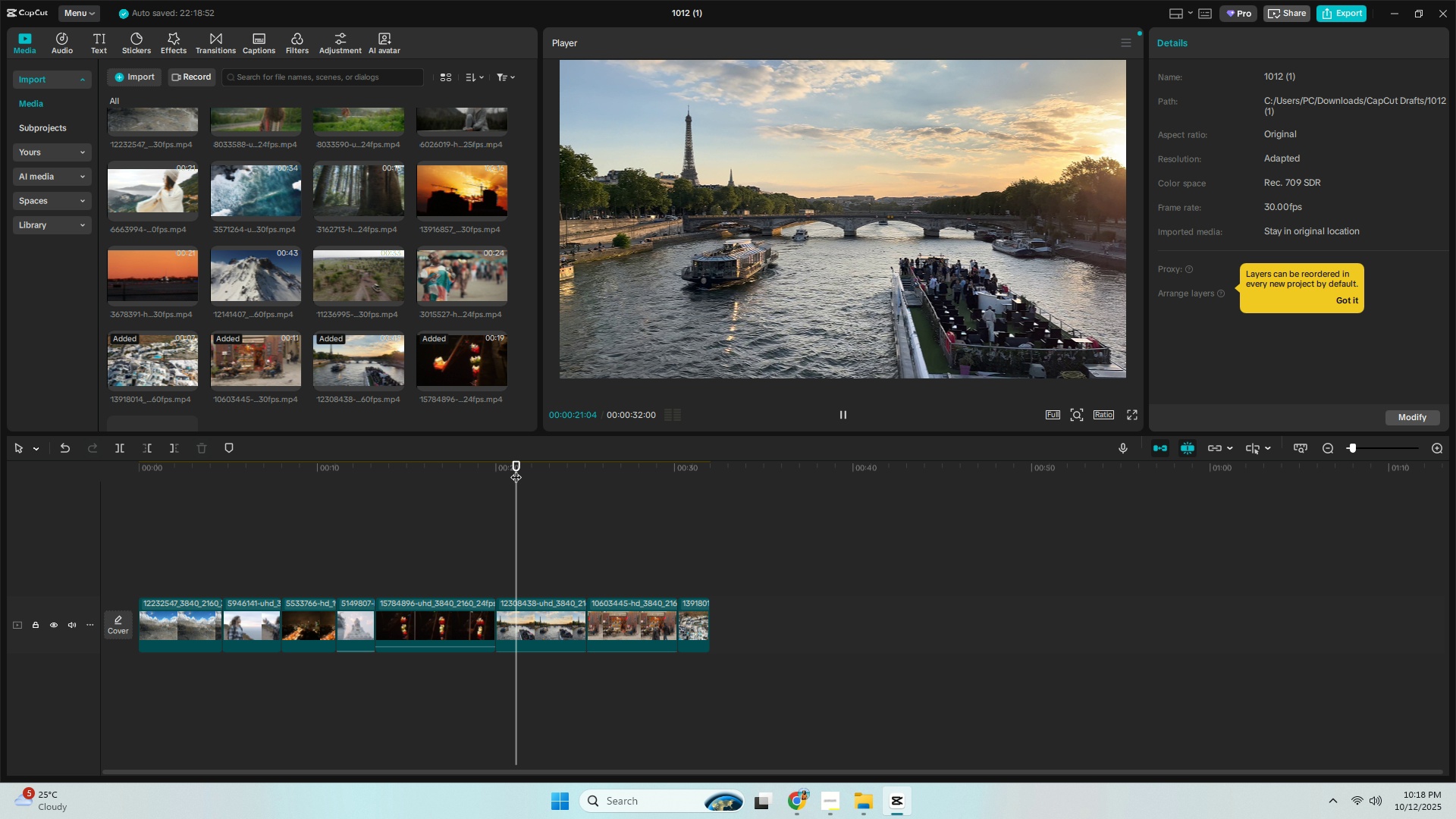 
key(Space)
 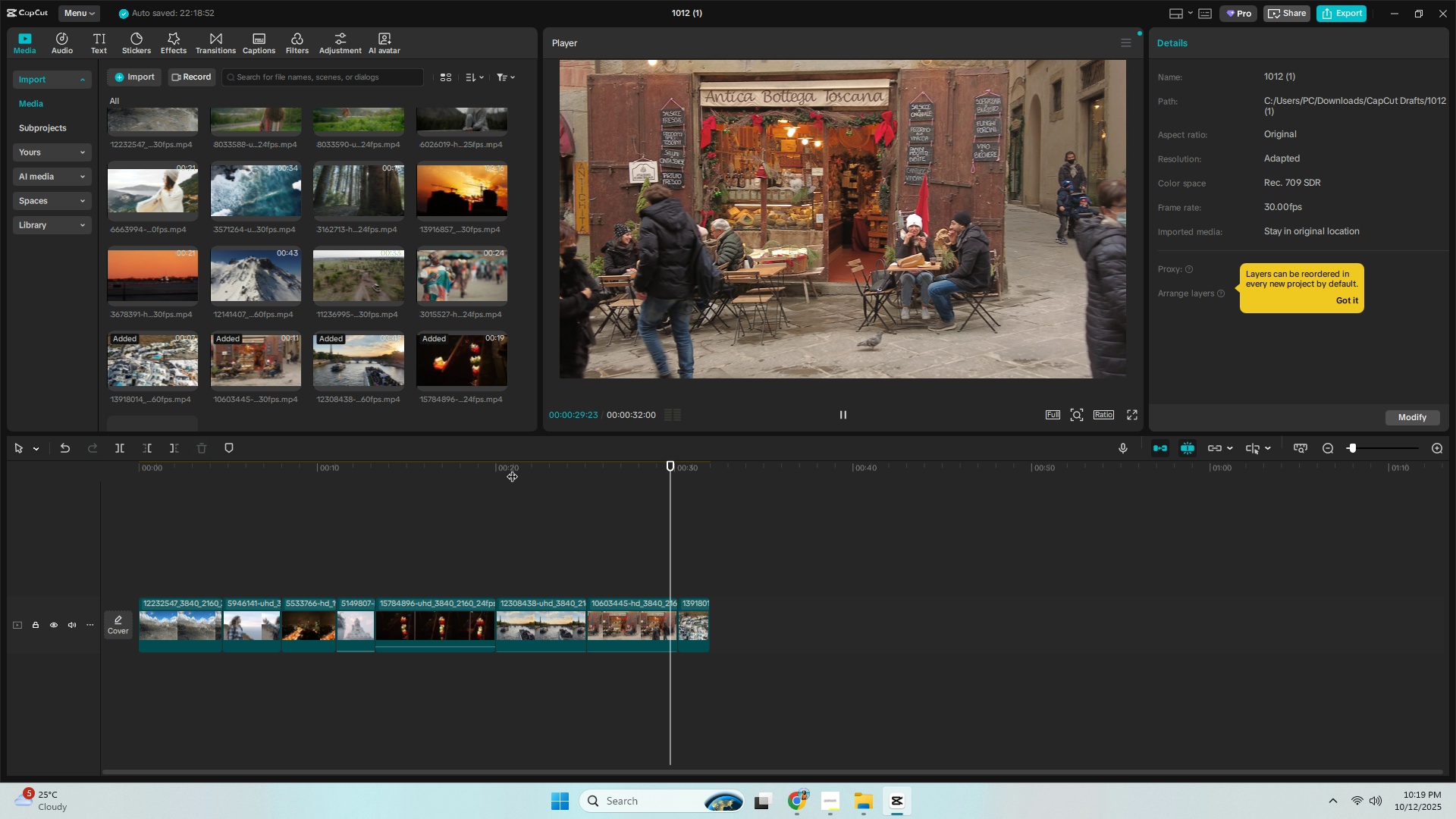 
wait(13.74)
 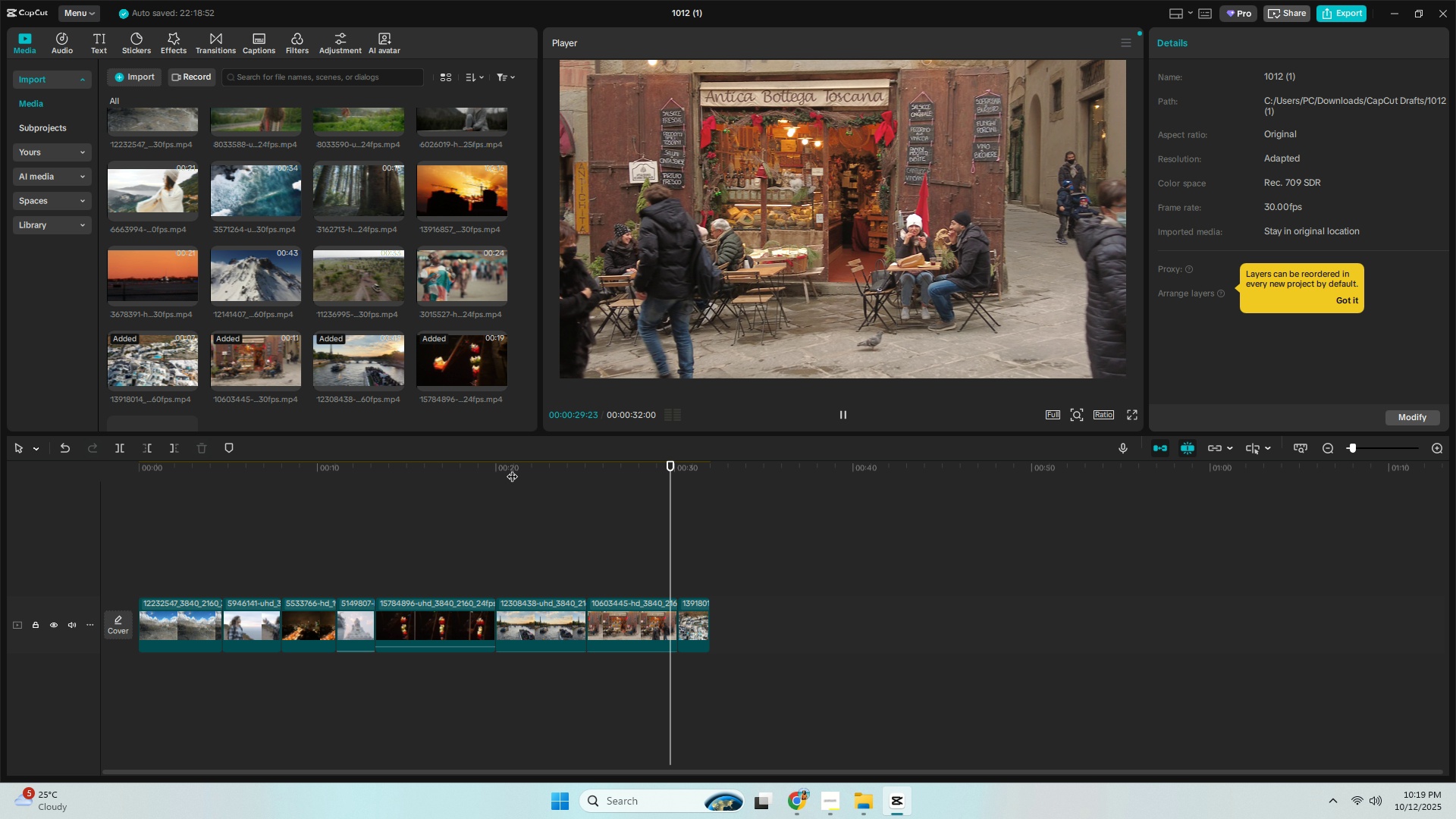 
scroll: coordinate [397, 302], scroll_direction: up, amount: 2.0
 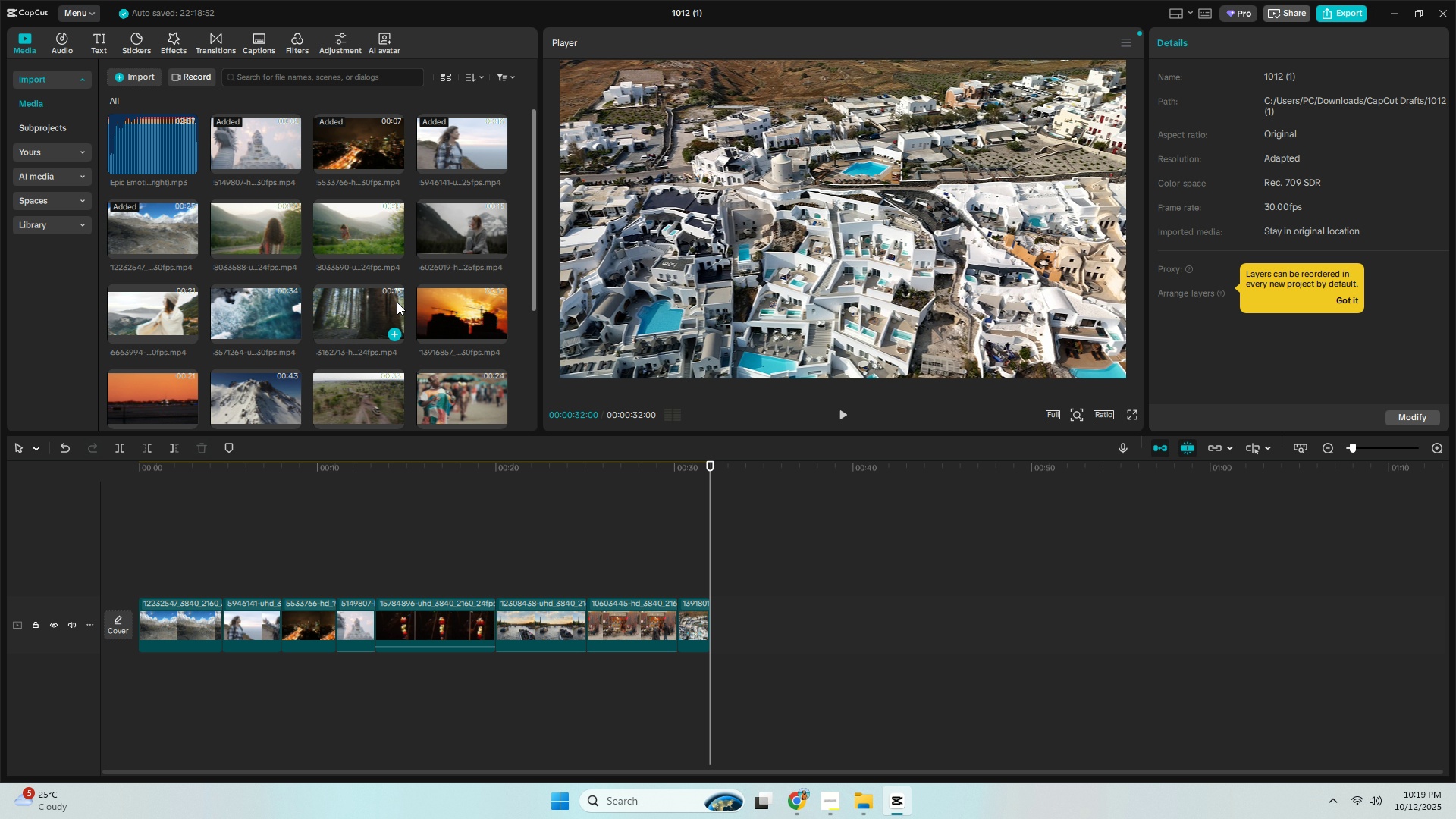 
scroll: coordinate [345, 309], scroll_direction: down, amount: 4.0
 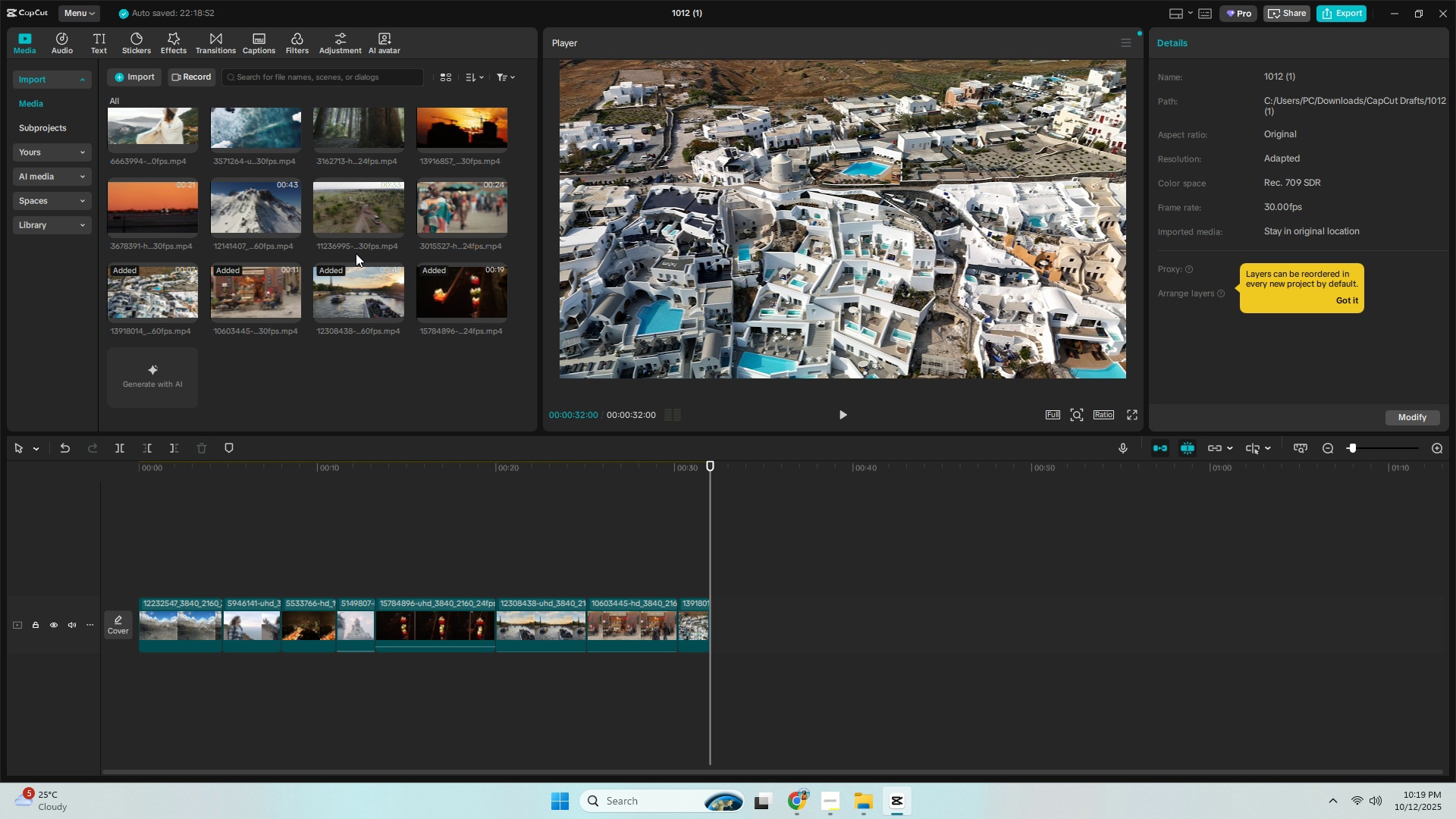 
left_click_drag(start_coordinate=[369, 207], to_coordinate=[710, 617])
 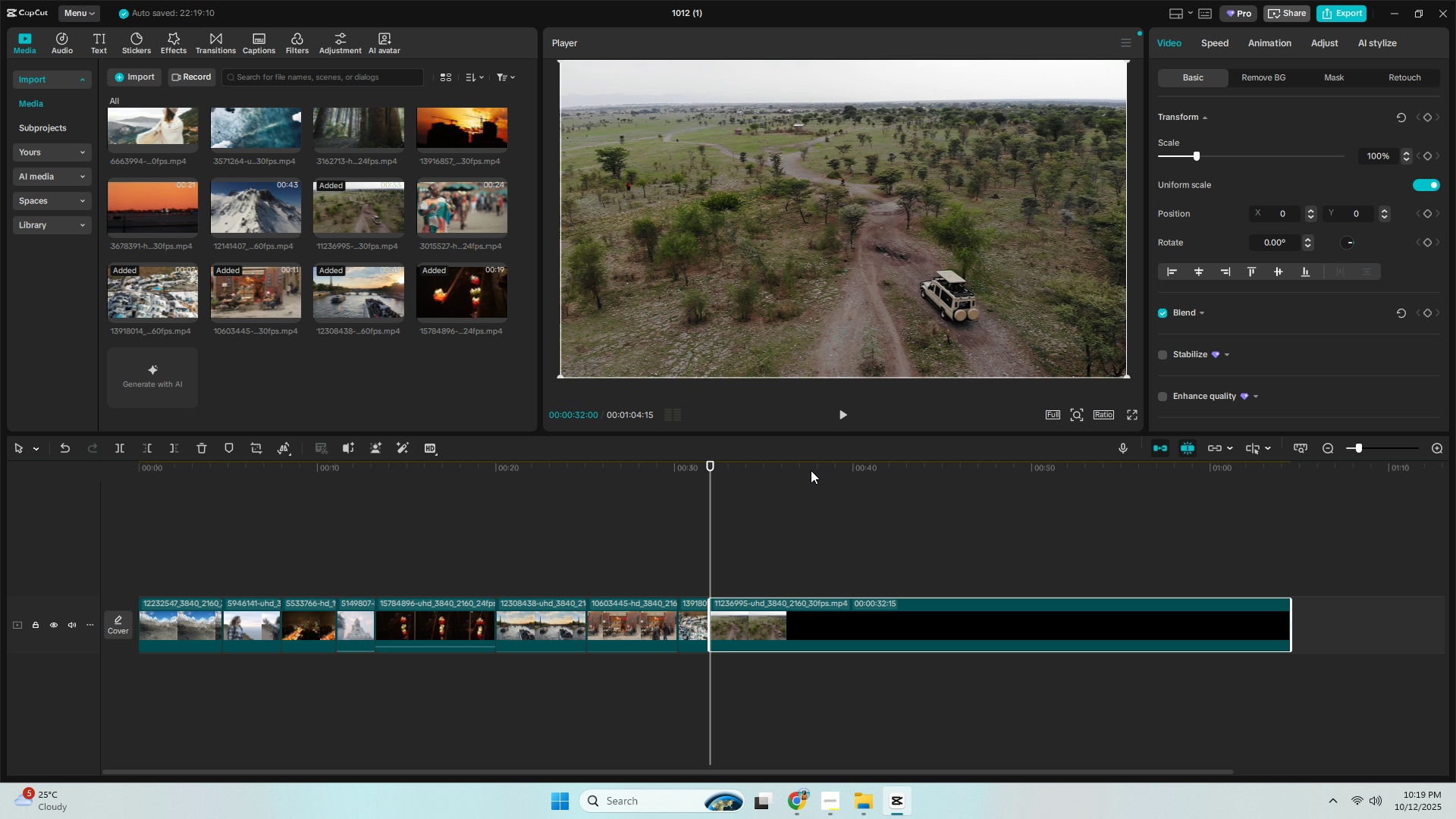 
key(Space)
 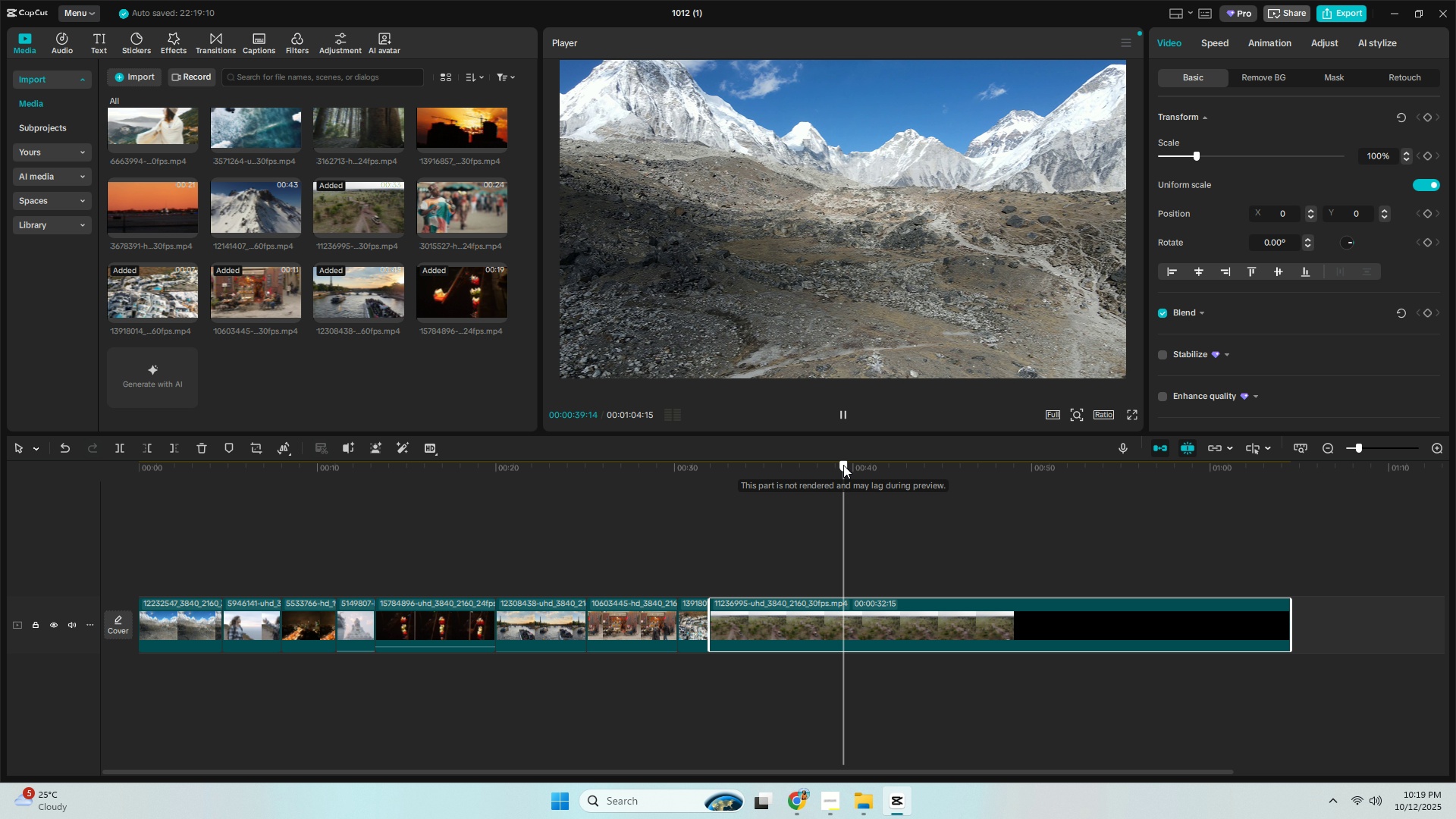 
key(Space)
 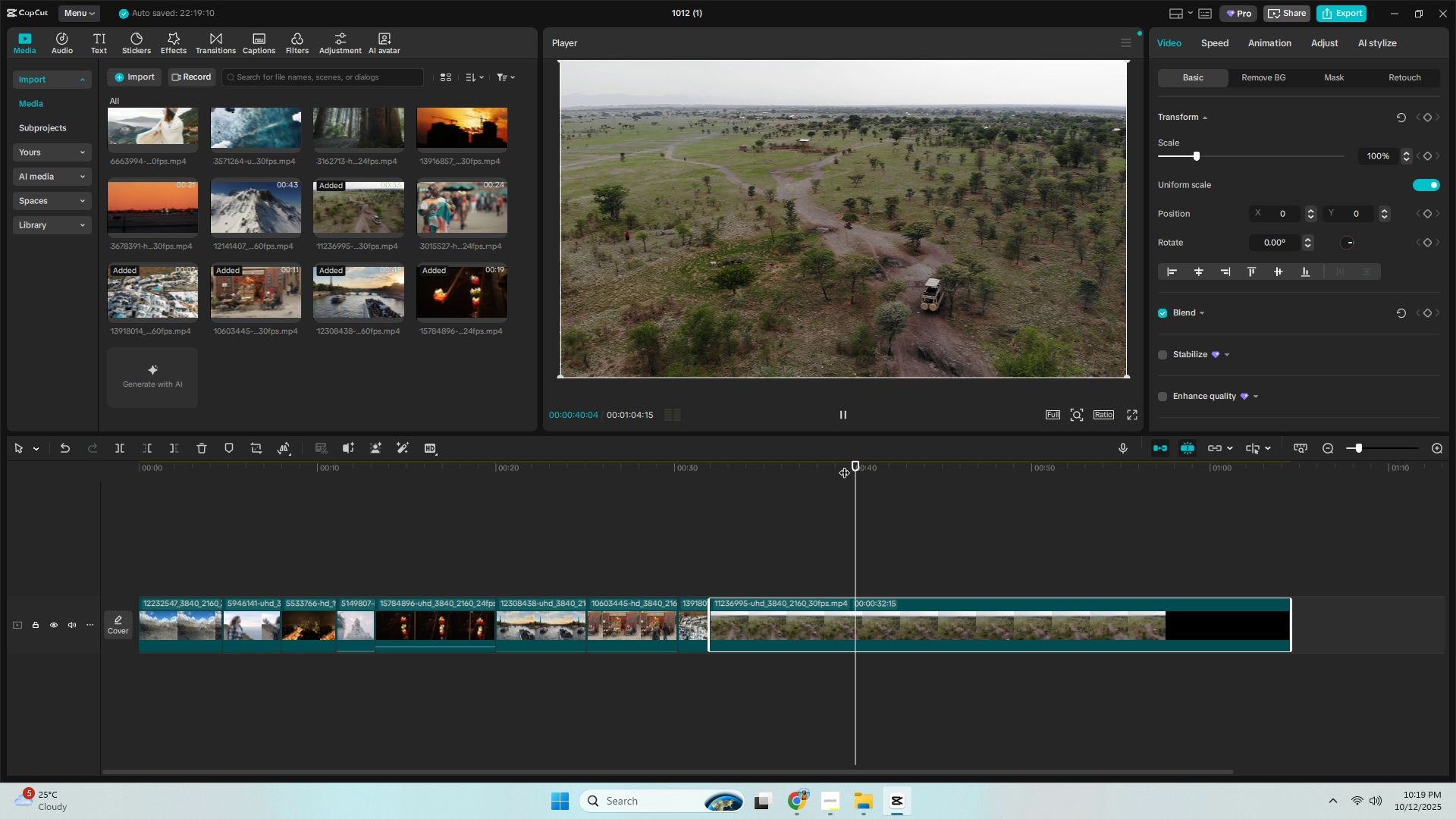 
key(Space)
 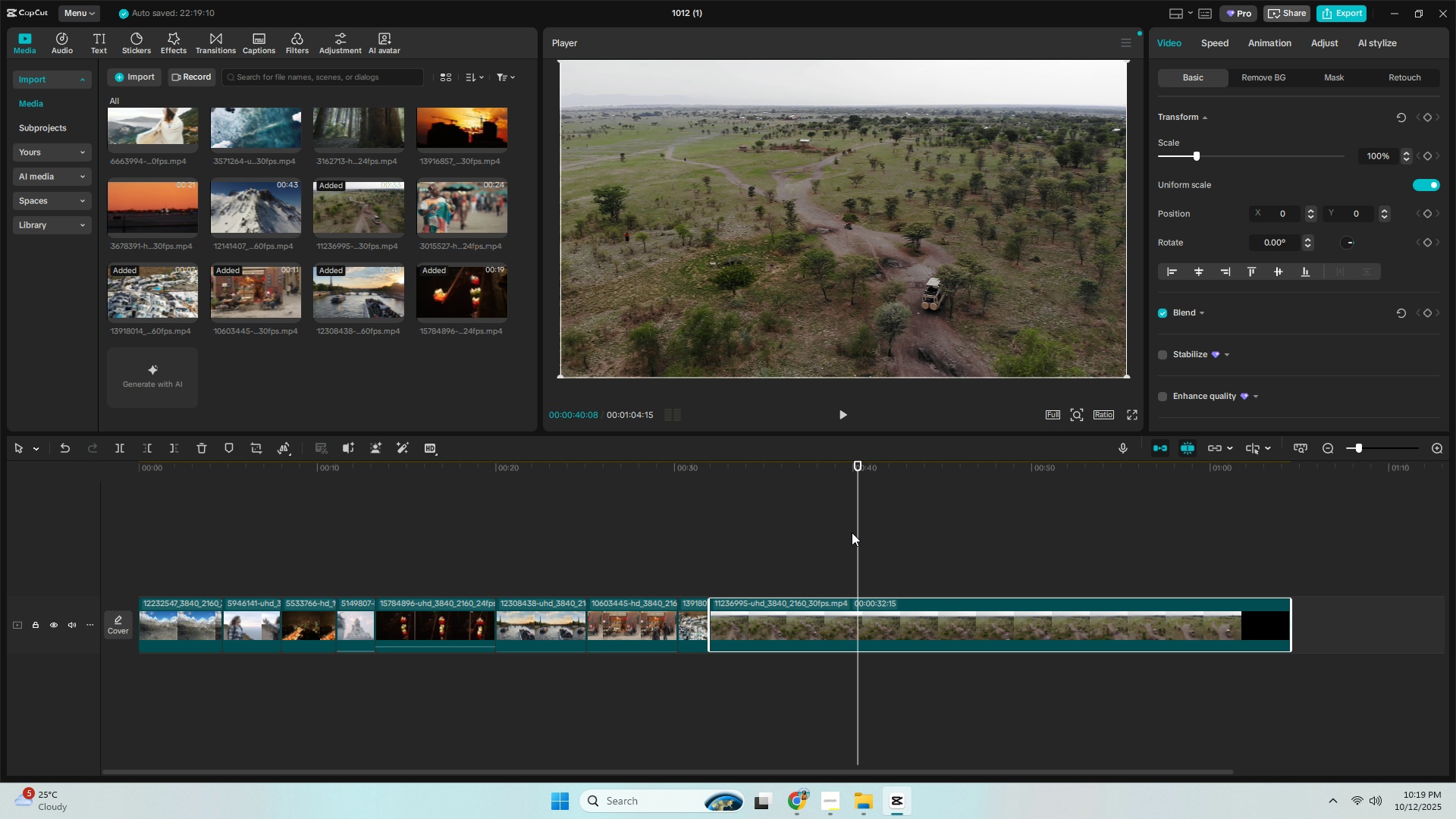 
key(Control+ControlLeft)
 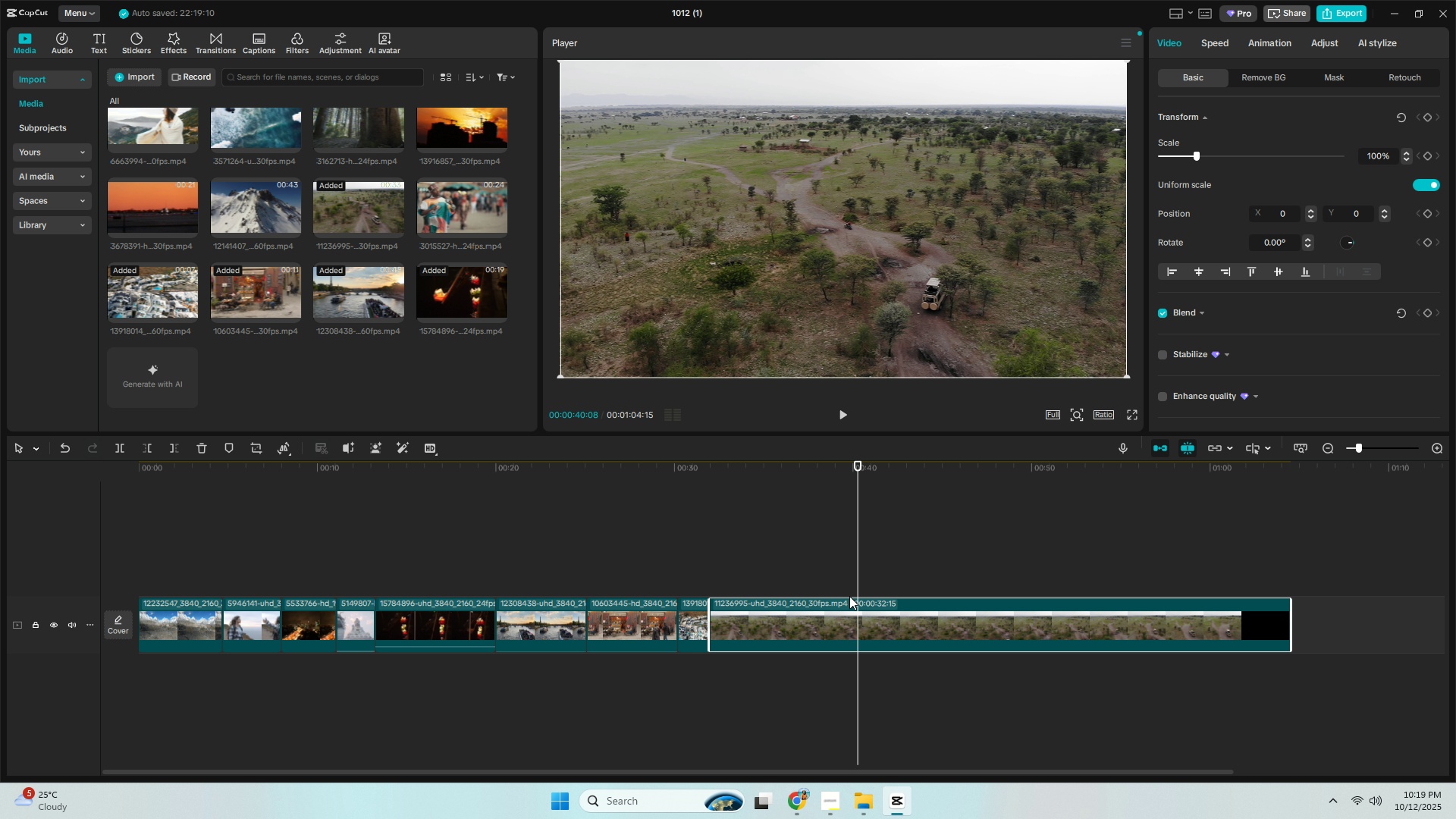 
key(Control+B)
 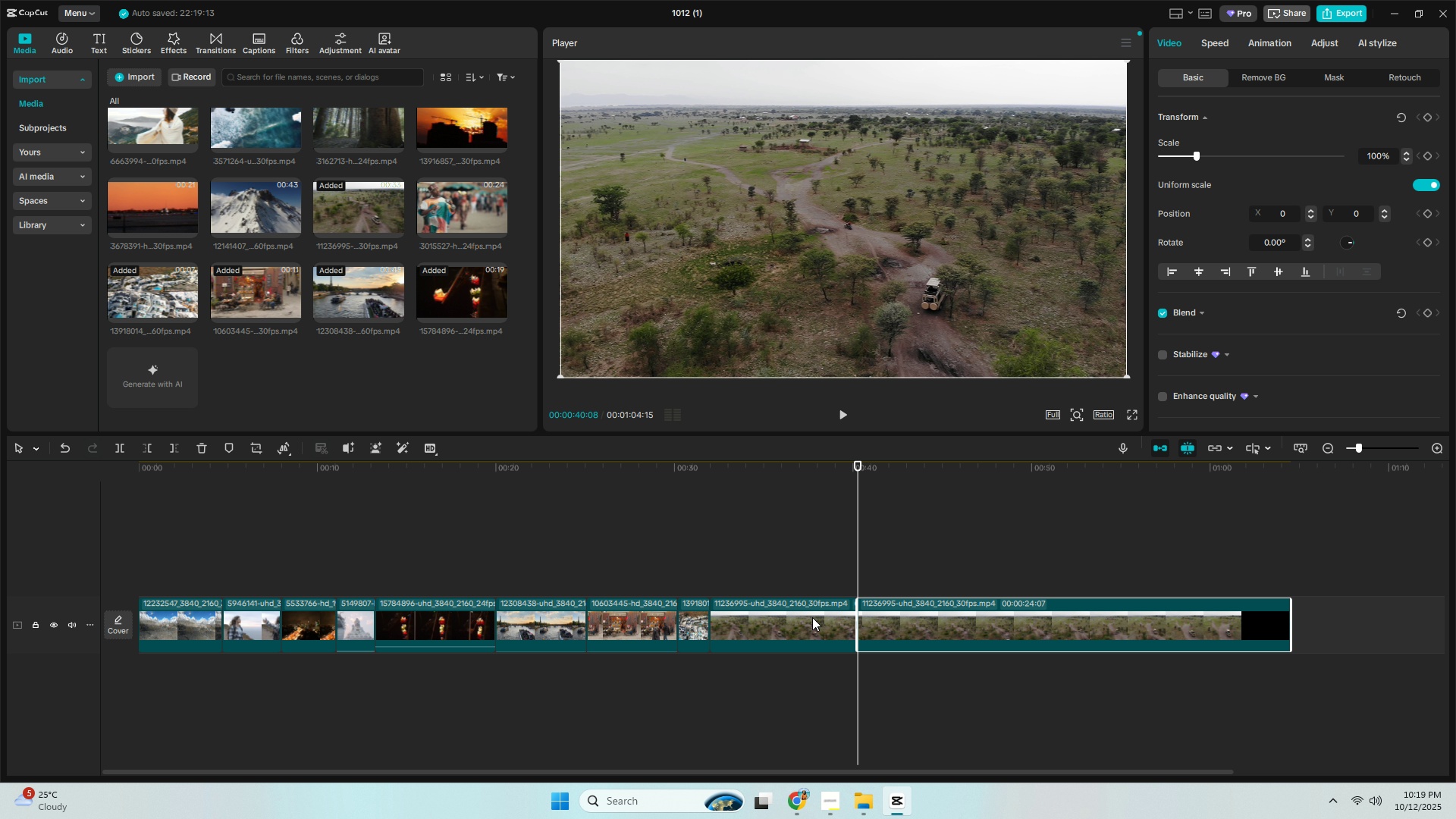 
left_click([812, 617])
 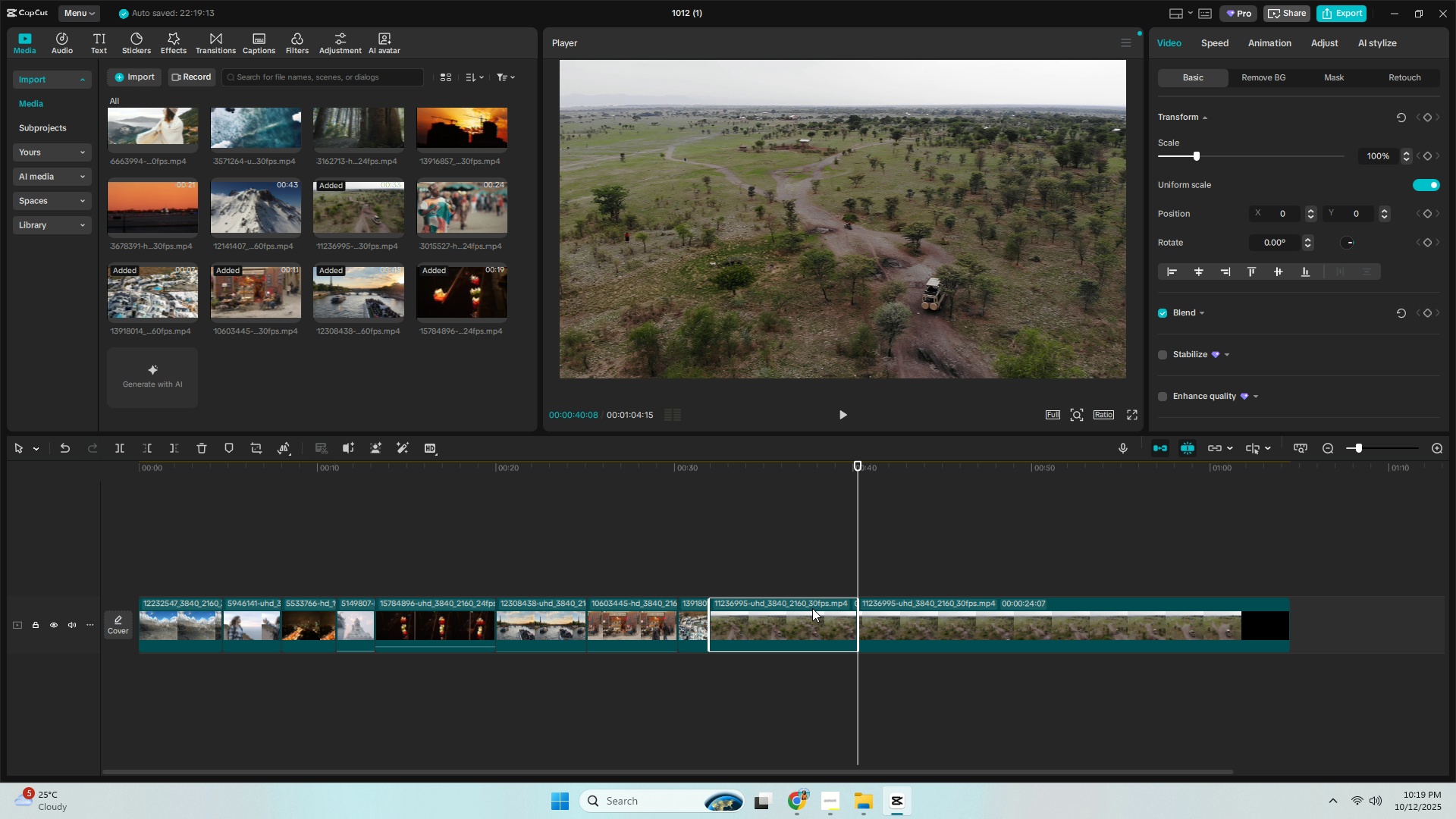 
key(Delete)
 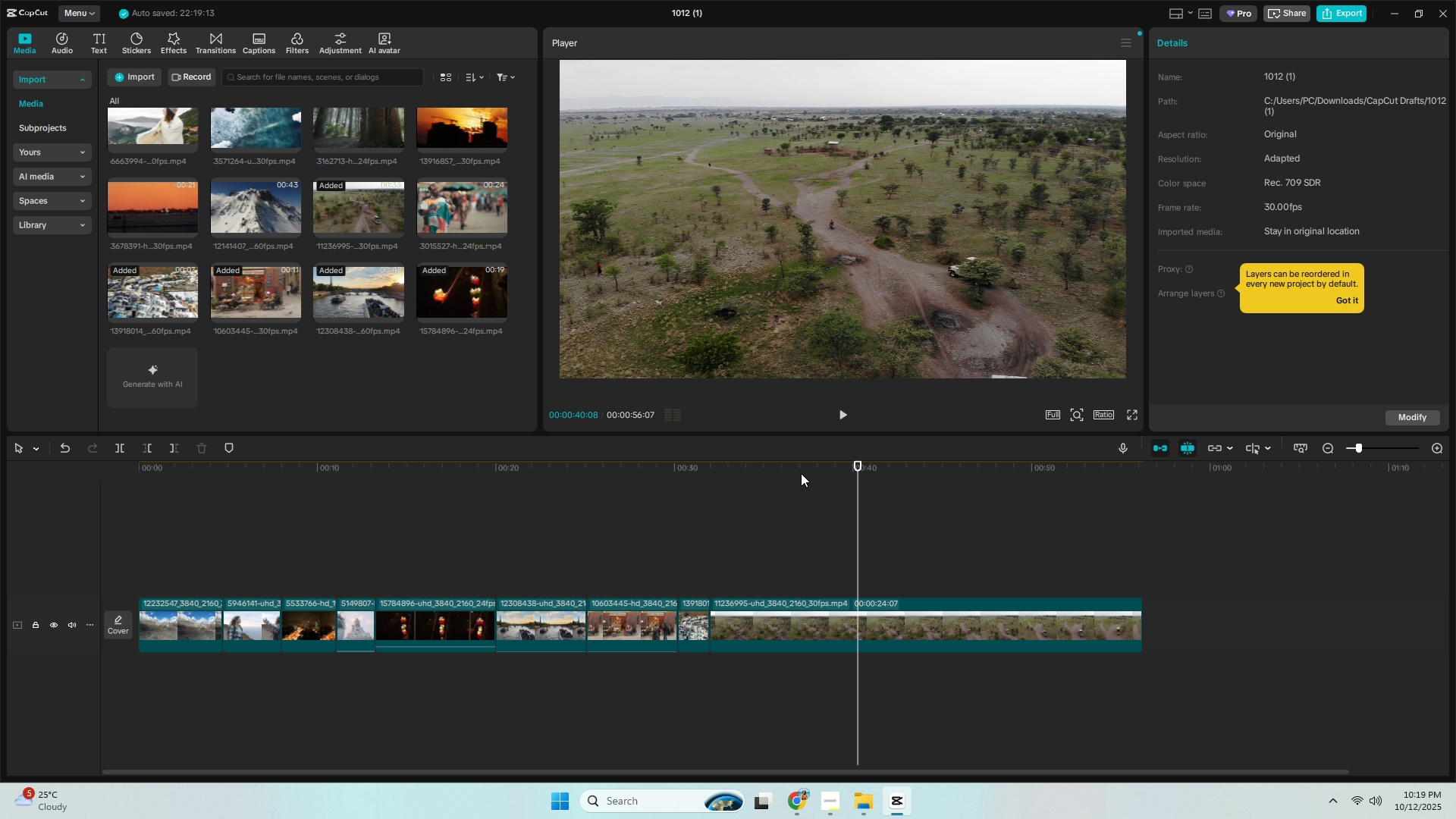 
scroll: coordinate [478, 344], scroll_direction: up, amount: 2.0
 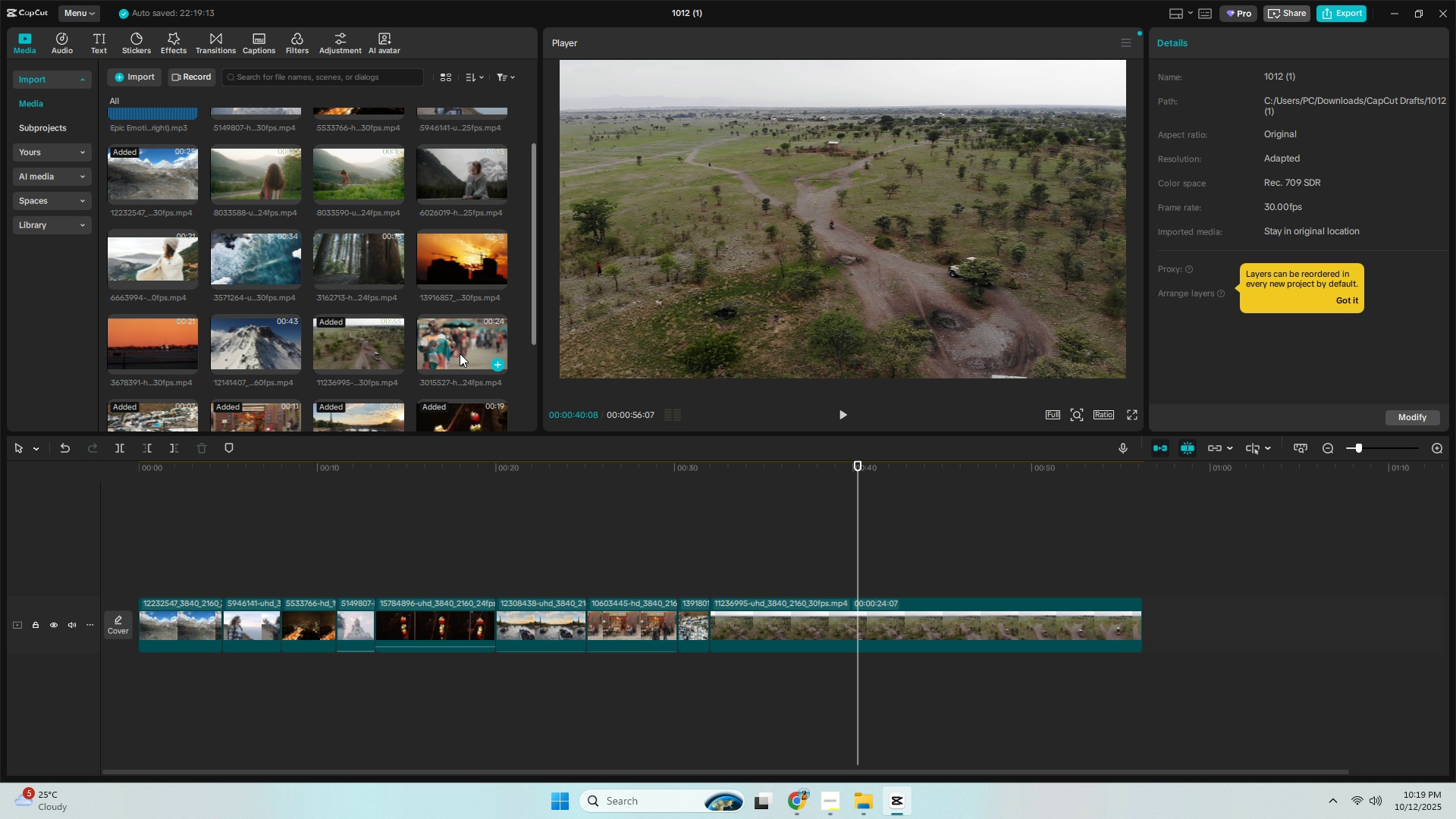 
left_click_drag(start_coordinate=[441, 347], to_coordinate=[1147, 626])
 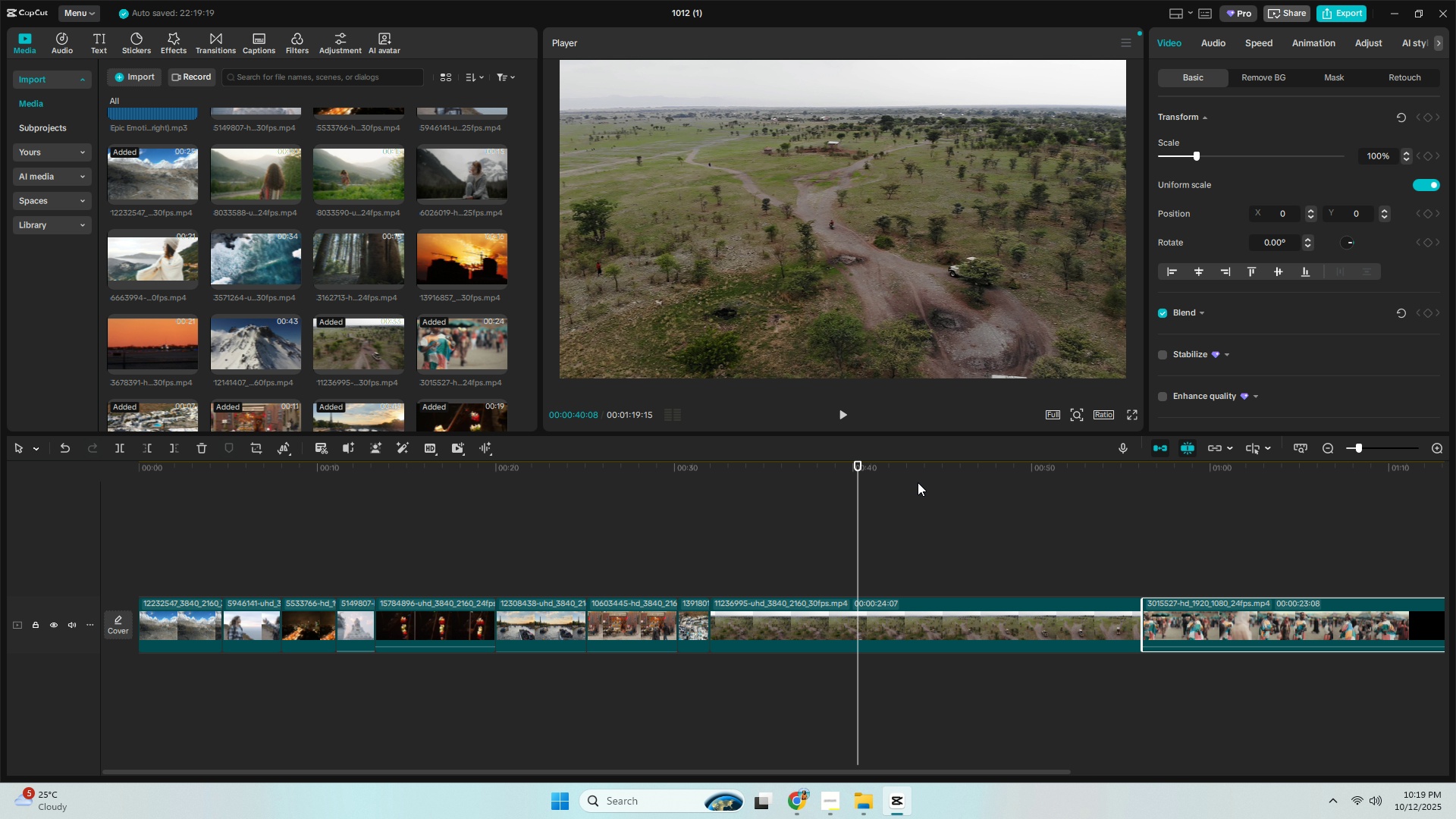 
key(Space)
 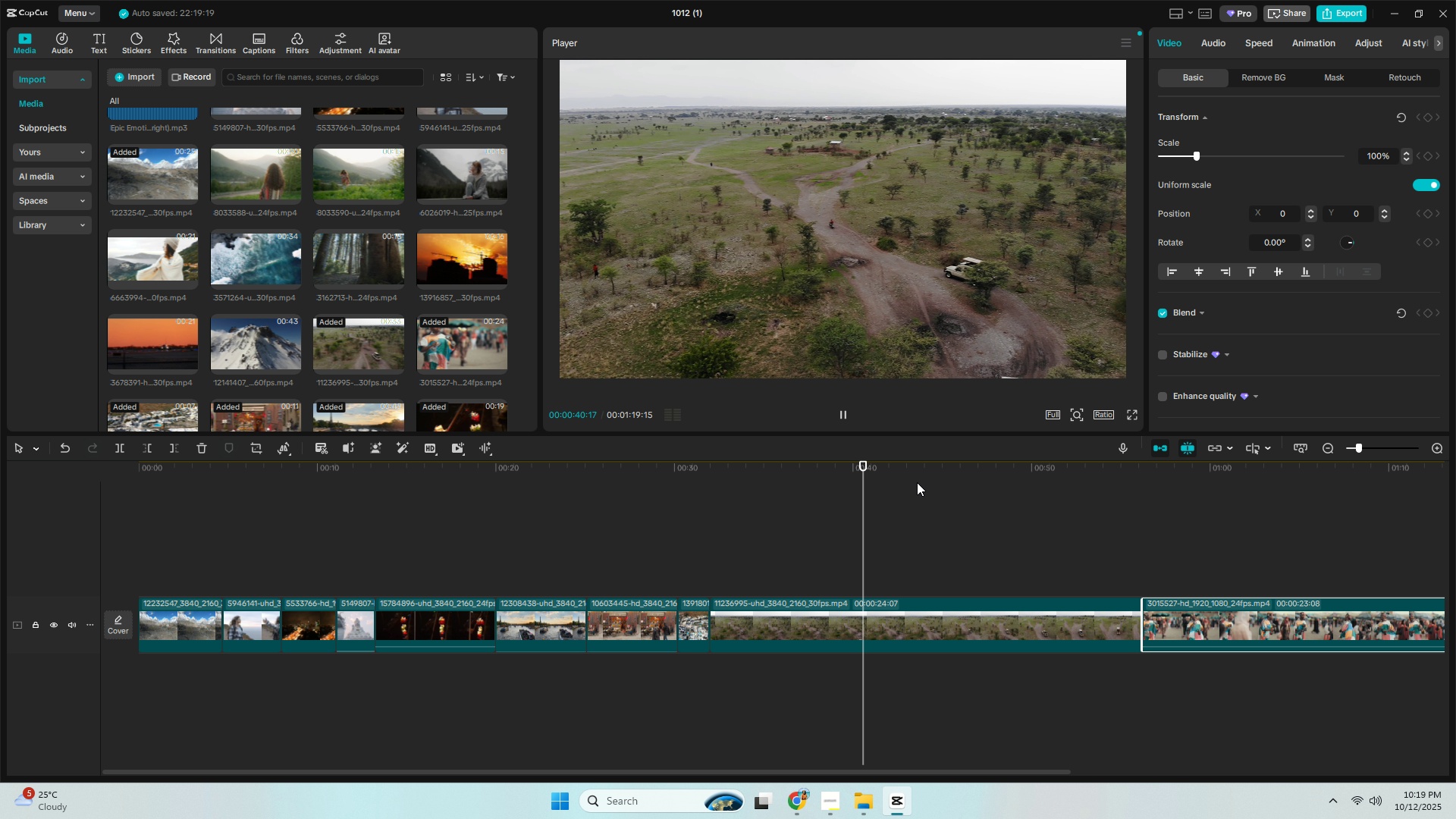 
key(Space)
 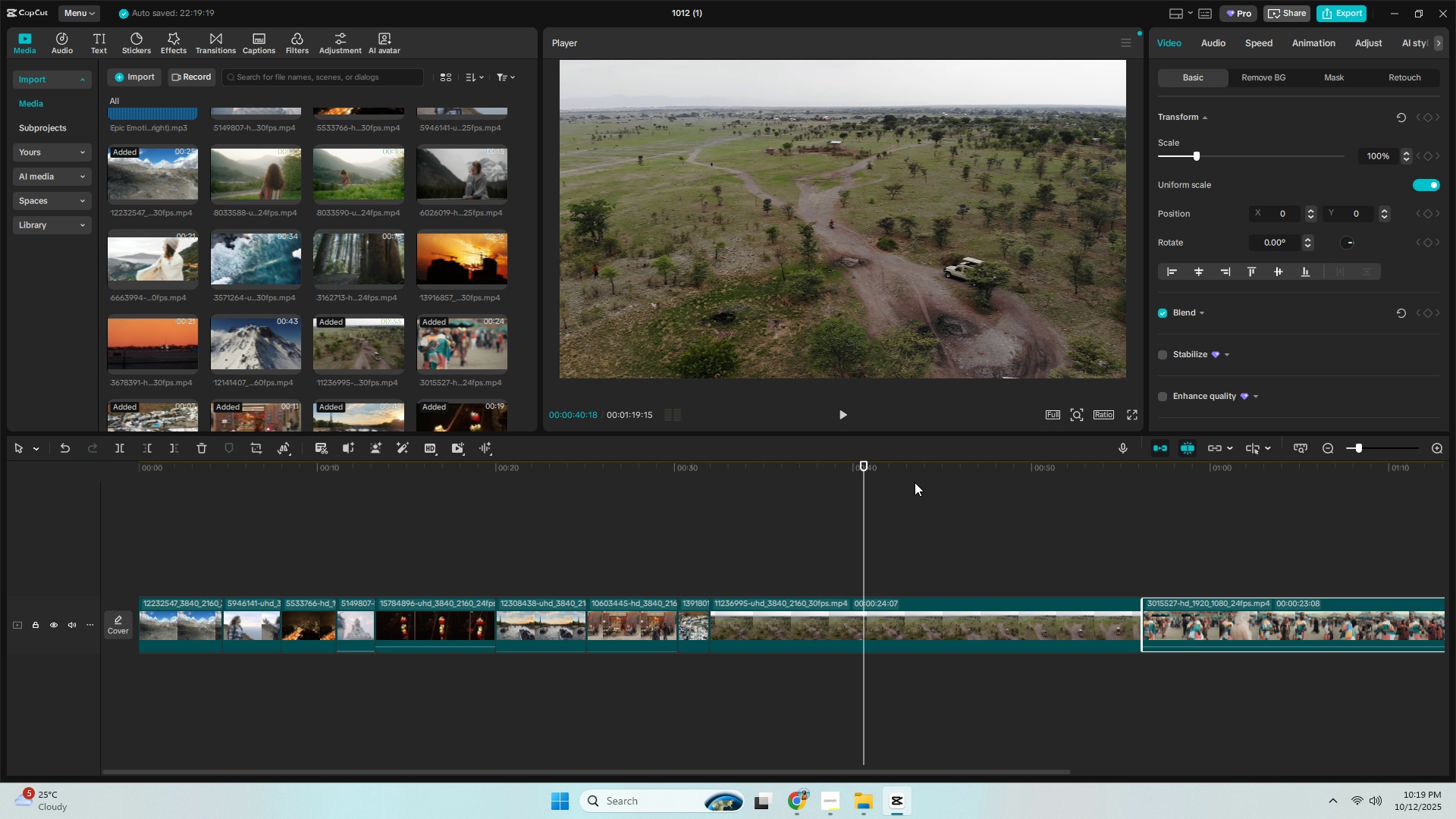 
key(Control+ControlLeft)
 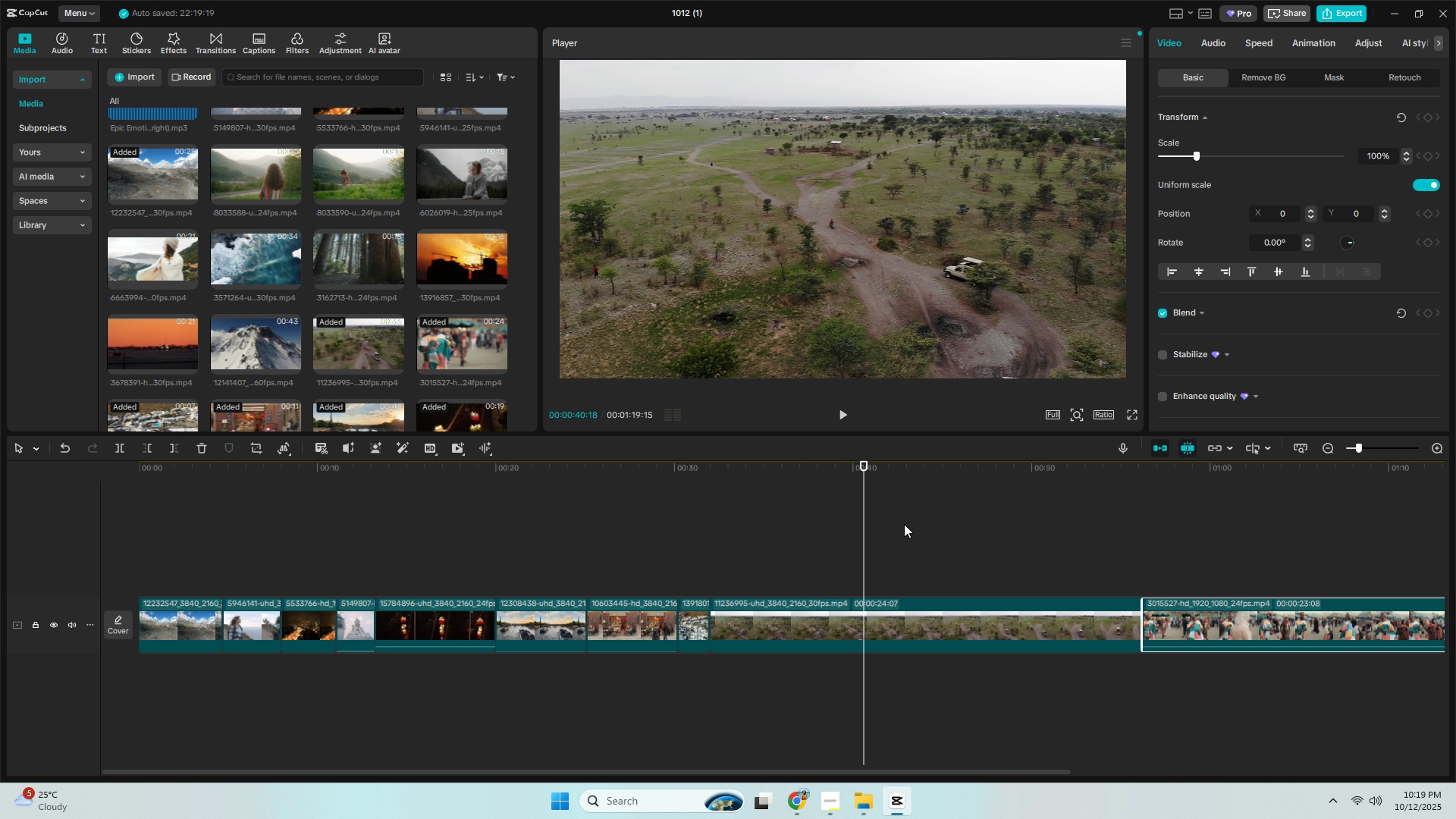 
key(Control+B)
 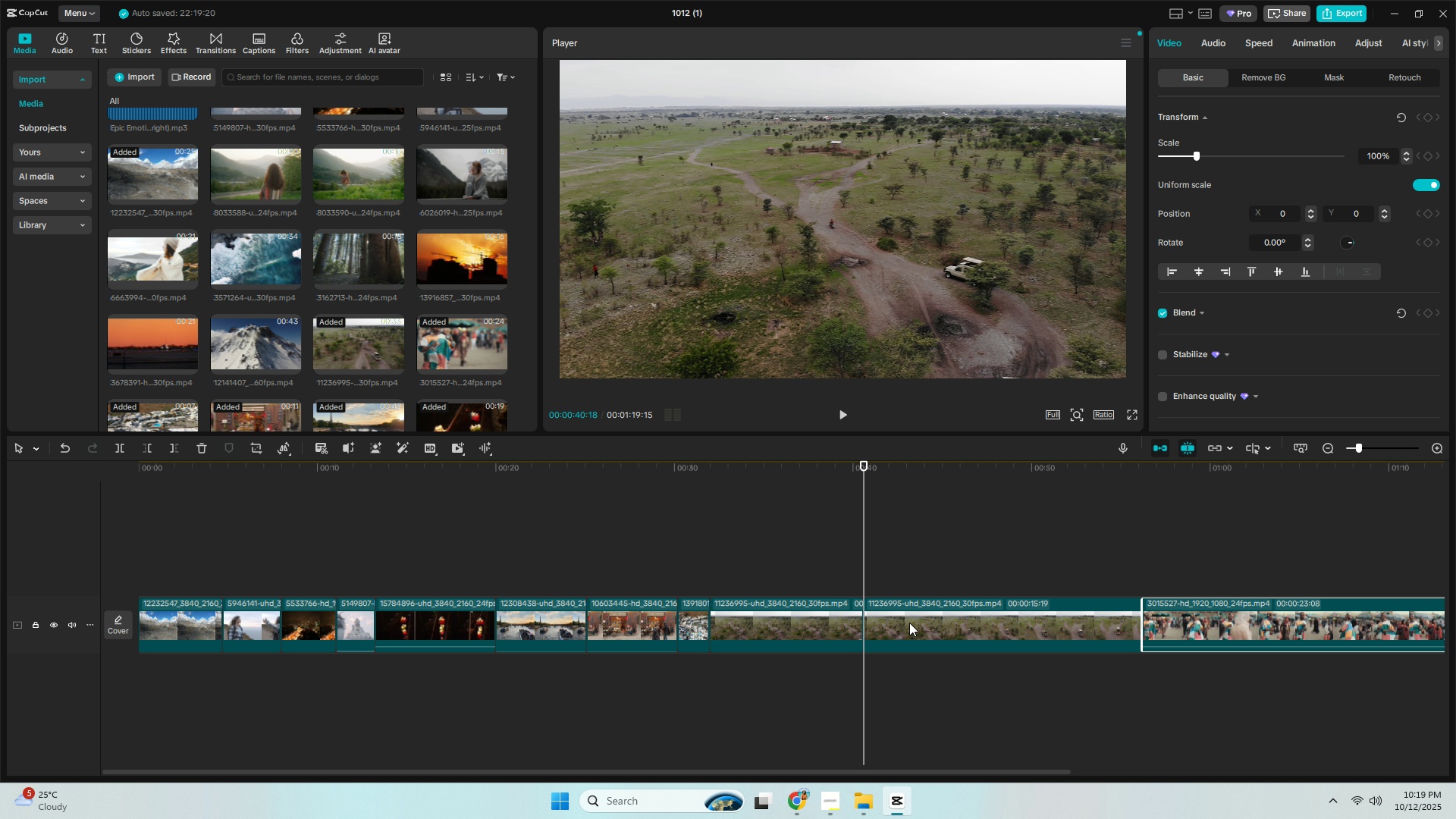 
left_click([909, 623])
 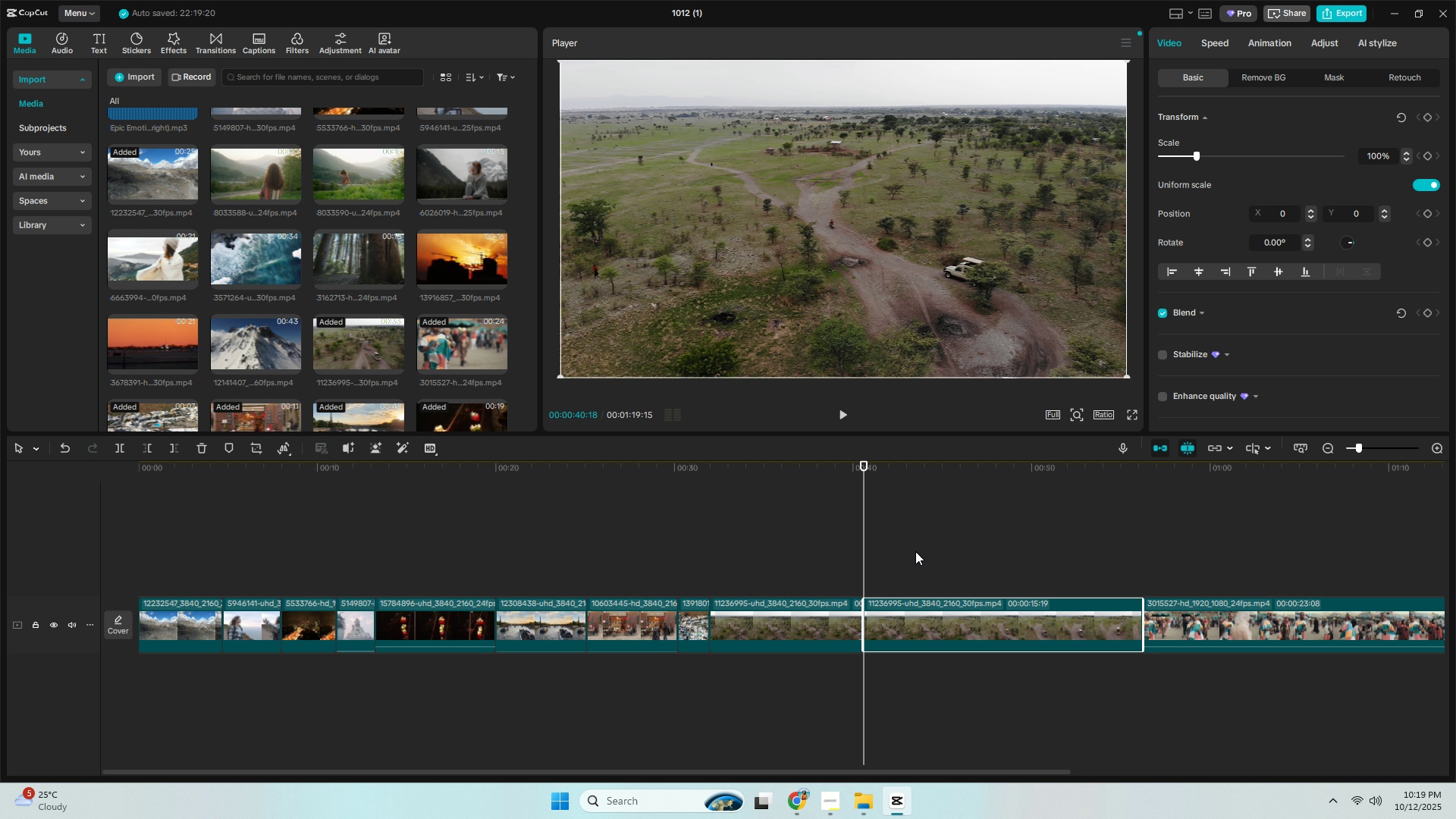 
key(Delete)
 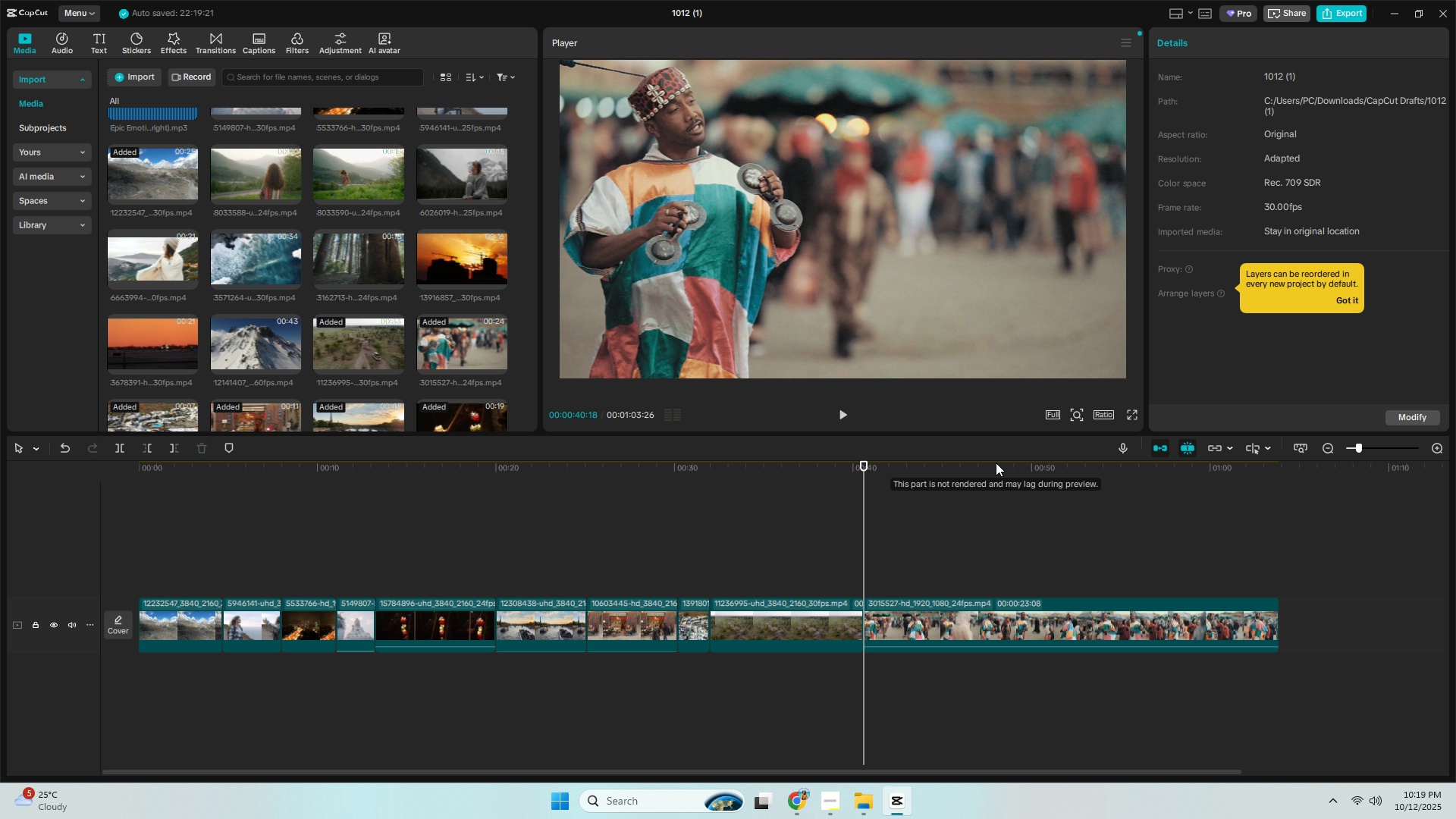 
left_click([996, 463])
 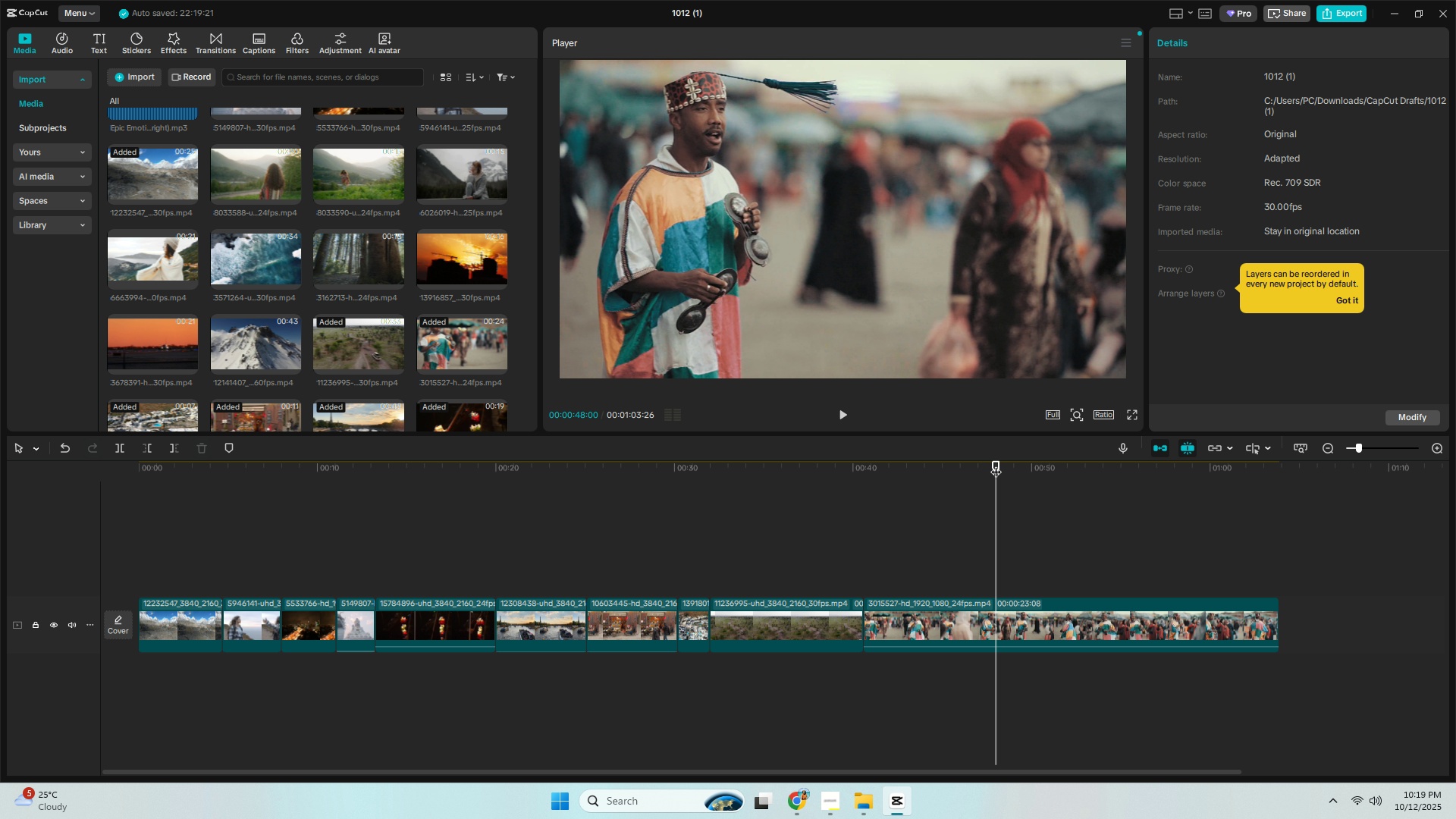 
key(Control+ControlLeft)
 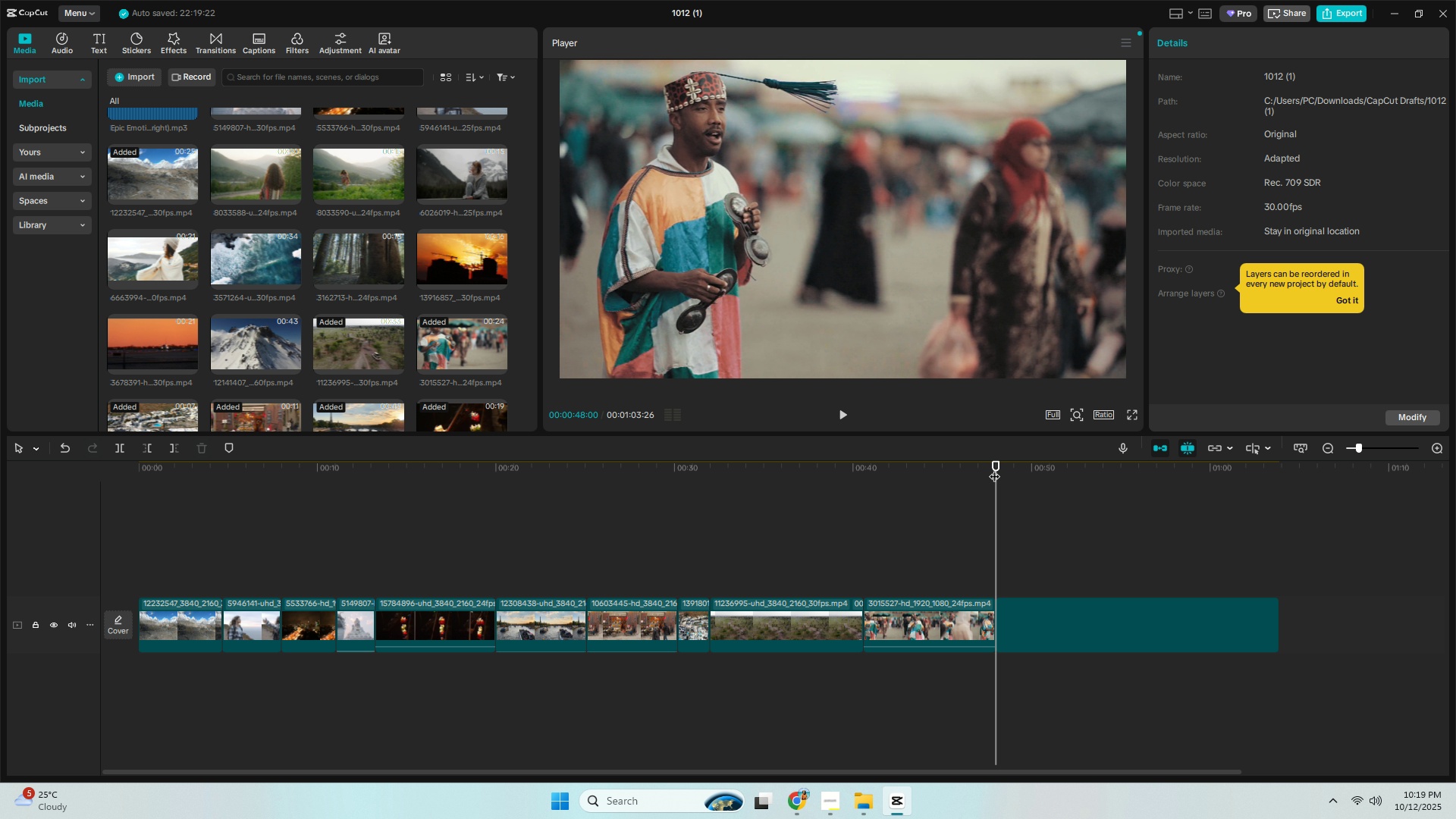 
key(Control+B)
 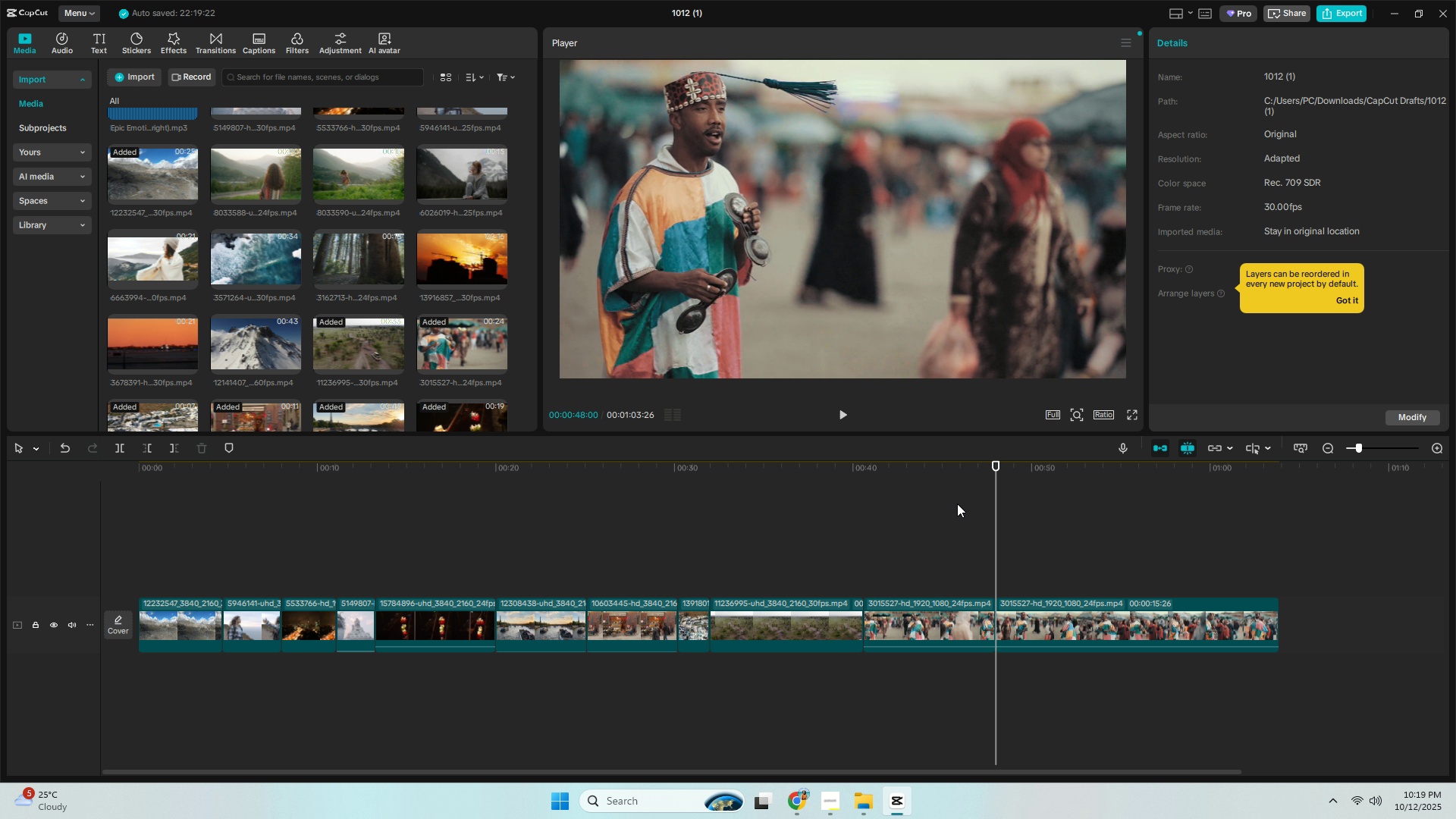 
left_click([973, 522])
 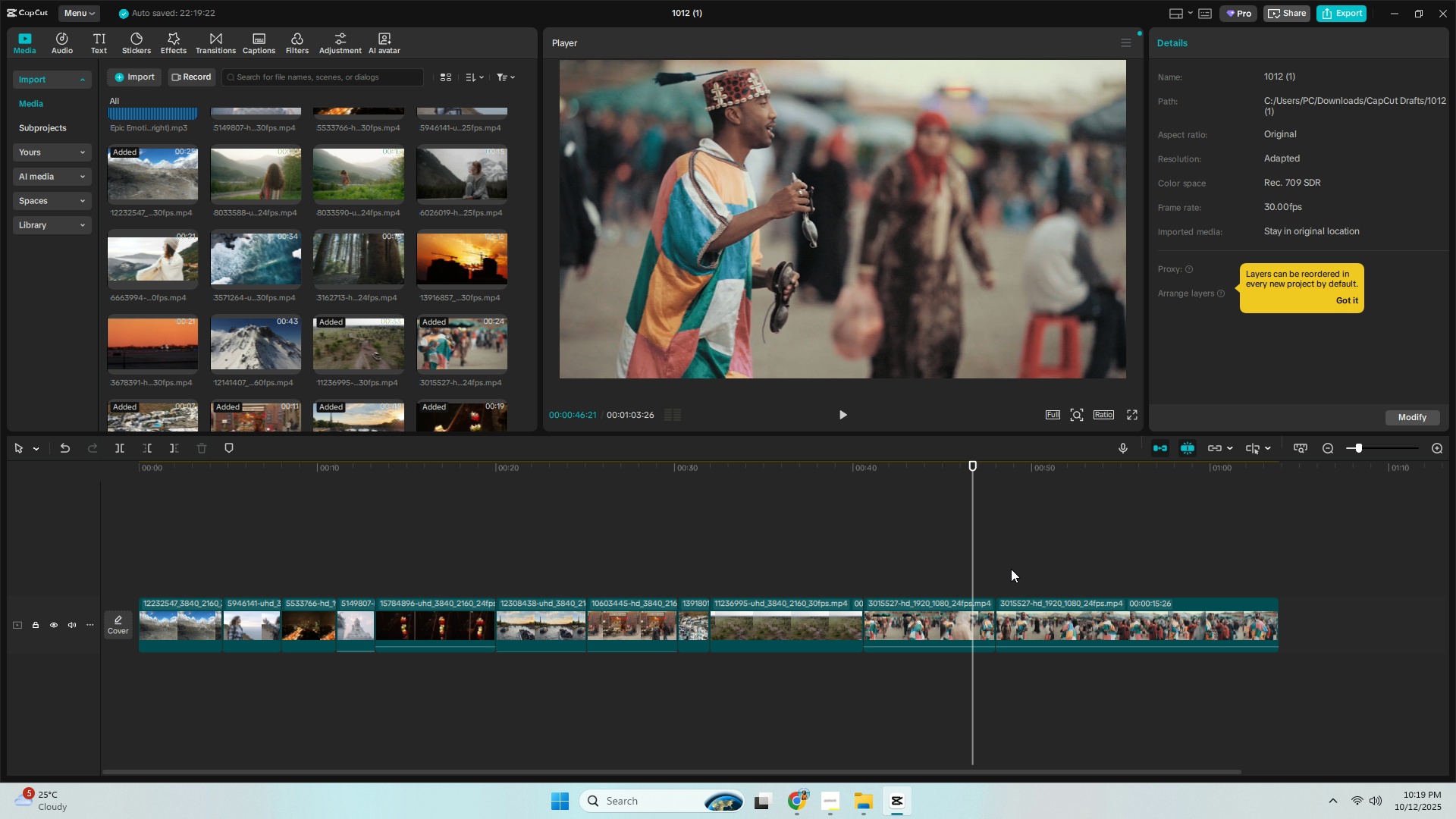 
left_click([930, 605])
 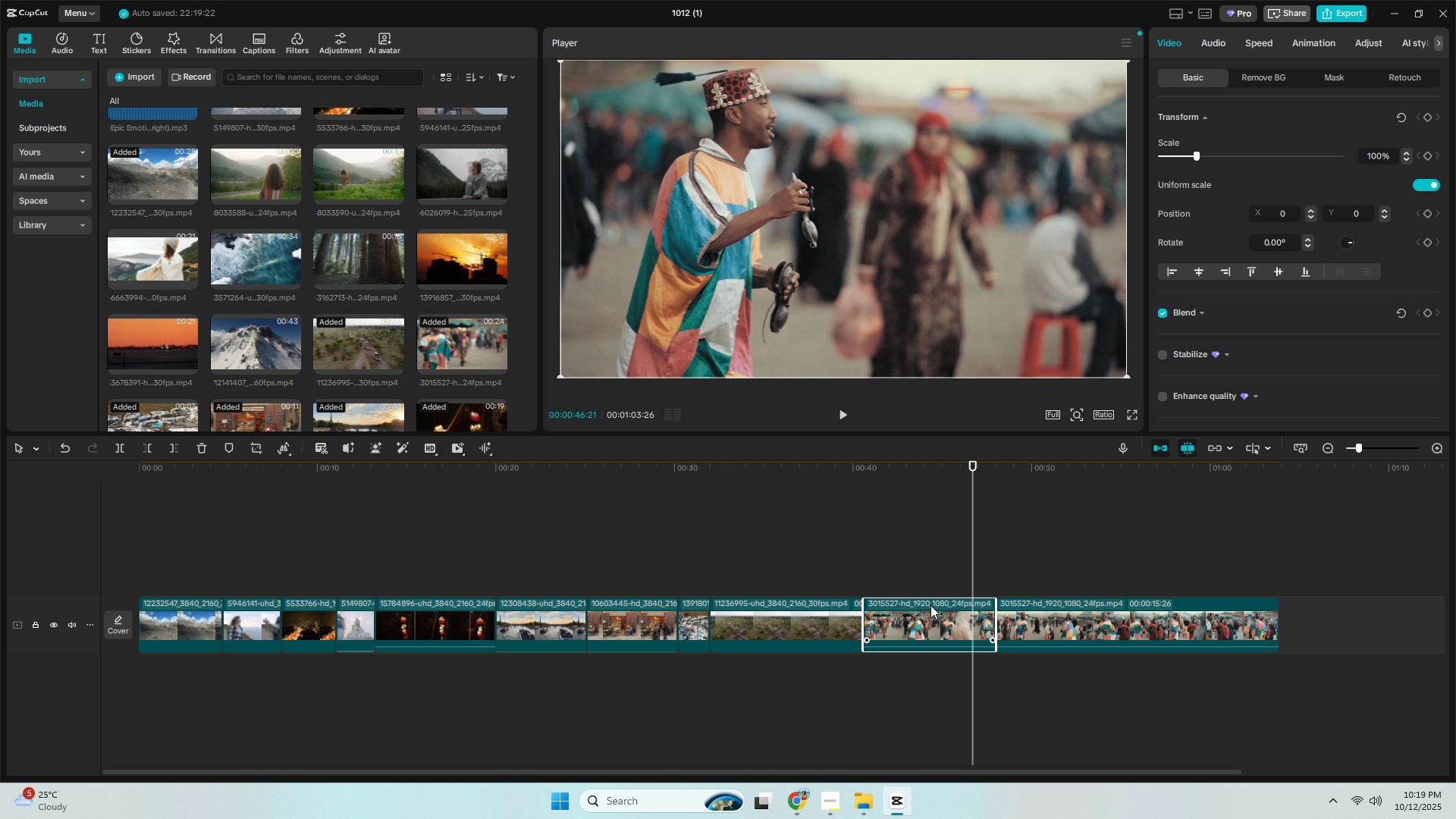 
key(Delete)
 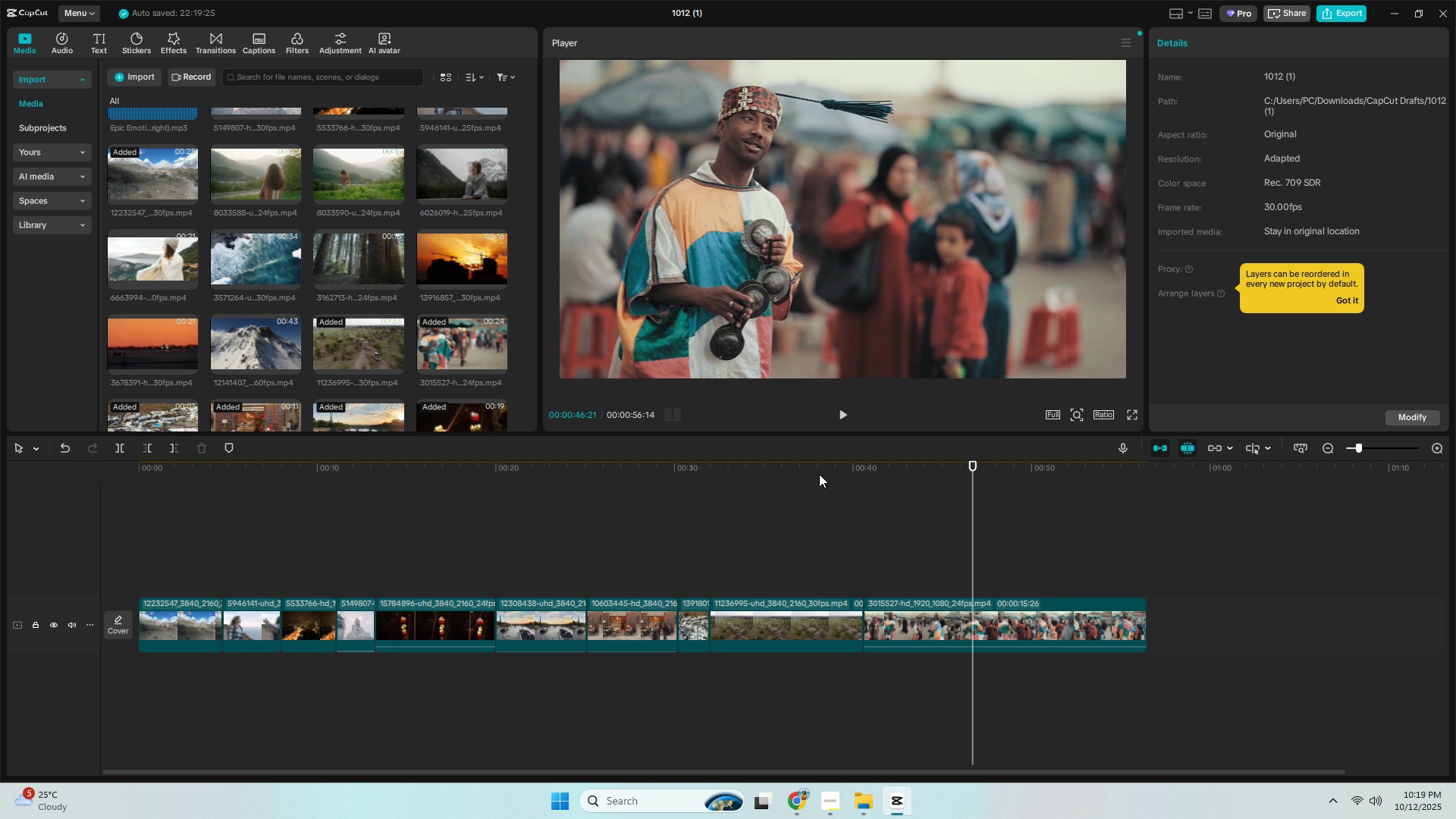 
left_click([817, 470])
 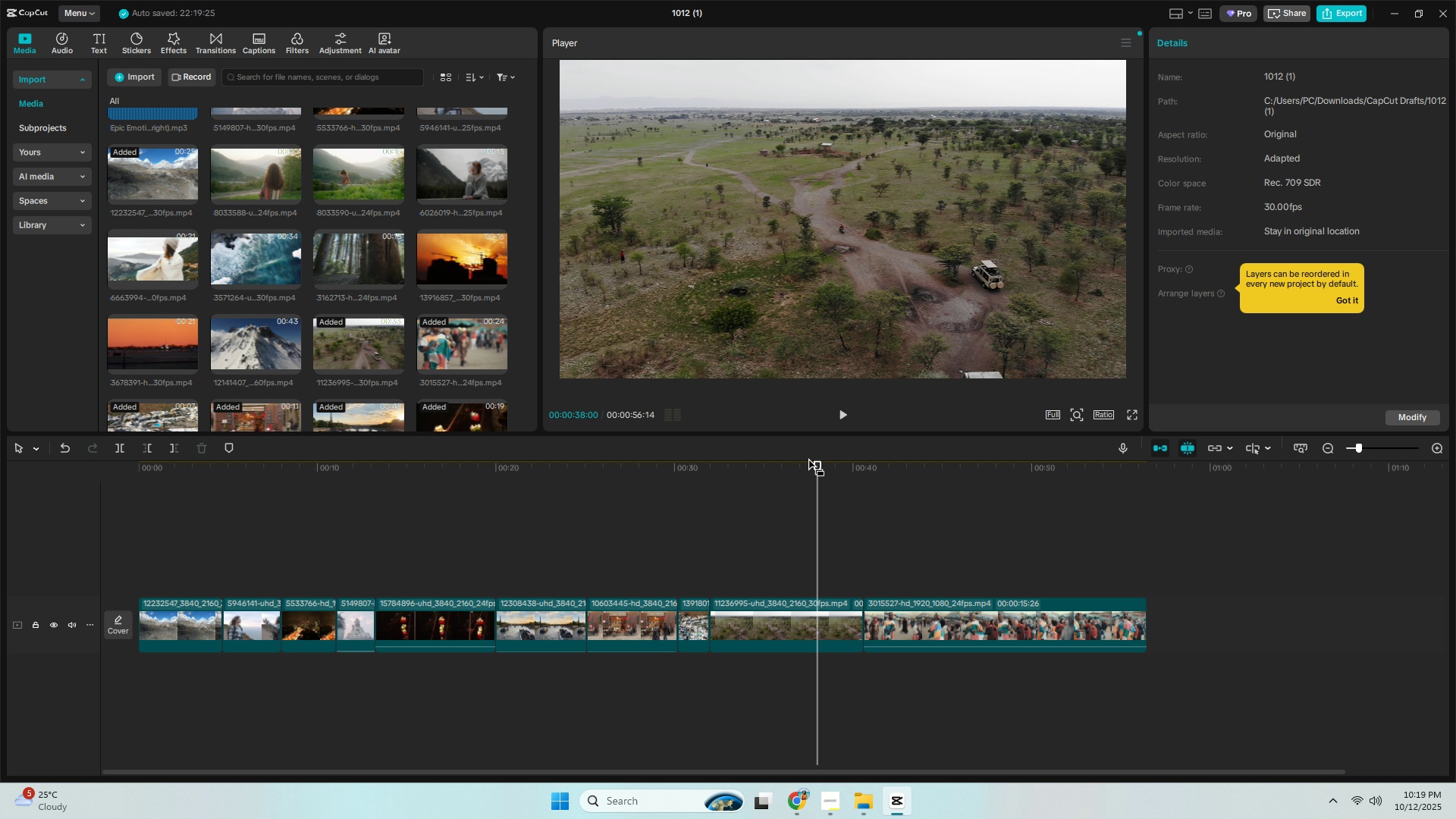 
key(Space)
 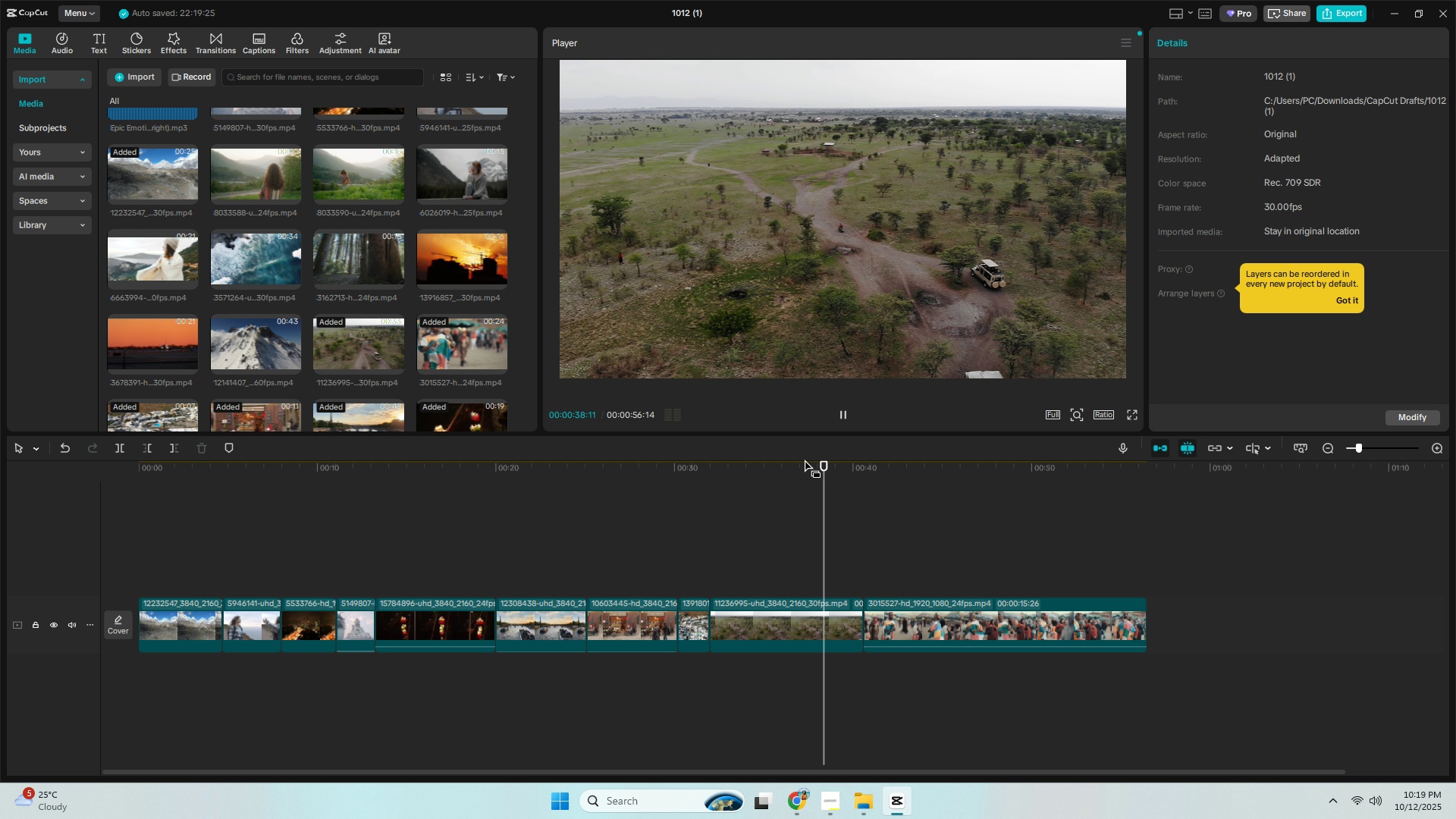 
key(Space)
 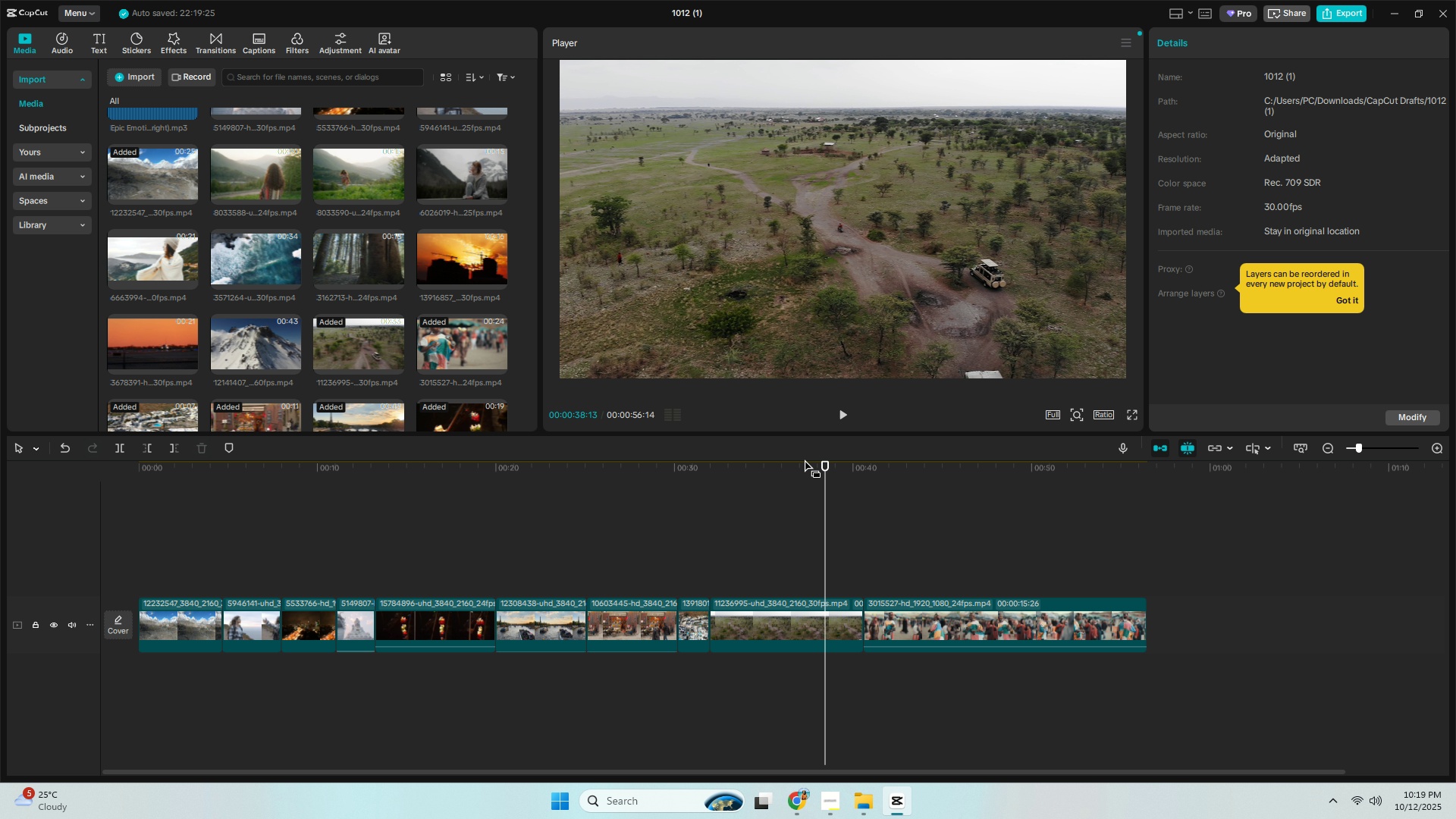 
key(Space)
 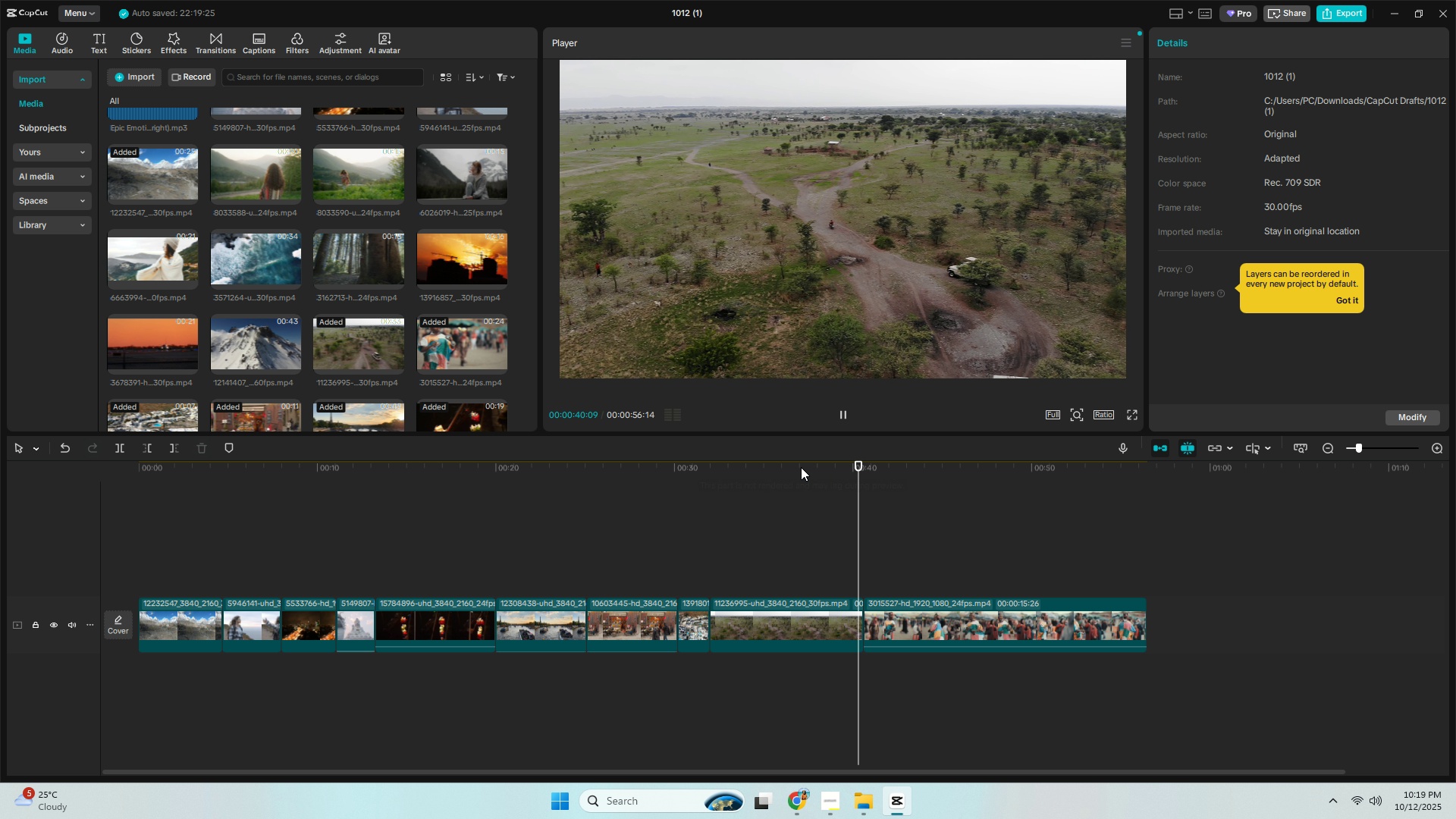 
key(Space)
 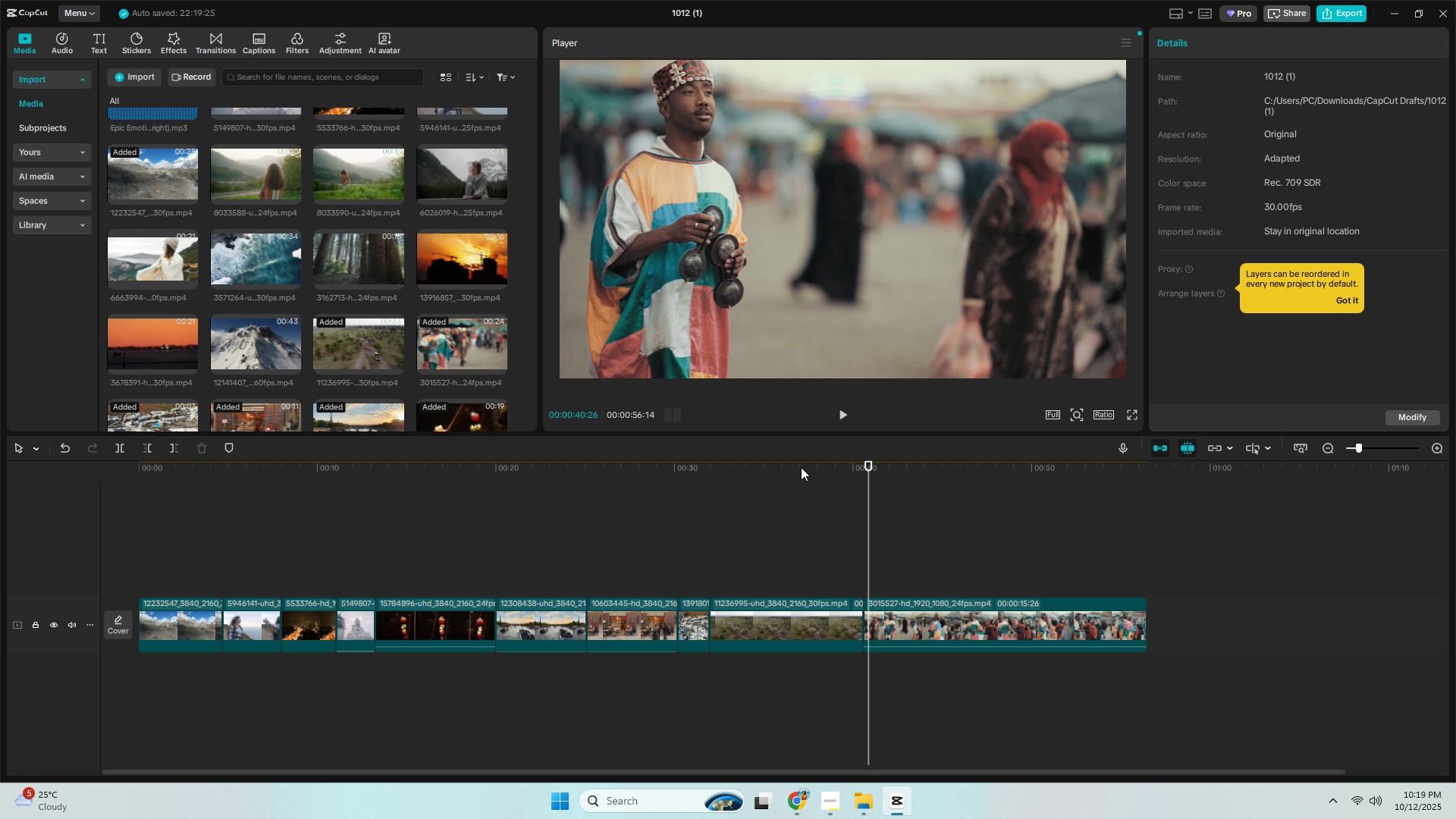 
key(Space)
 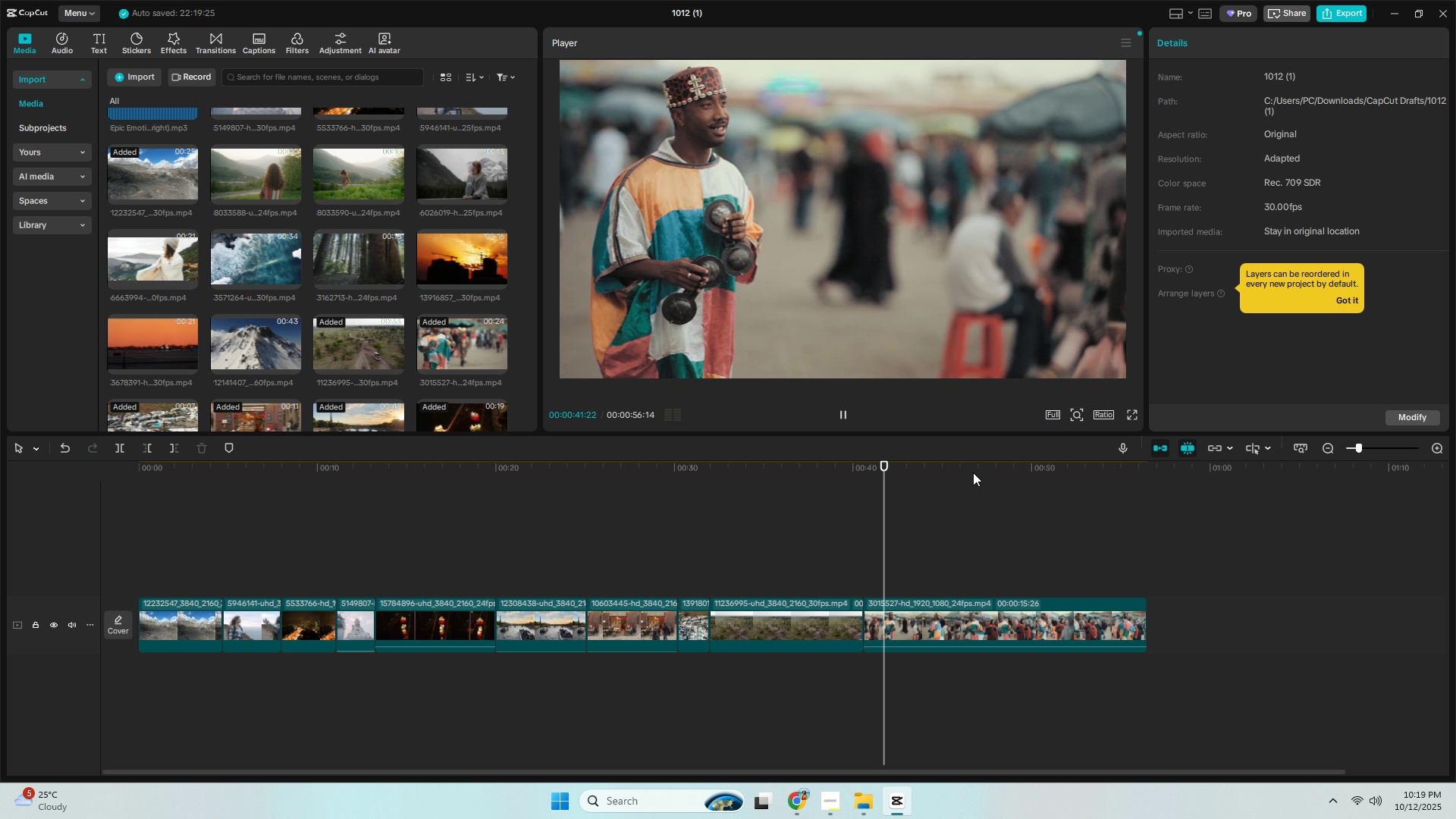 
key(Space)
 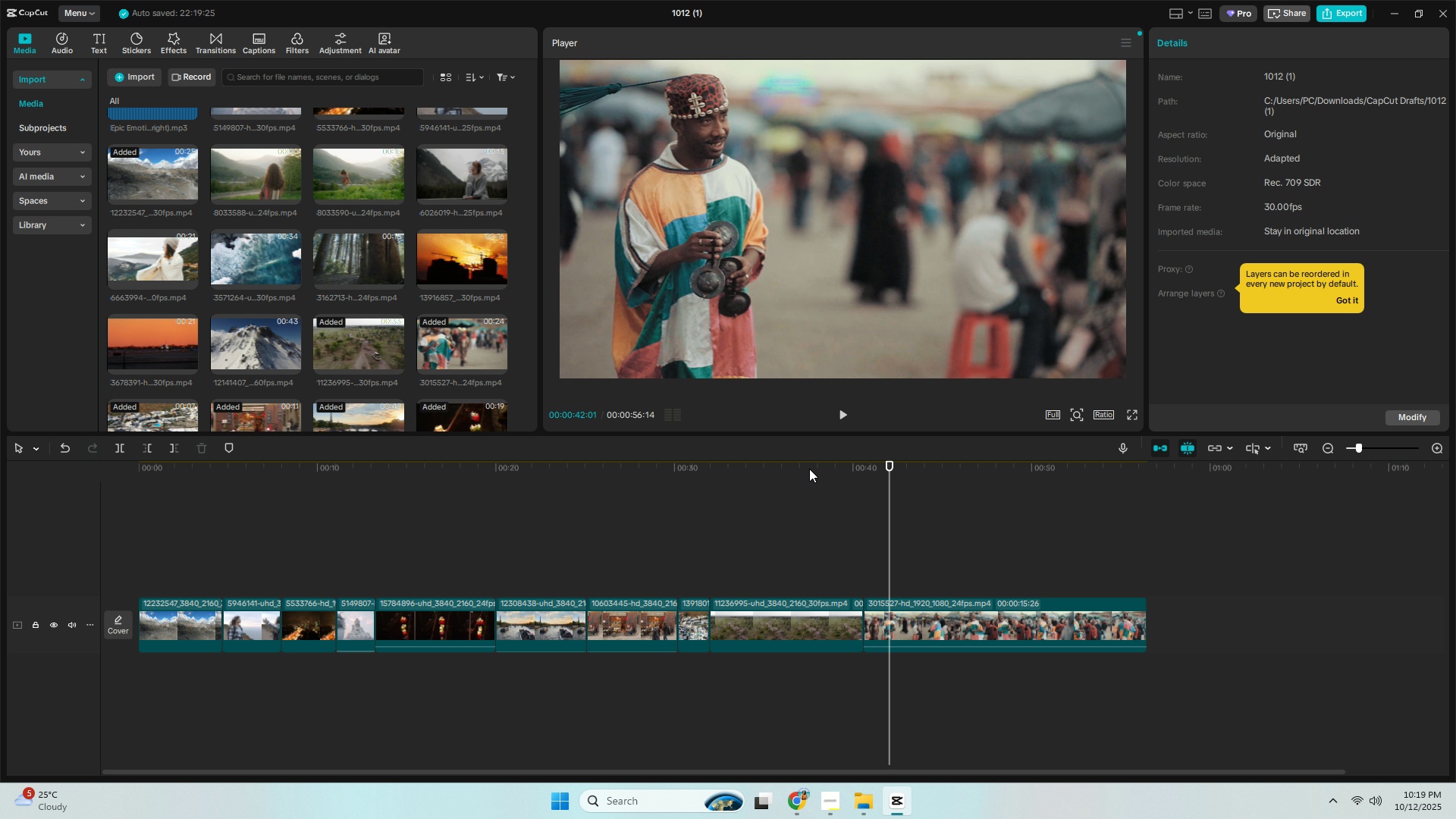 
left_click([809, 469])
 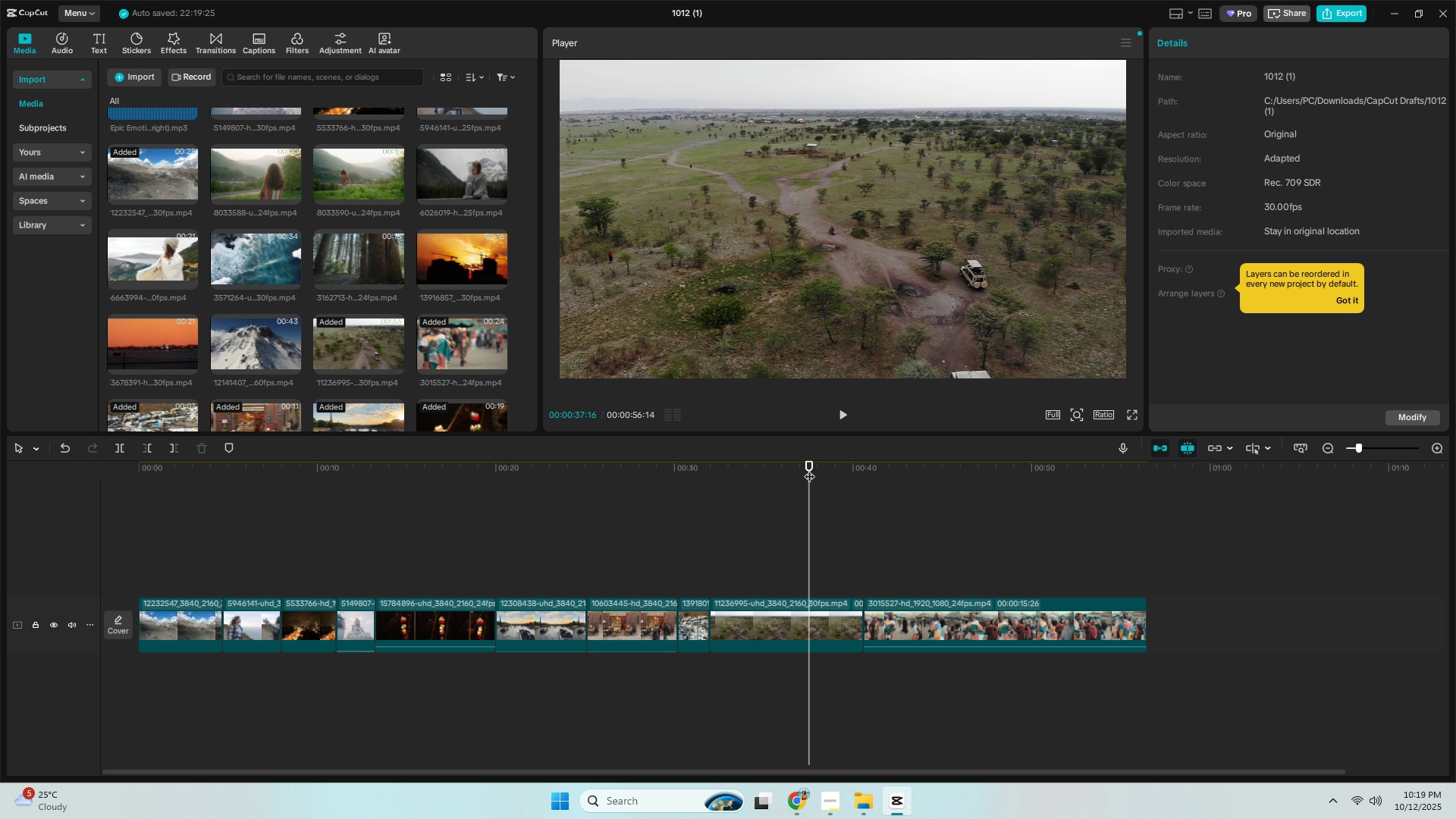 
key(Control+ControlLeft)
 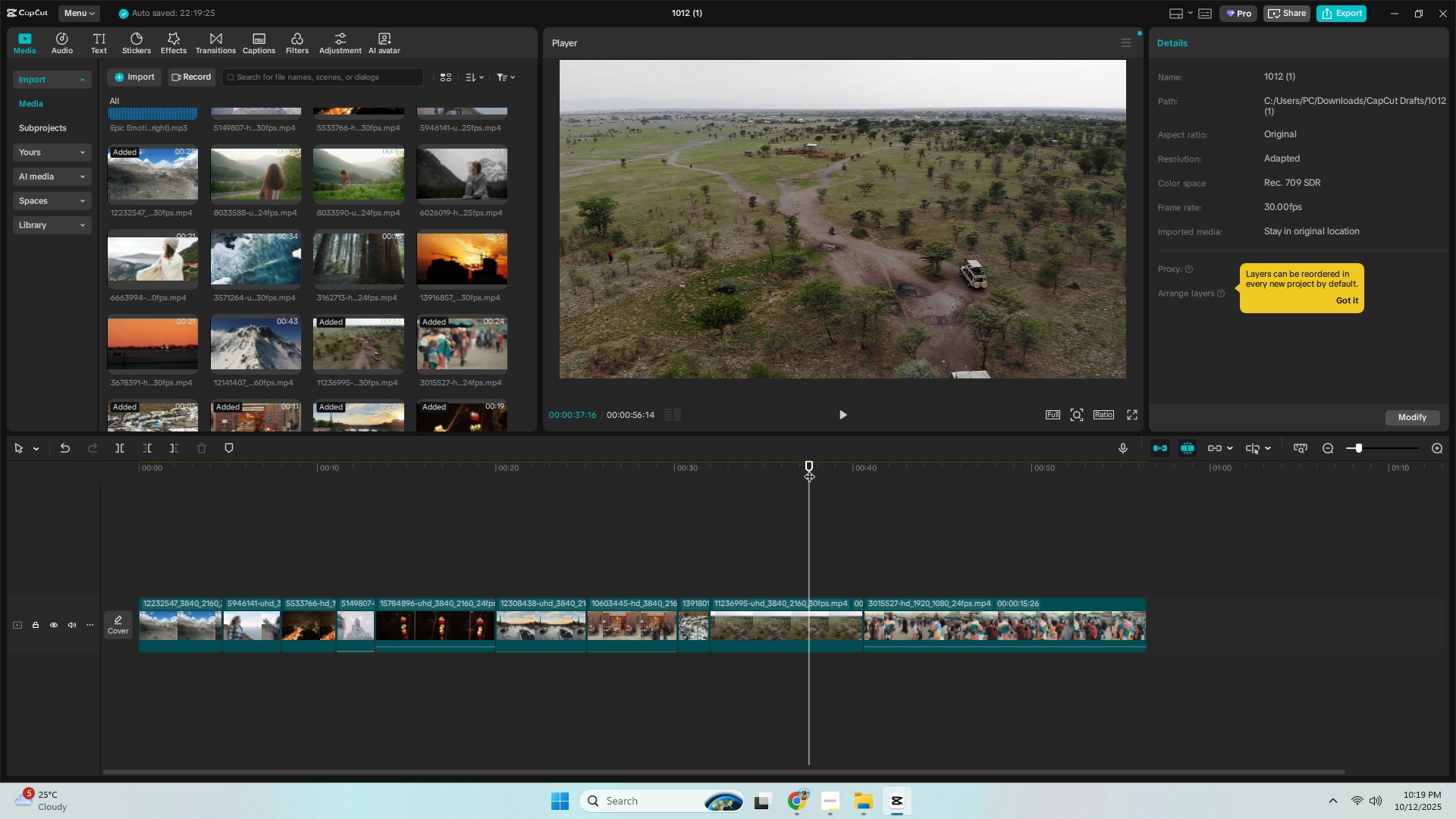 
key(Control+B)
 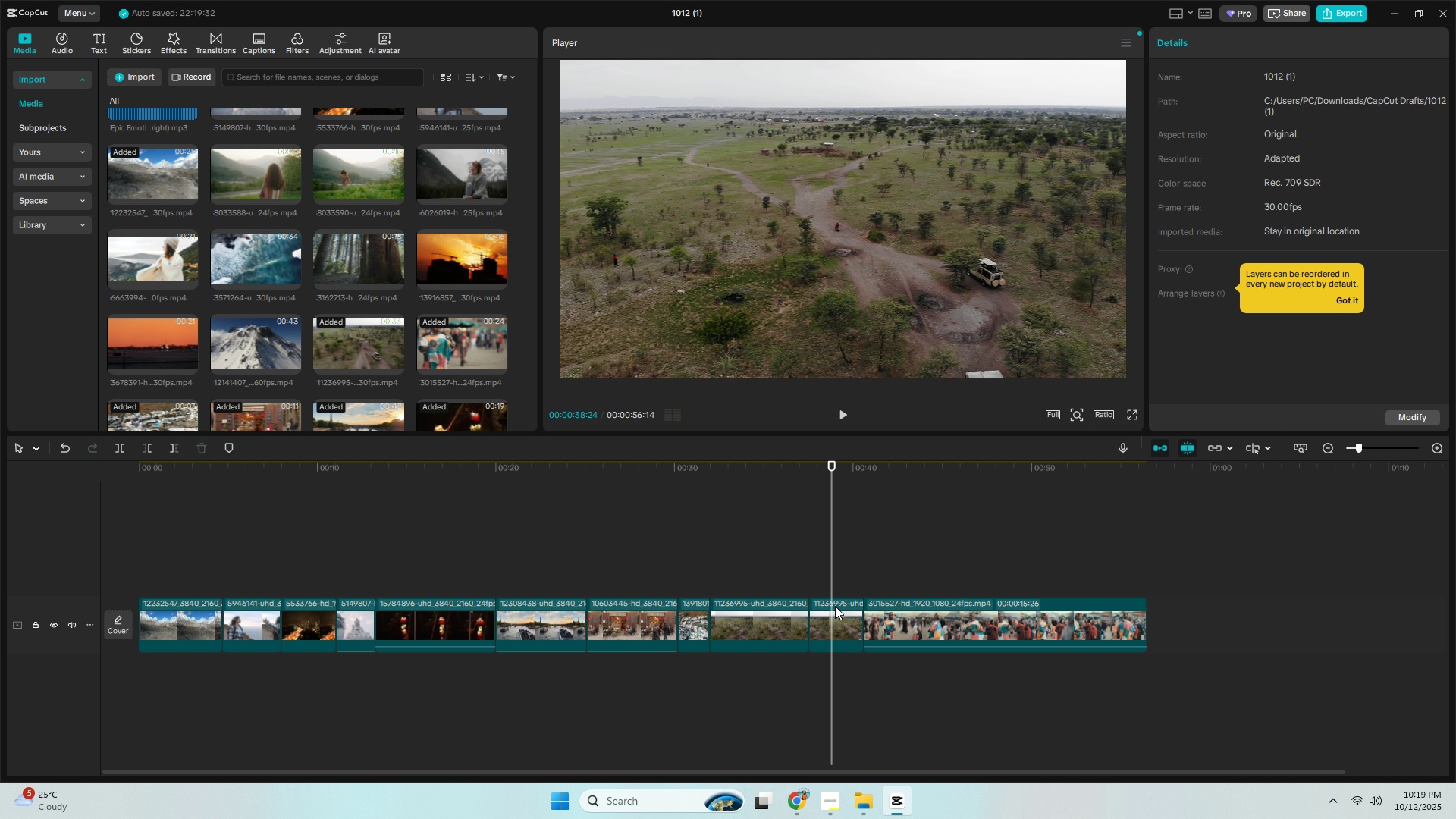 
double_click([835, 606])
 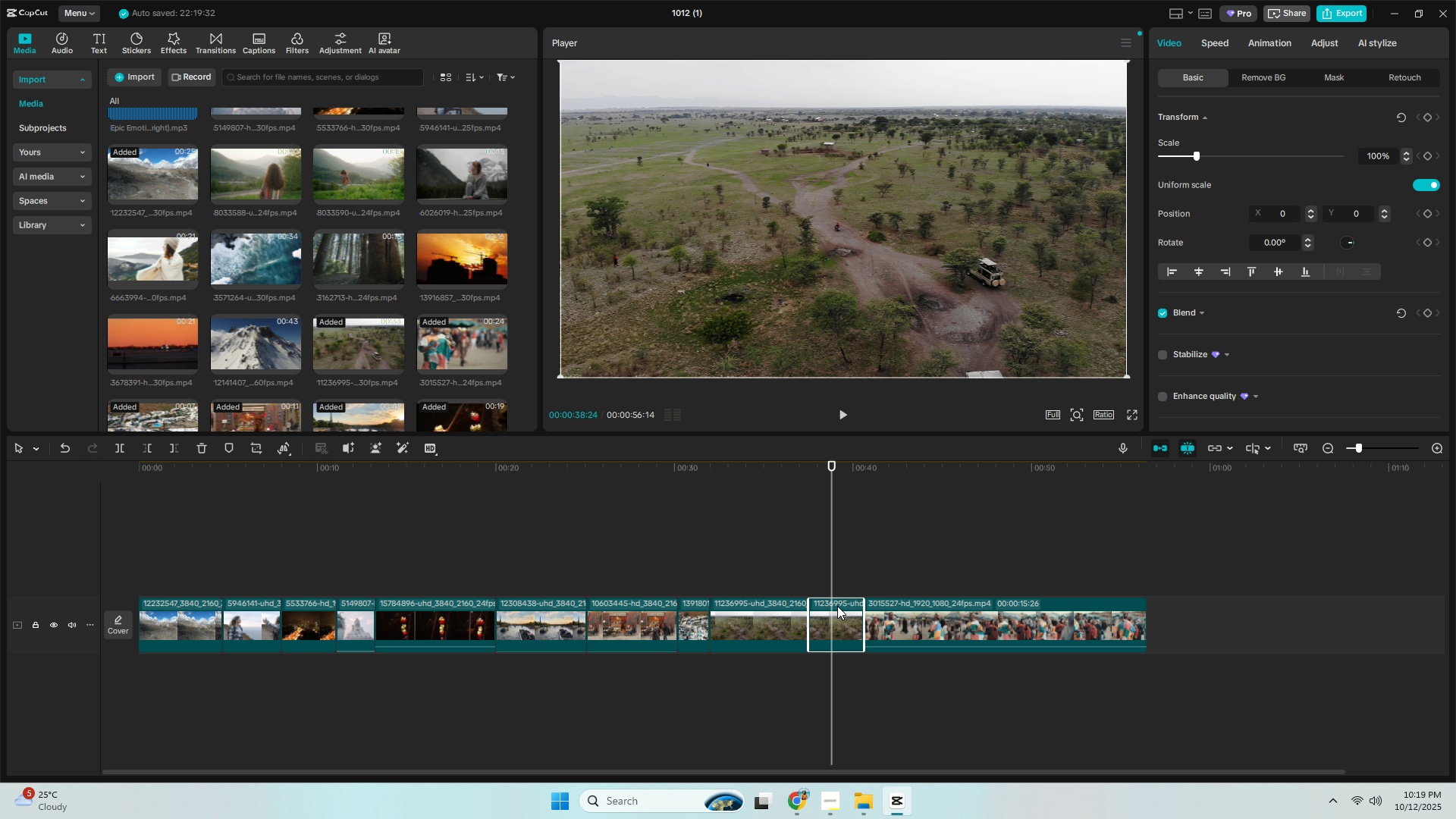 
key(Delete)
 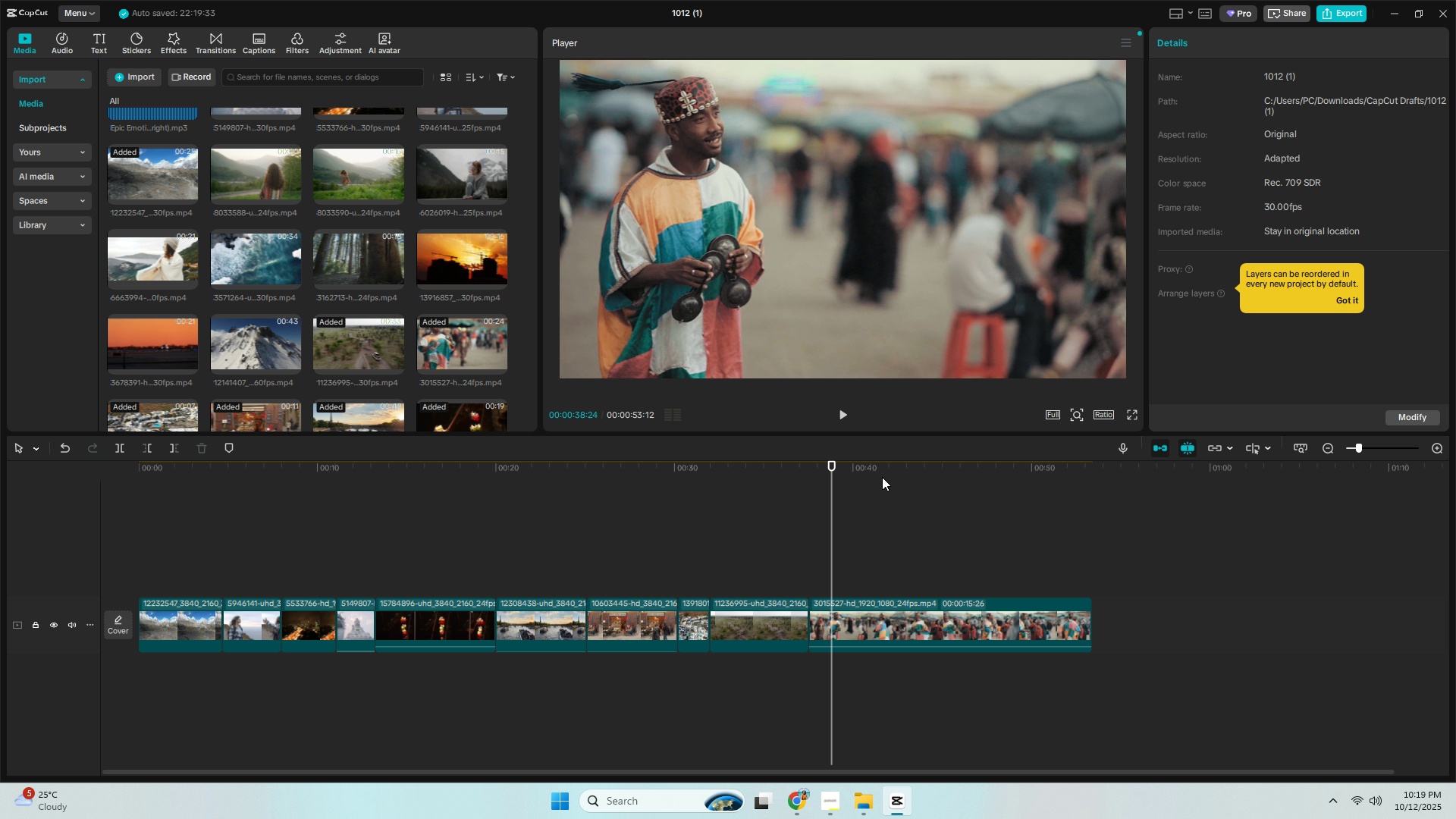 
left_click([882, 477])
 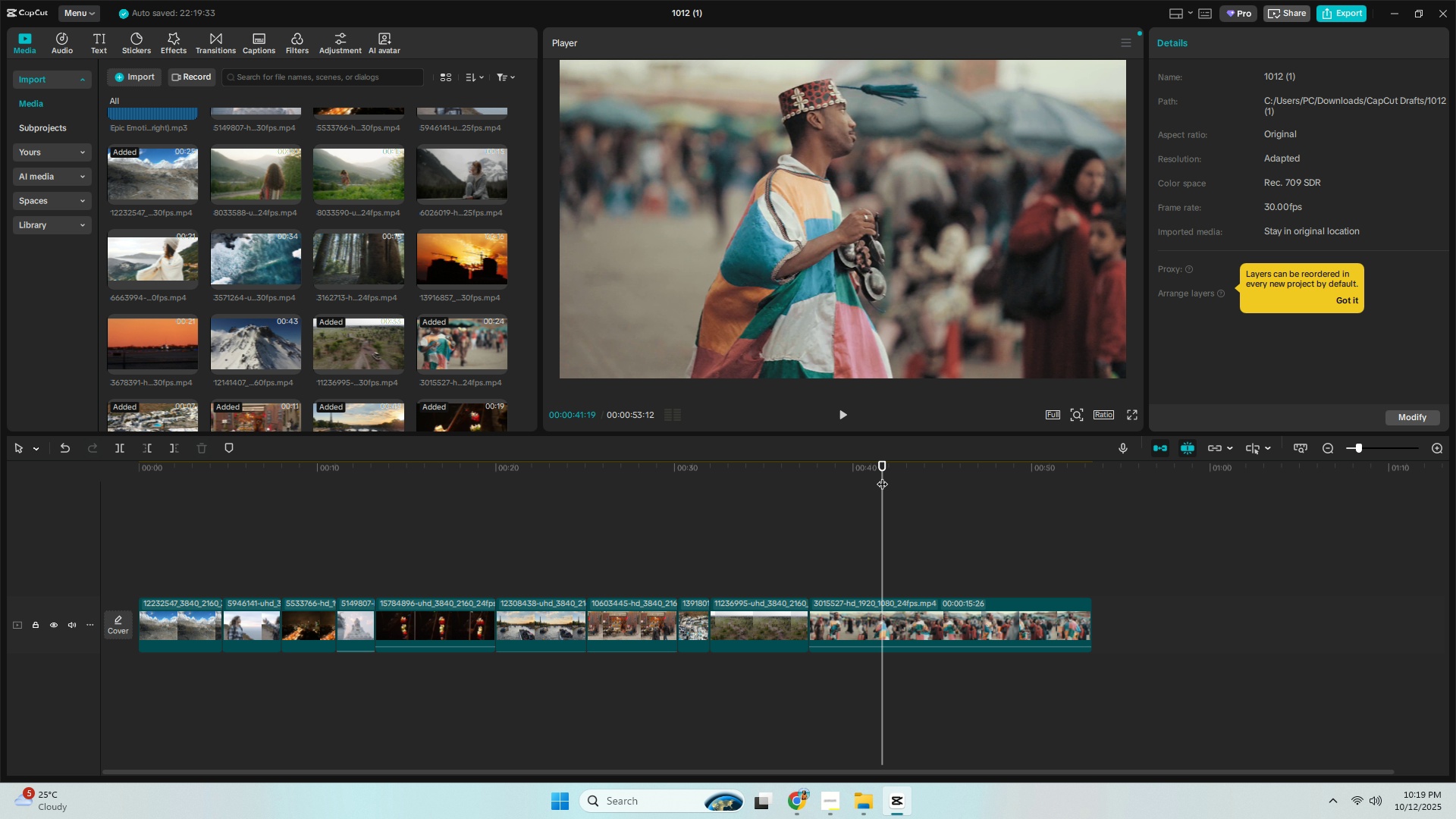 
key(Control+ControlLeft)
 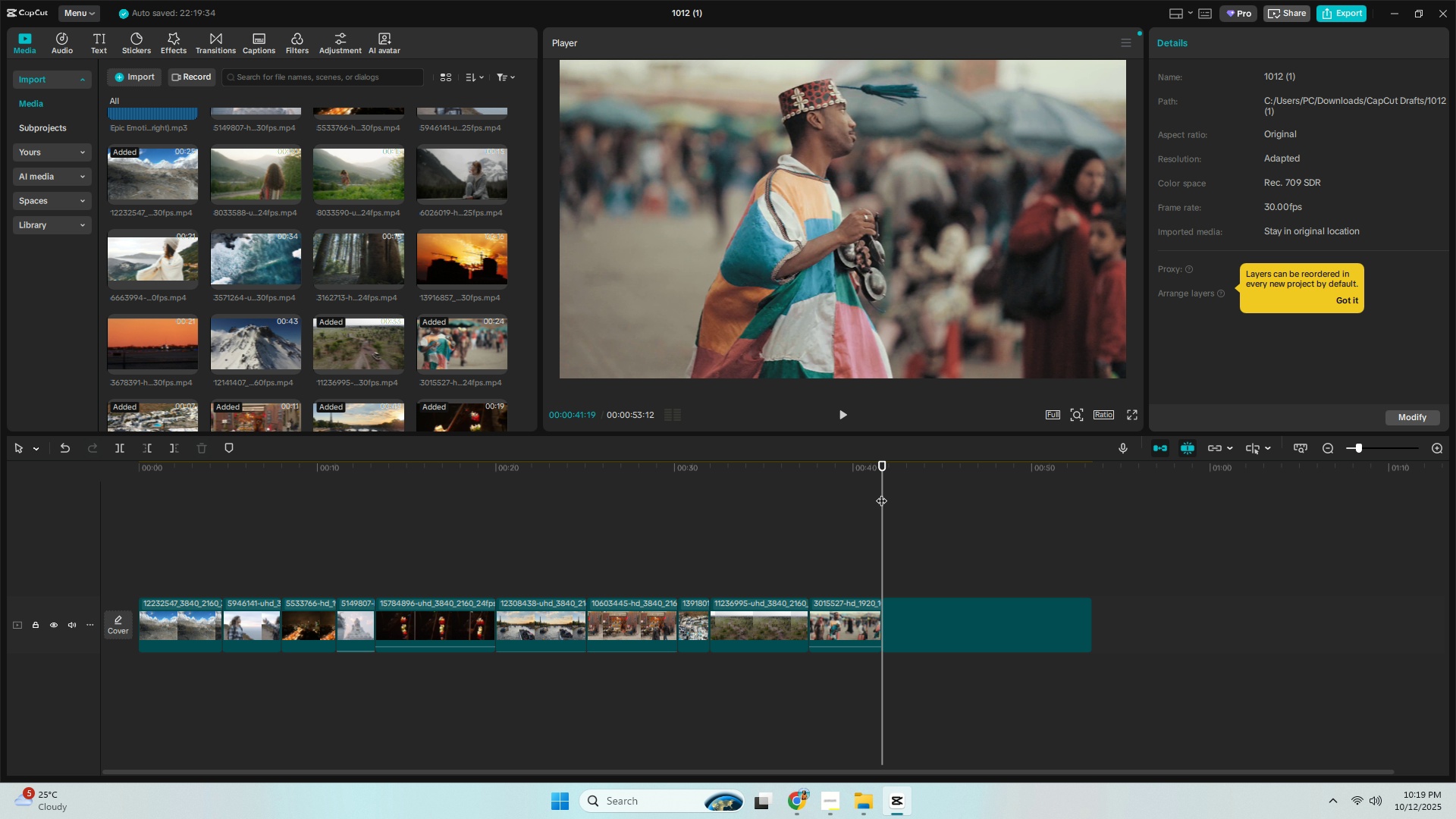 
key(Control+B)
 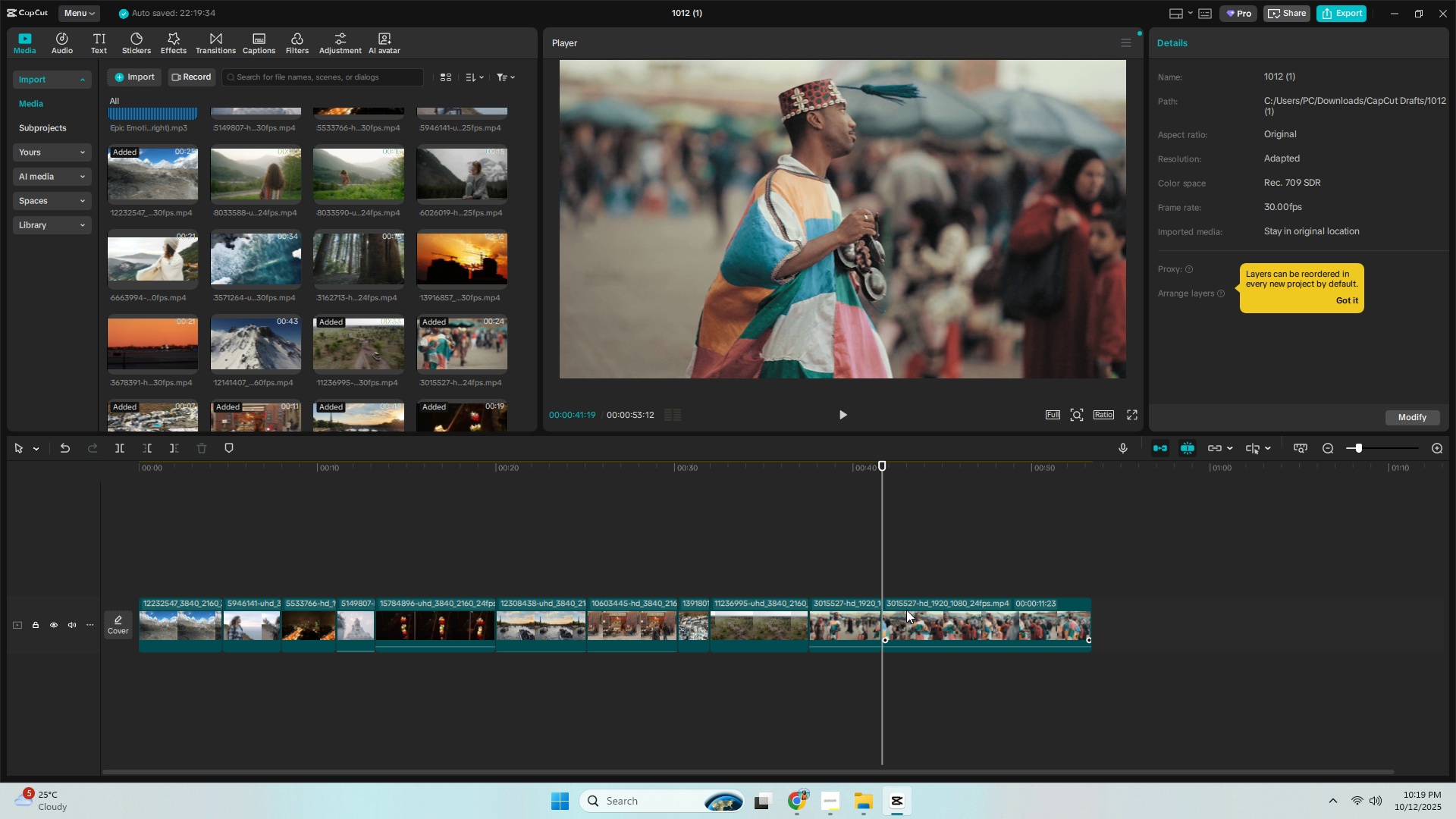 
left_click([906, 610])
 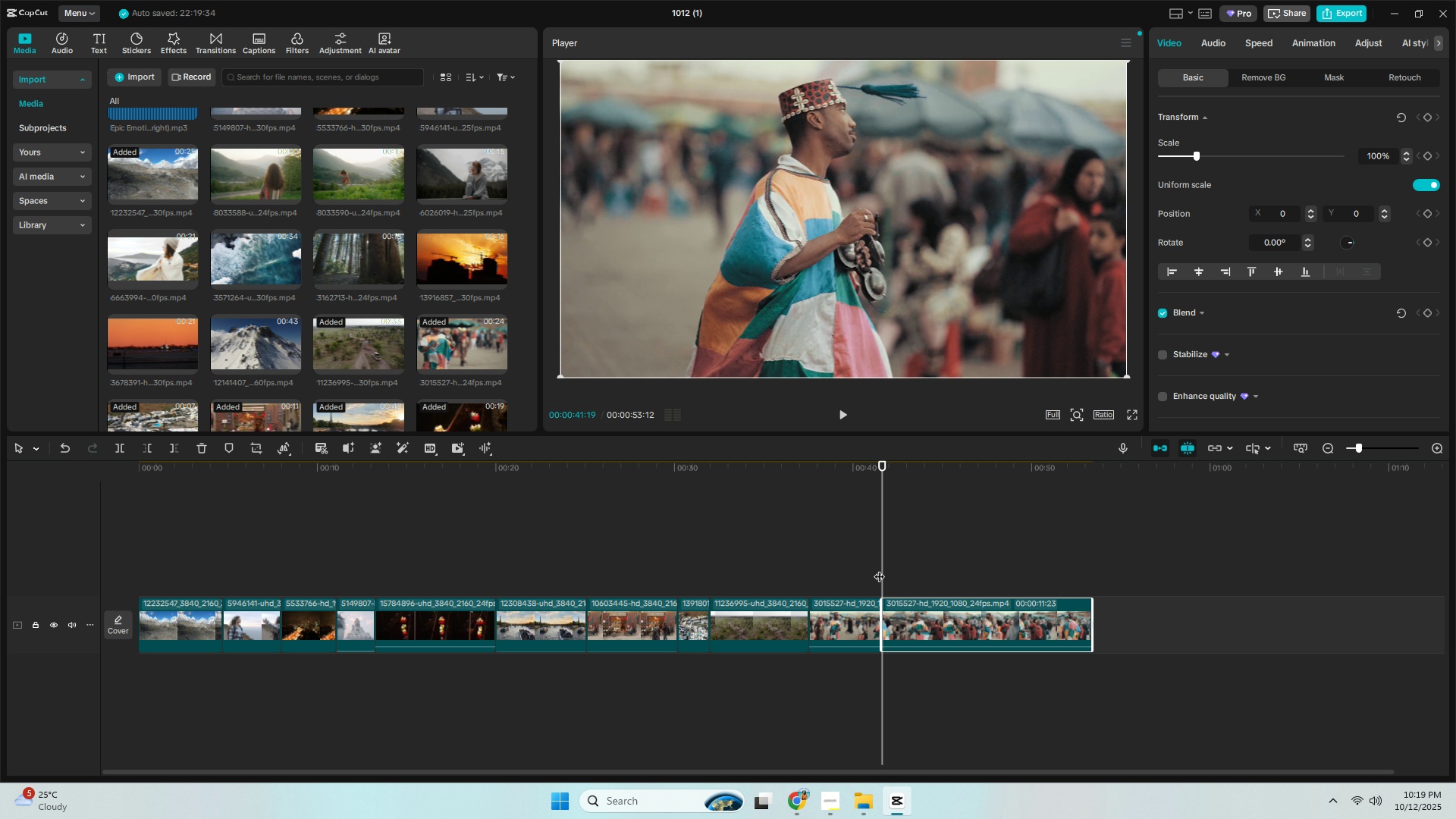 
key(Delete)
 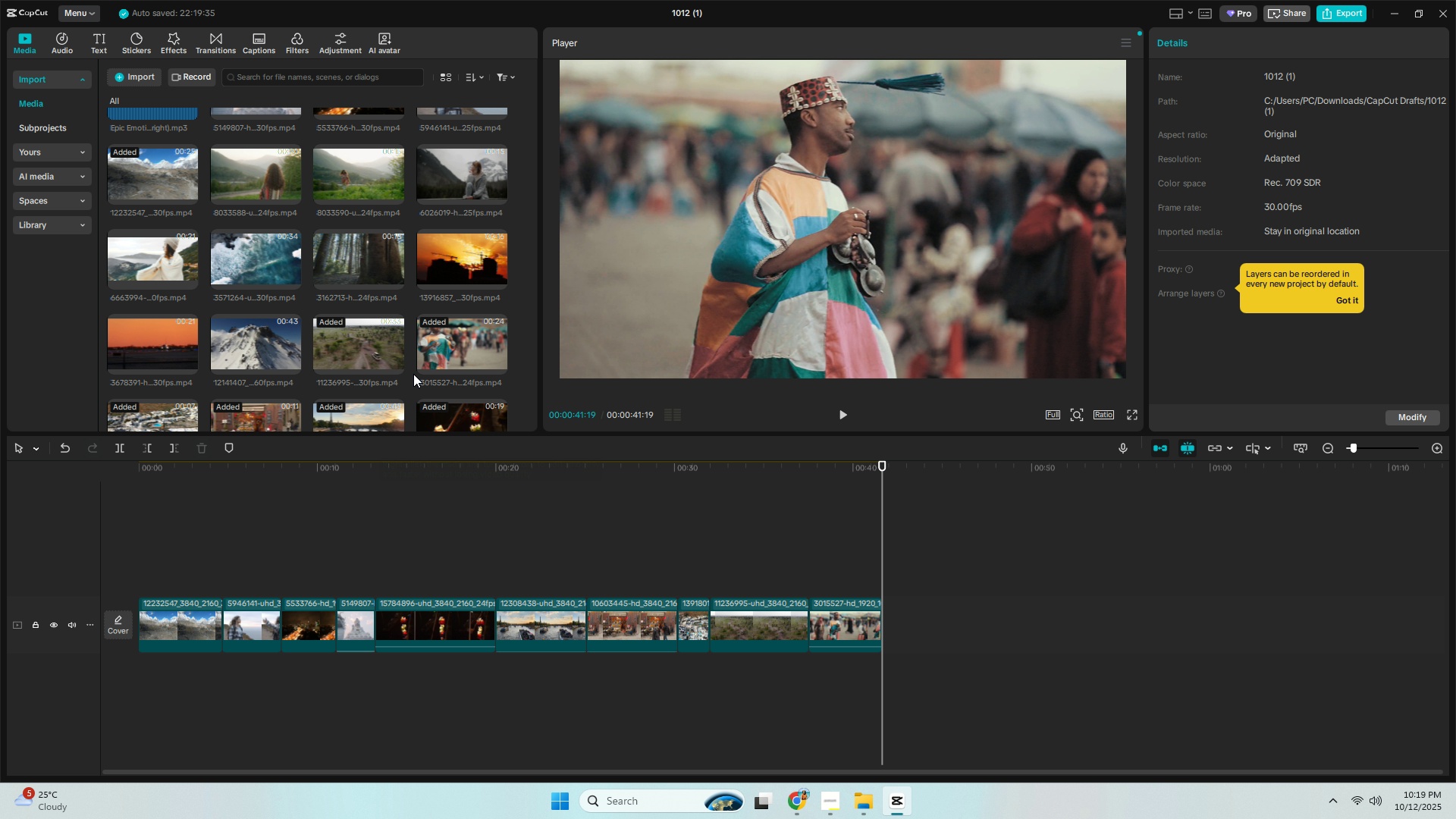 
scroll: coordinate [350, 357], scroll_direction: down, amount: 1.0
 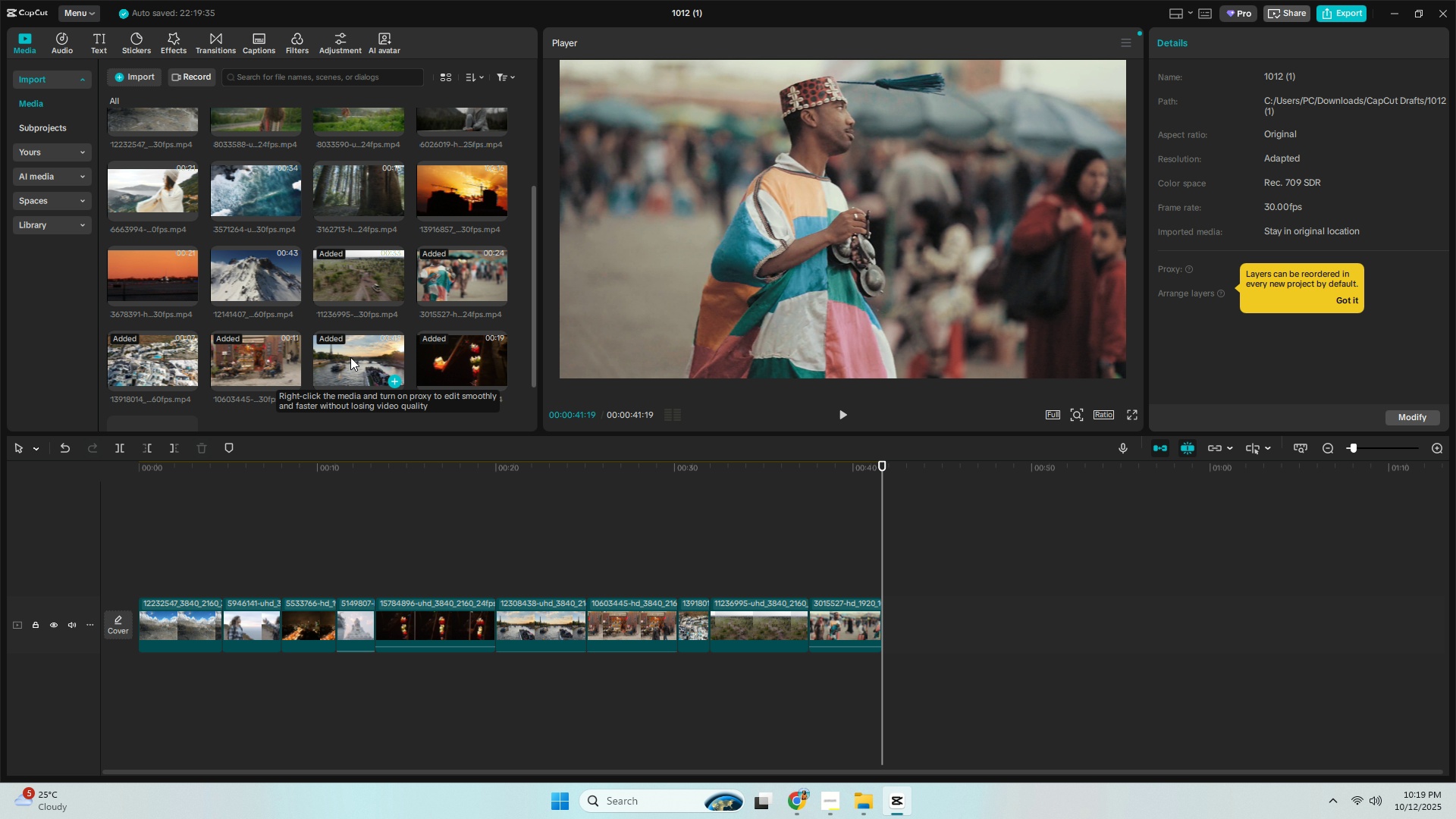 
scroll: coordinate [351, 355], scroll_direction: up, amount: 3.0
 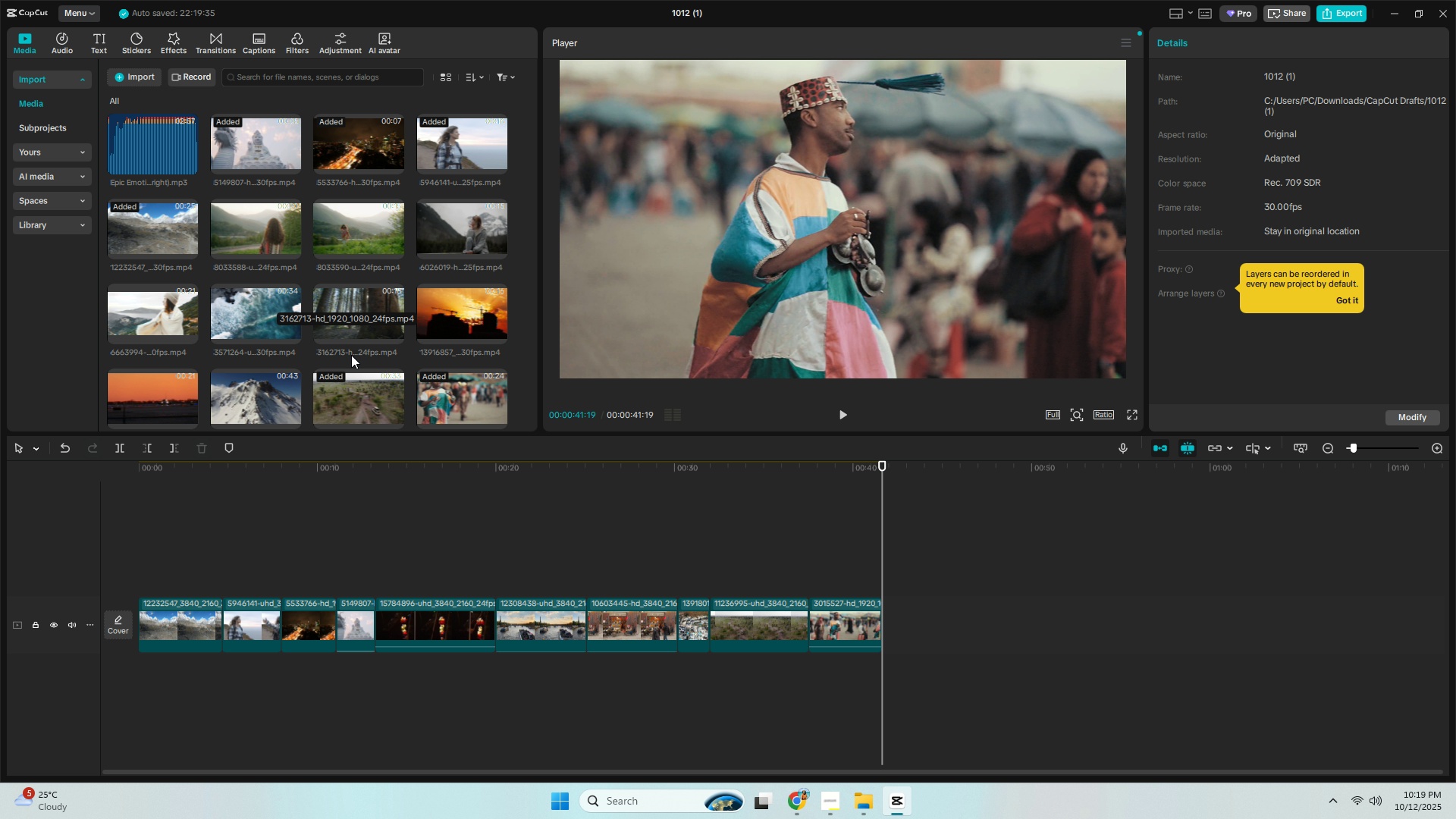 
scroll: coordinate [352, 351], scroll_direction: down, amount: 2.0
 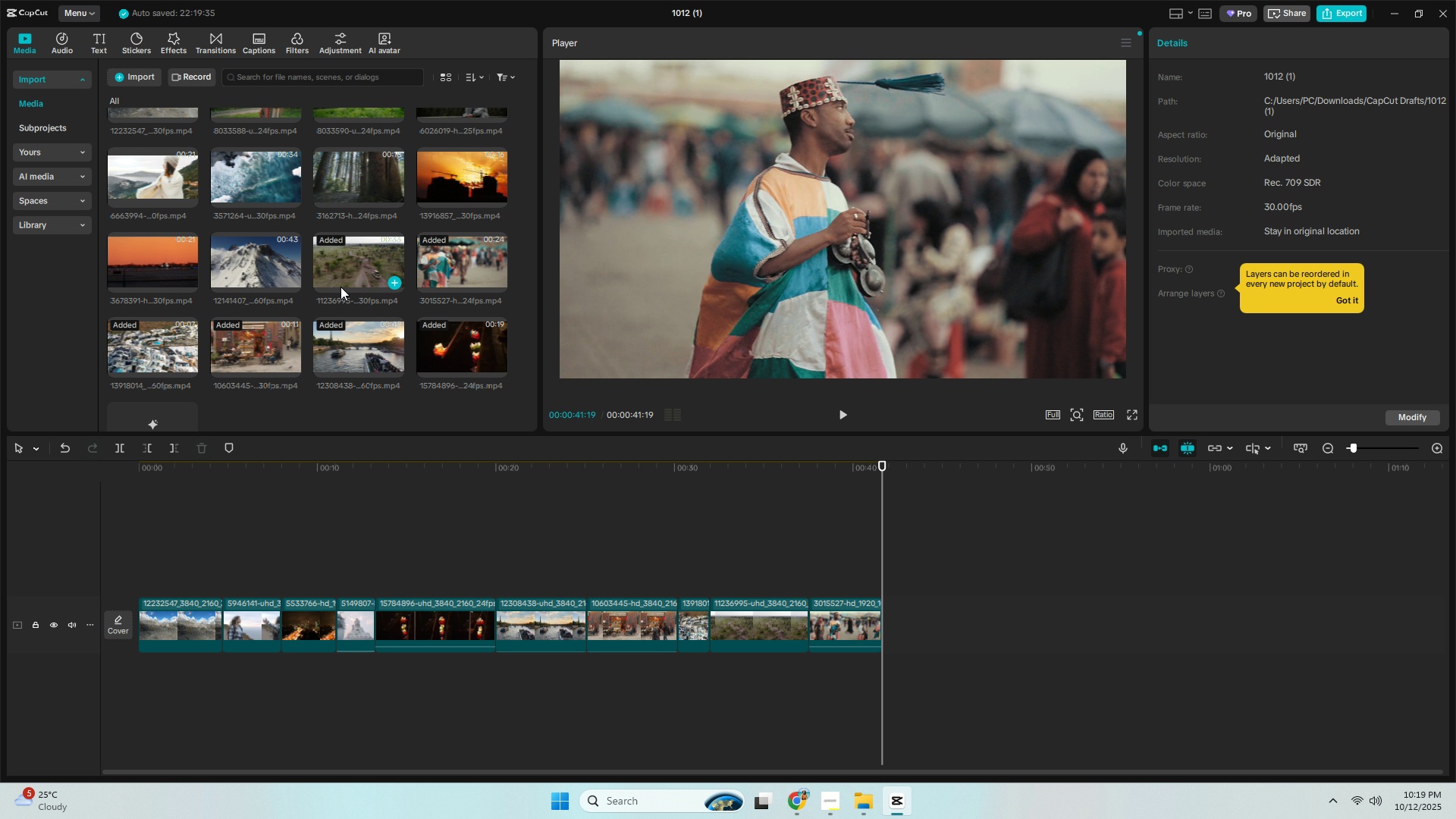 
scroll: coordinate [340, 287], scroll_direction: up, amount: 2.0
 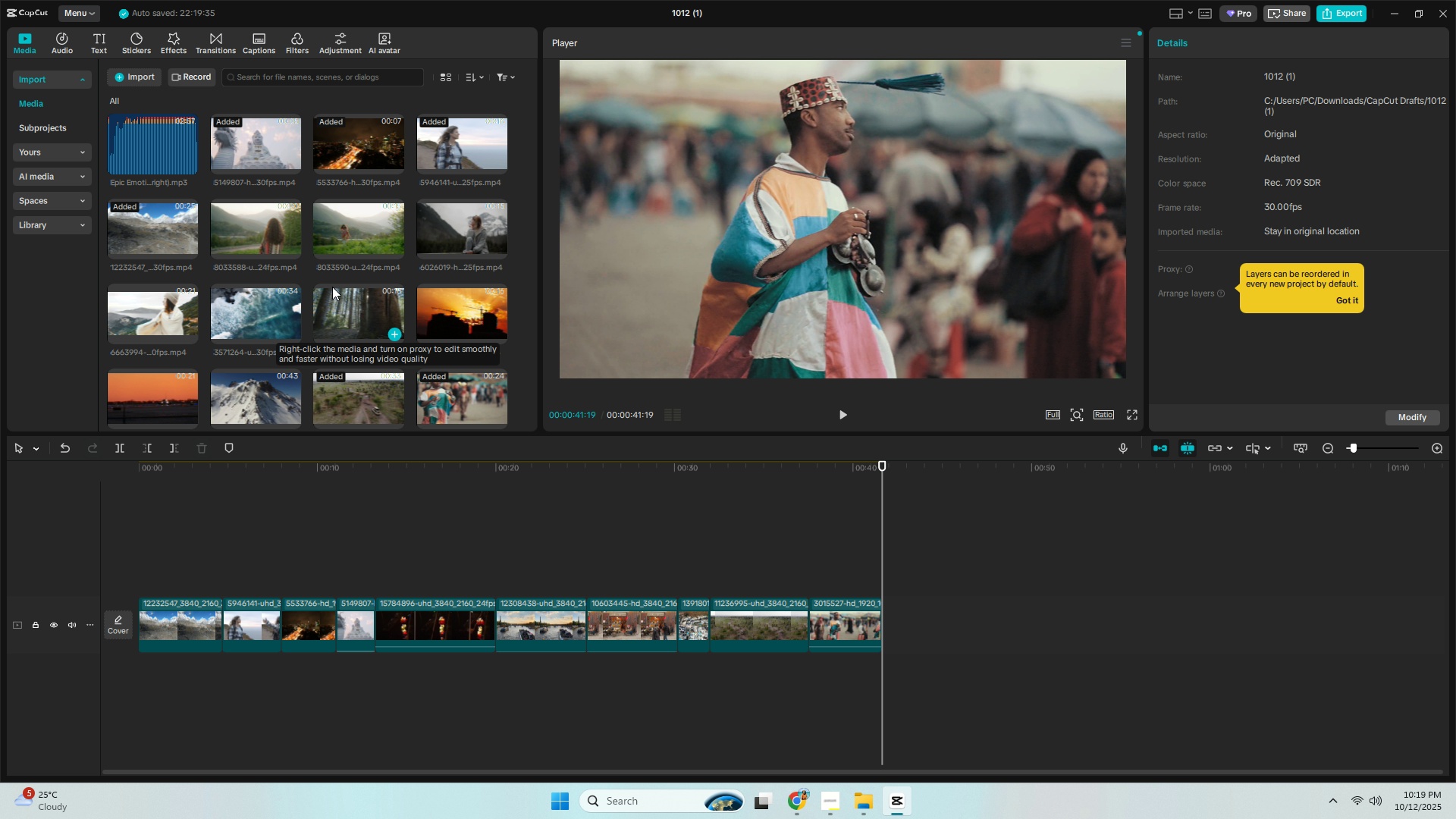 
scroll: coordinate [340, 276], scroll_direction: down, amount: 2.0
 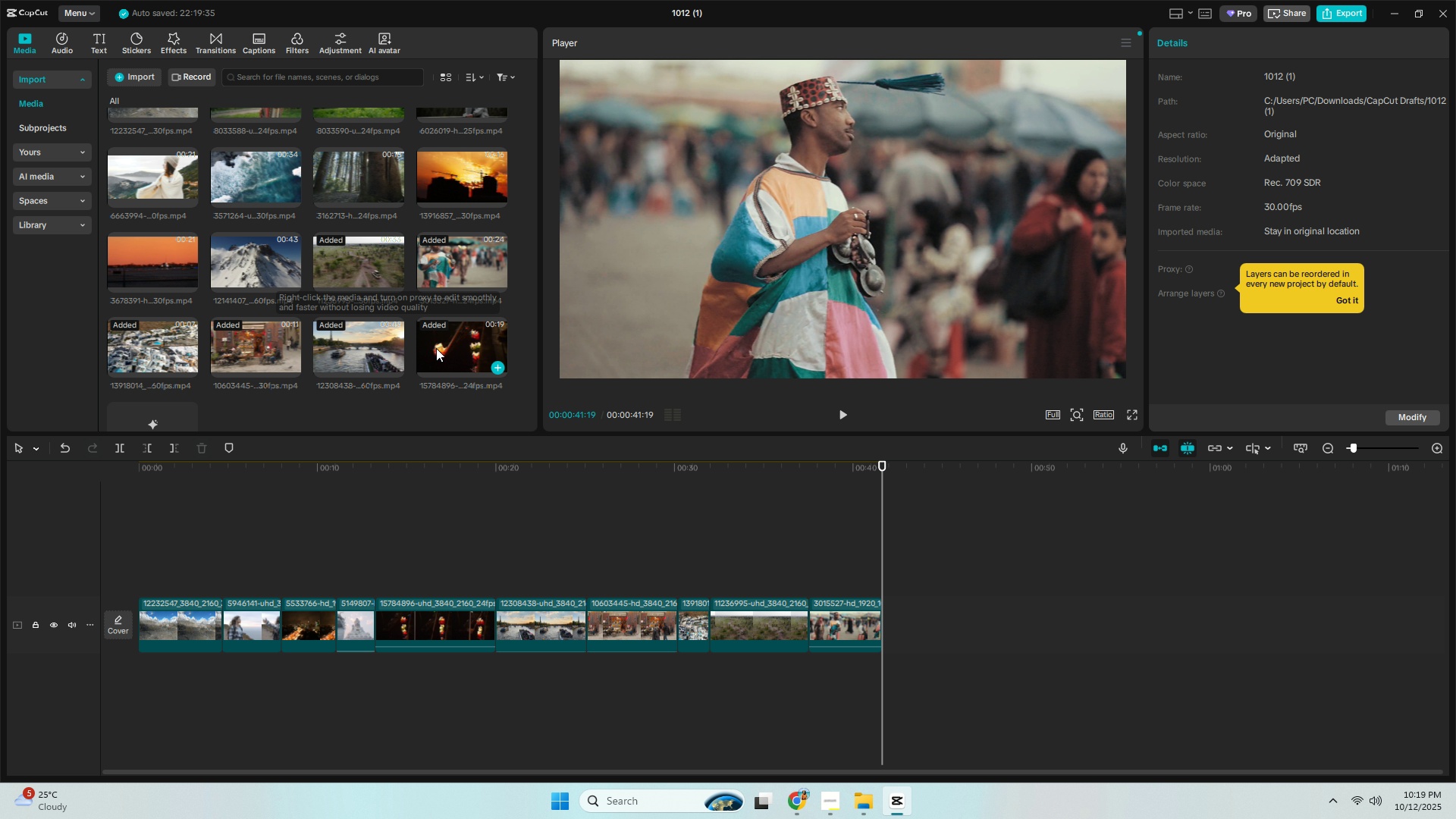 
scroll: coordinate [389, 339], scroll_direction: up, amount: 2.0
 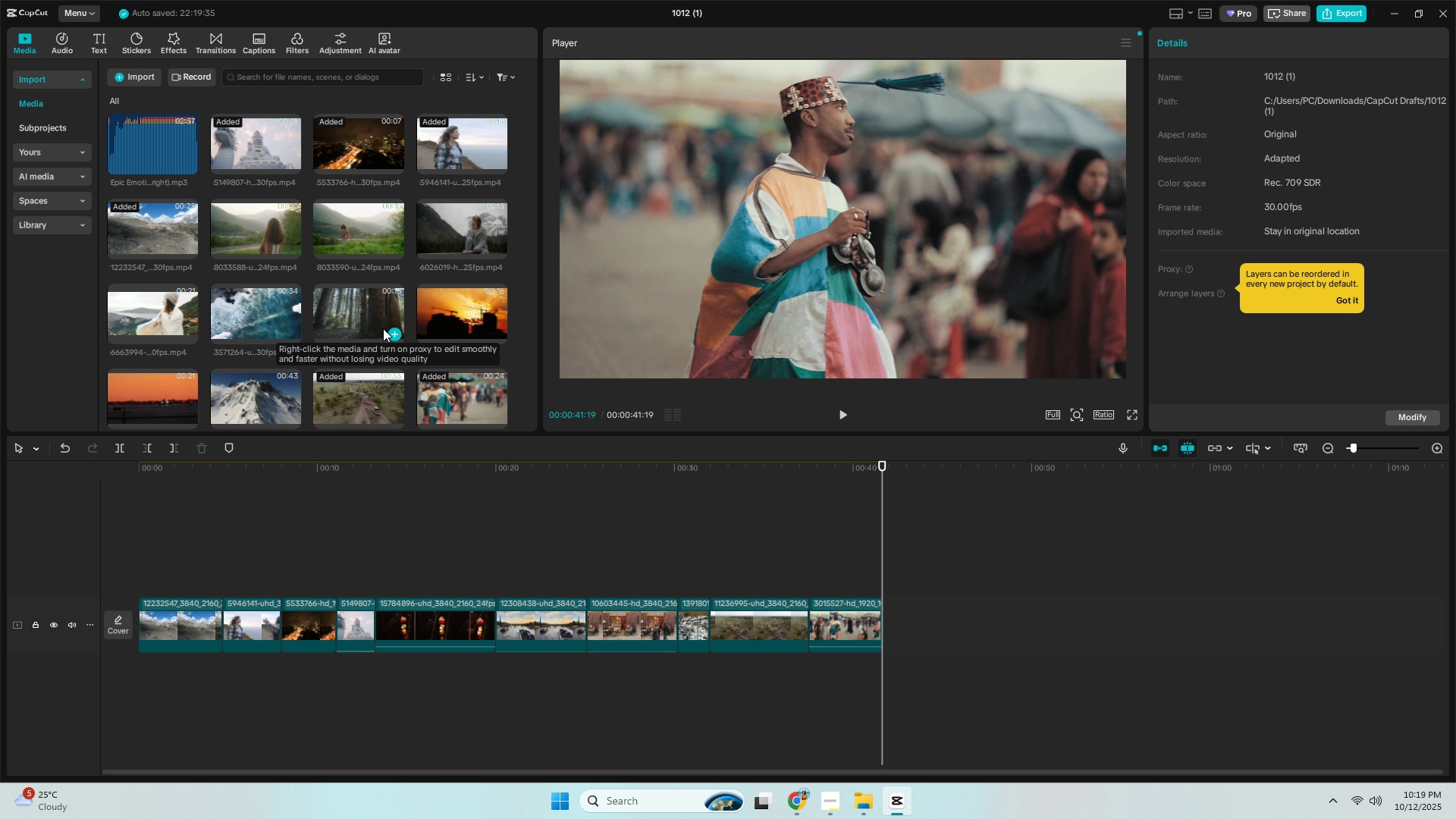 
scroll: coordinate [383, 328], scroll_direction: down, amount: 2.0
 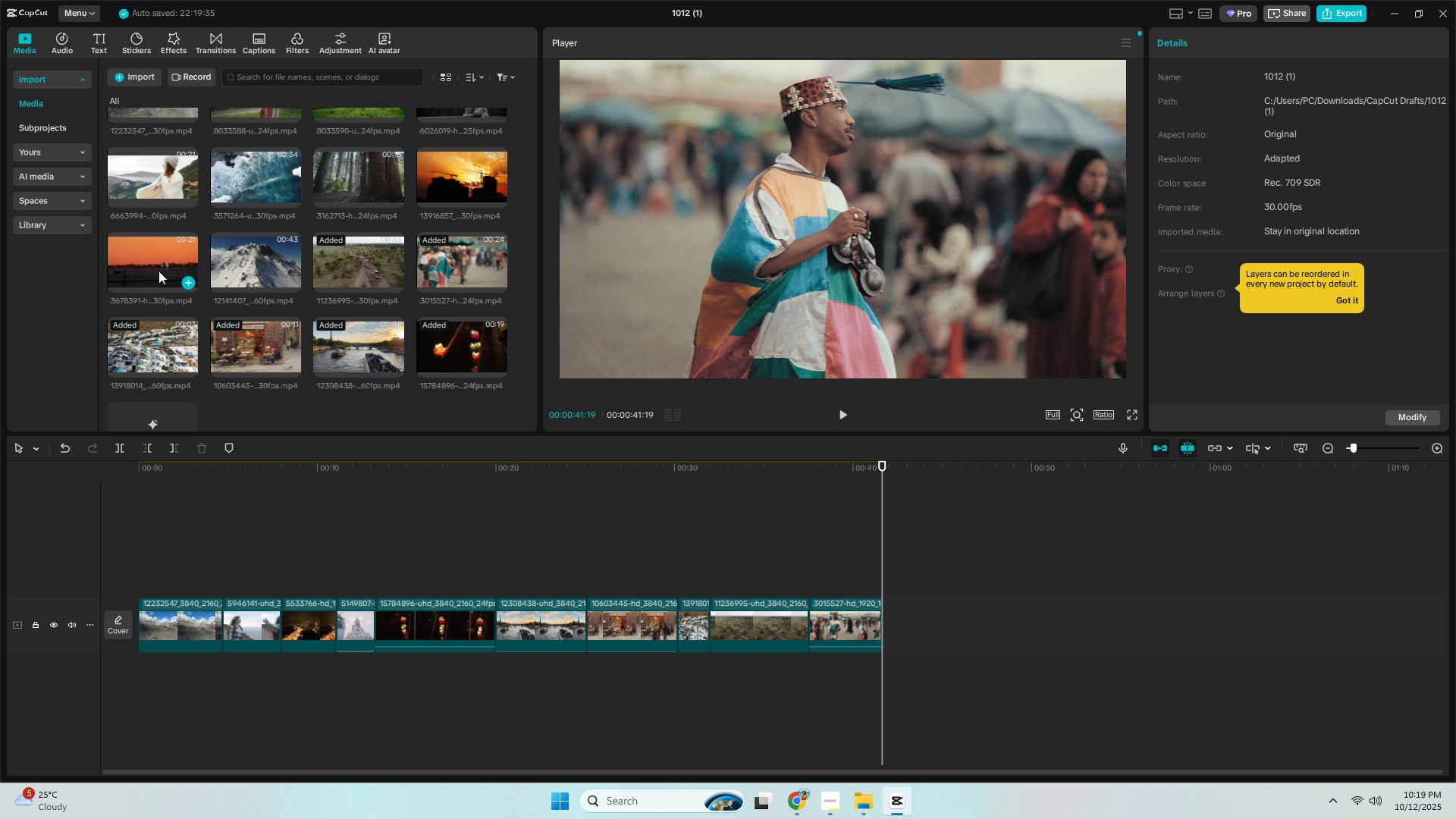 
scroll: coordinate [147, 276], scroll_direction: up, amount: 4.0
 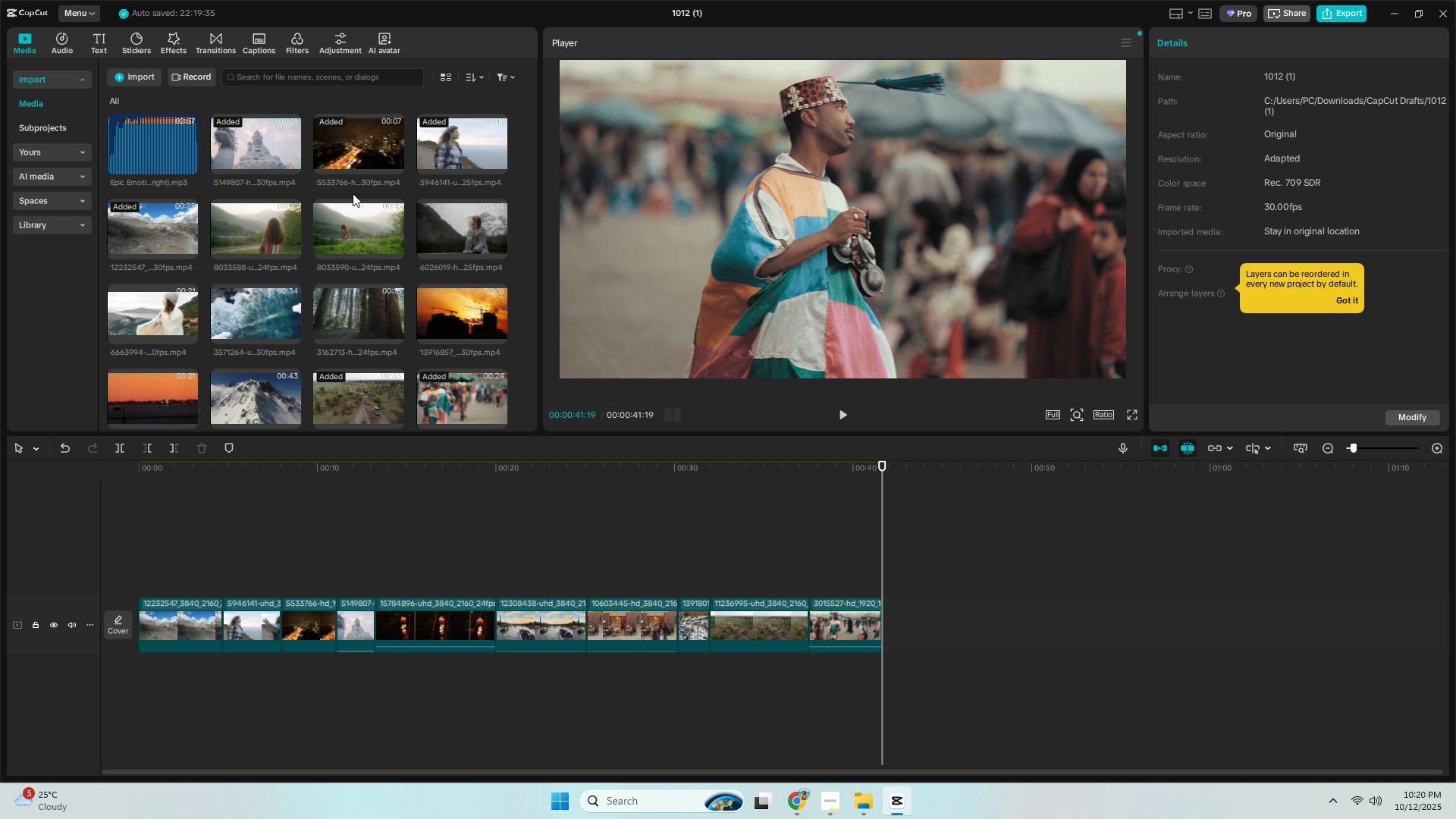 
key(Alt+AltLeft)
 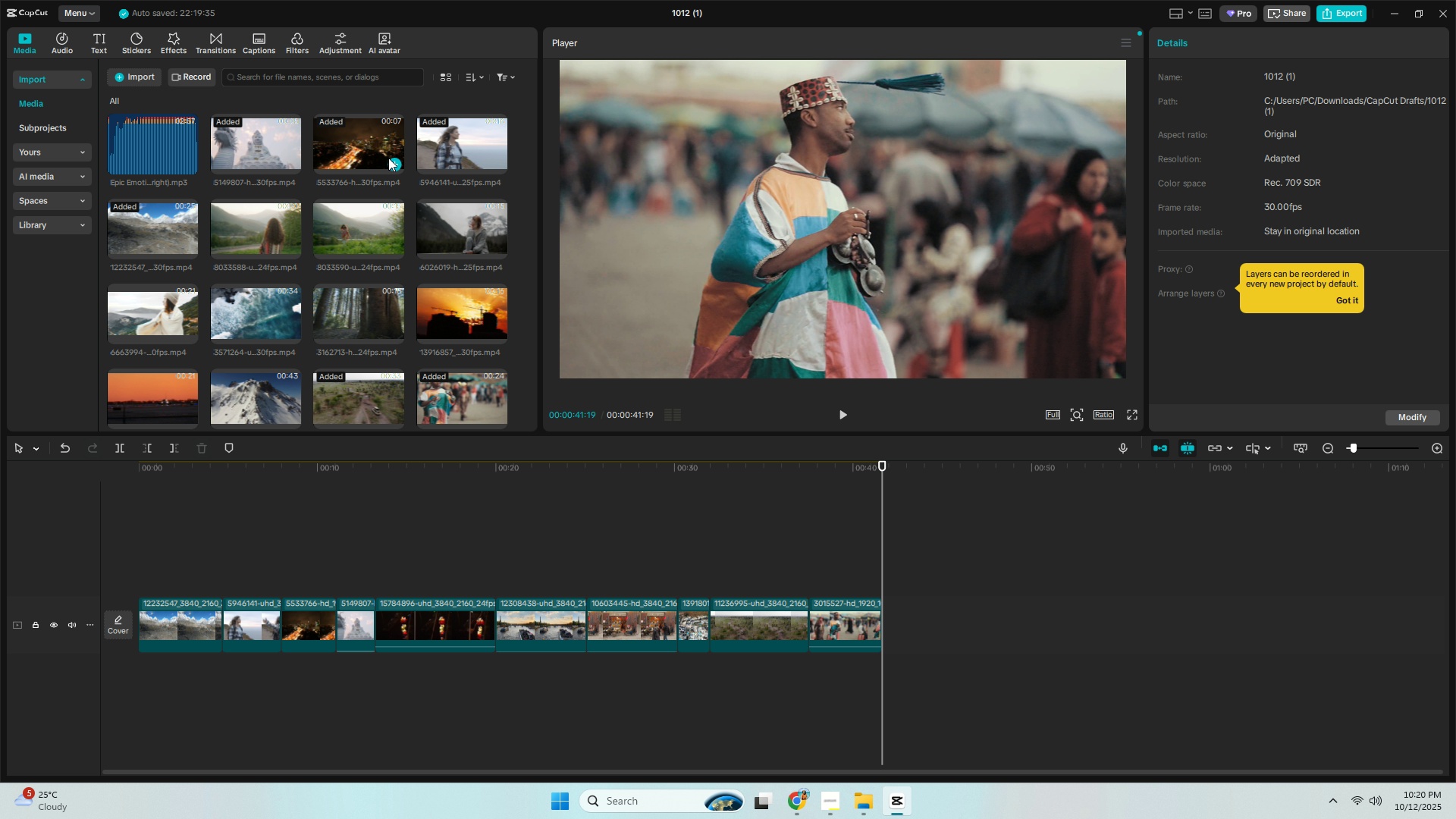 
key(Alt+Tab)